 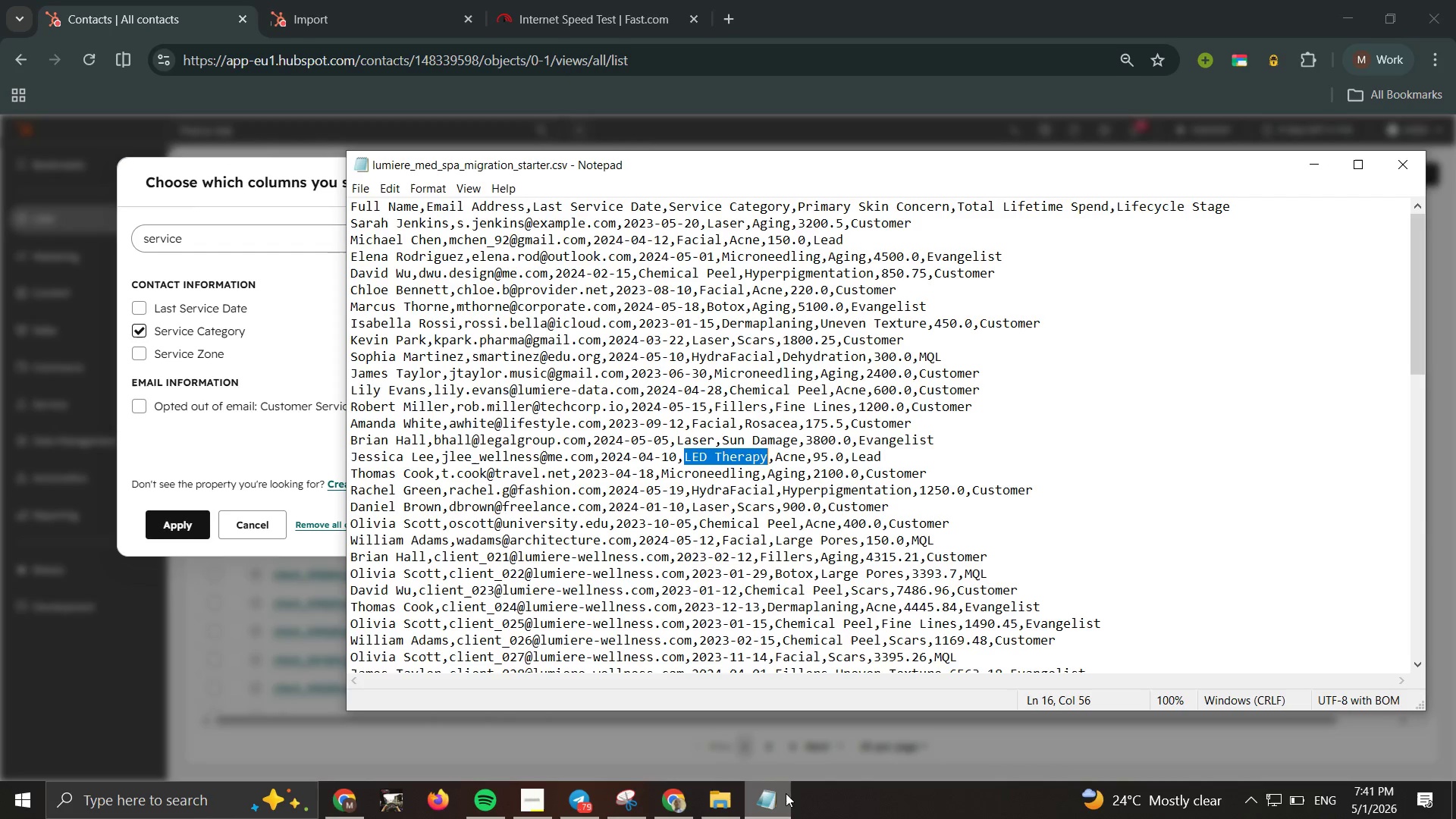 
left_click([786, 794])
 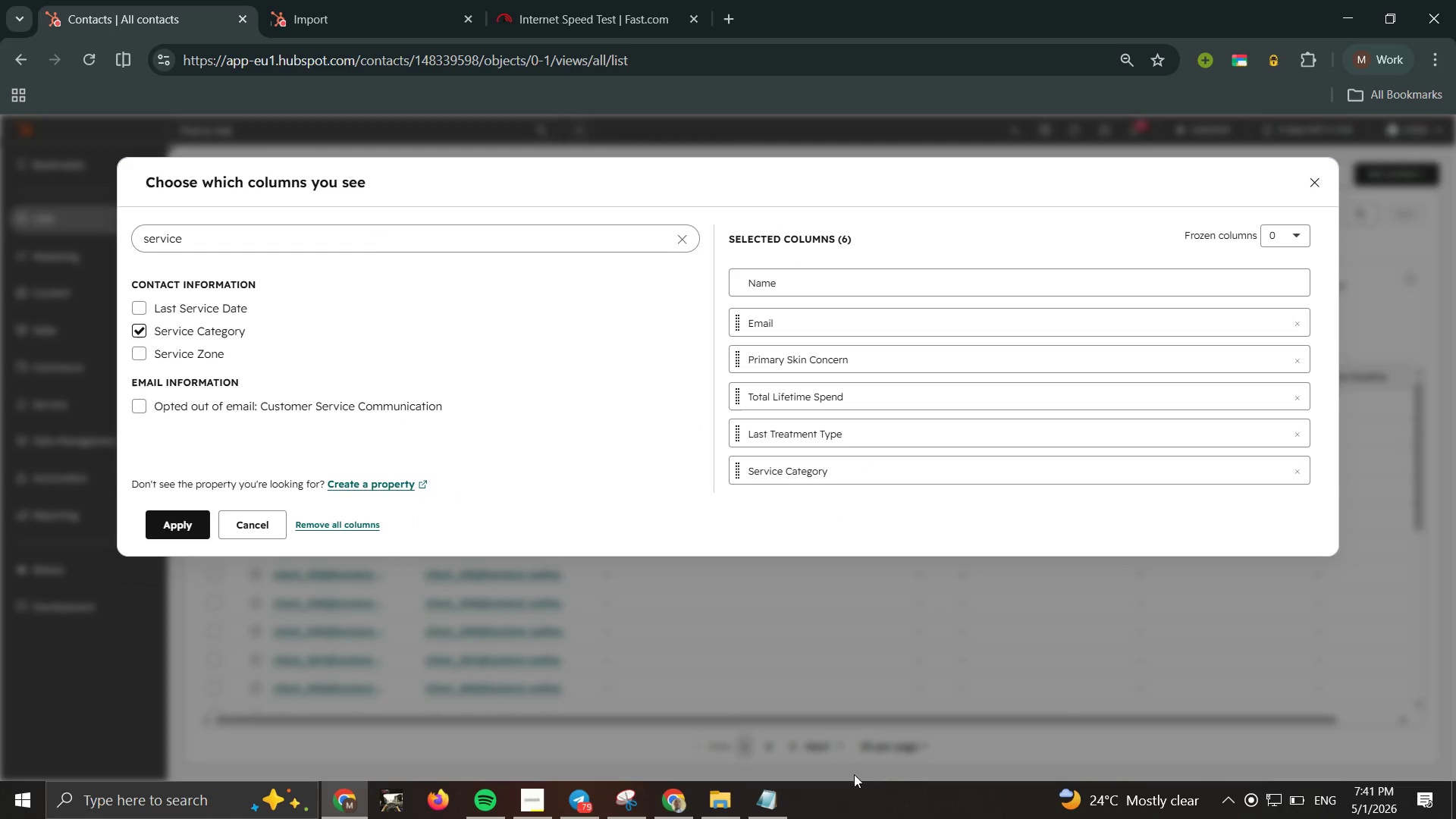 
left_click([792, 798])
 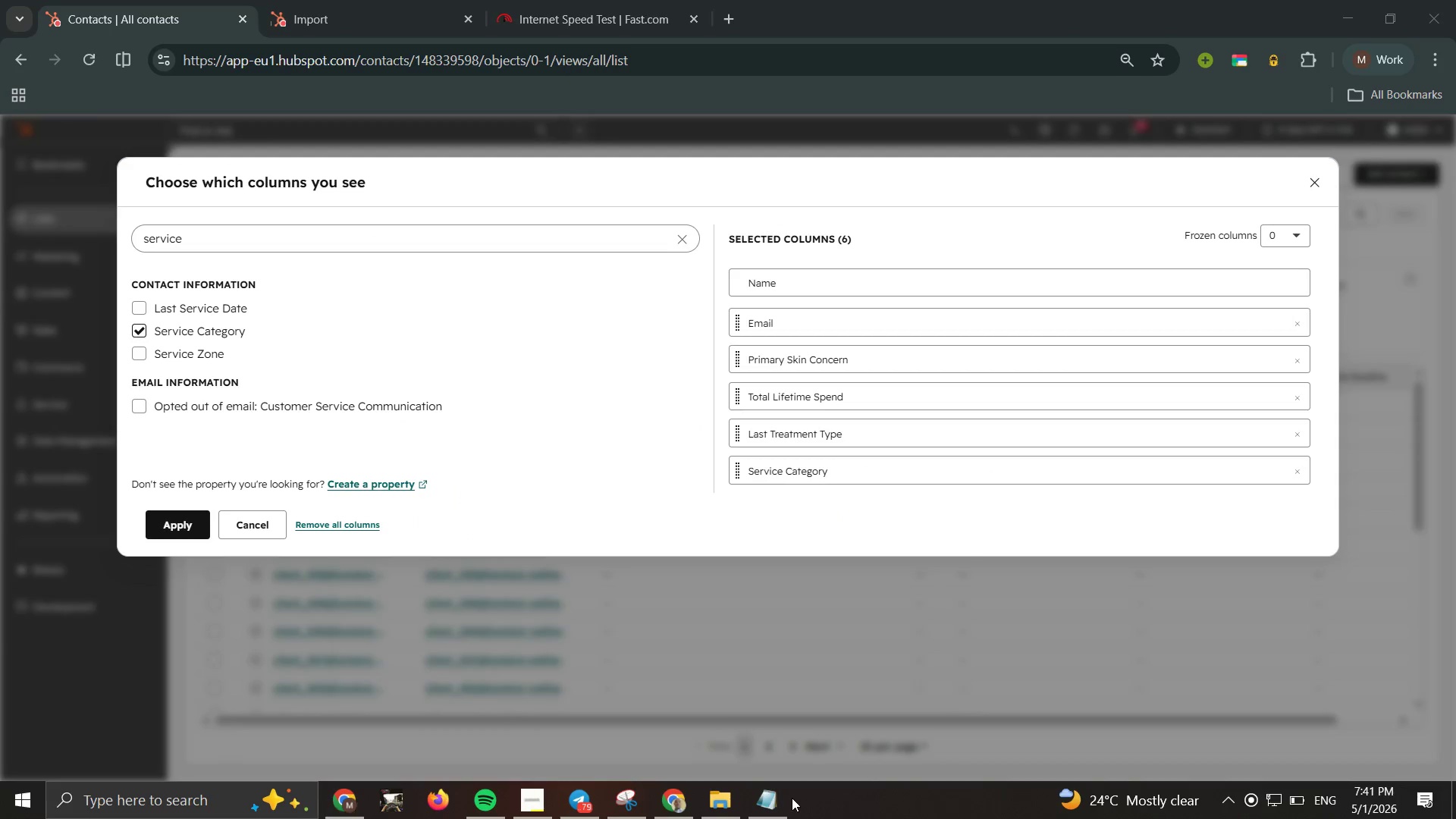 
left_click([792, 798])
 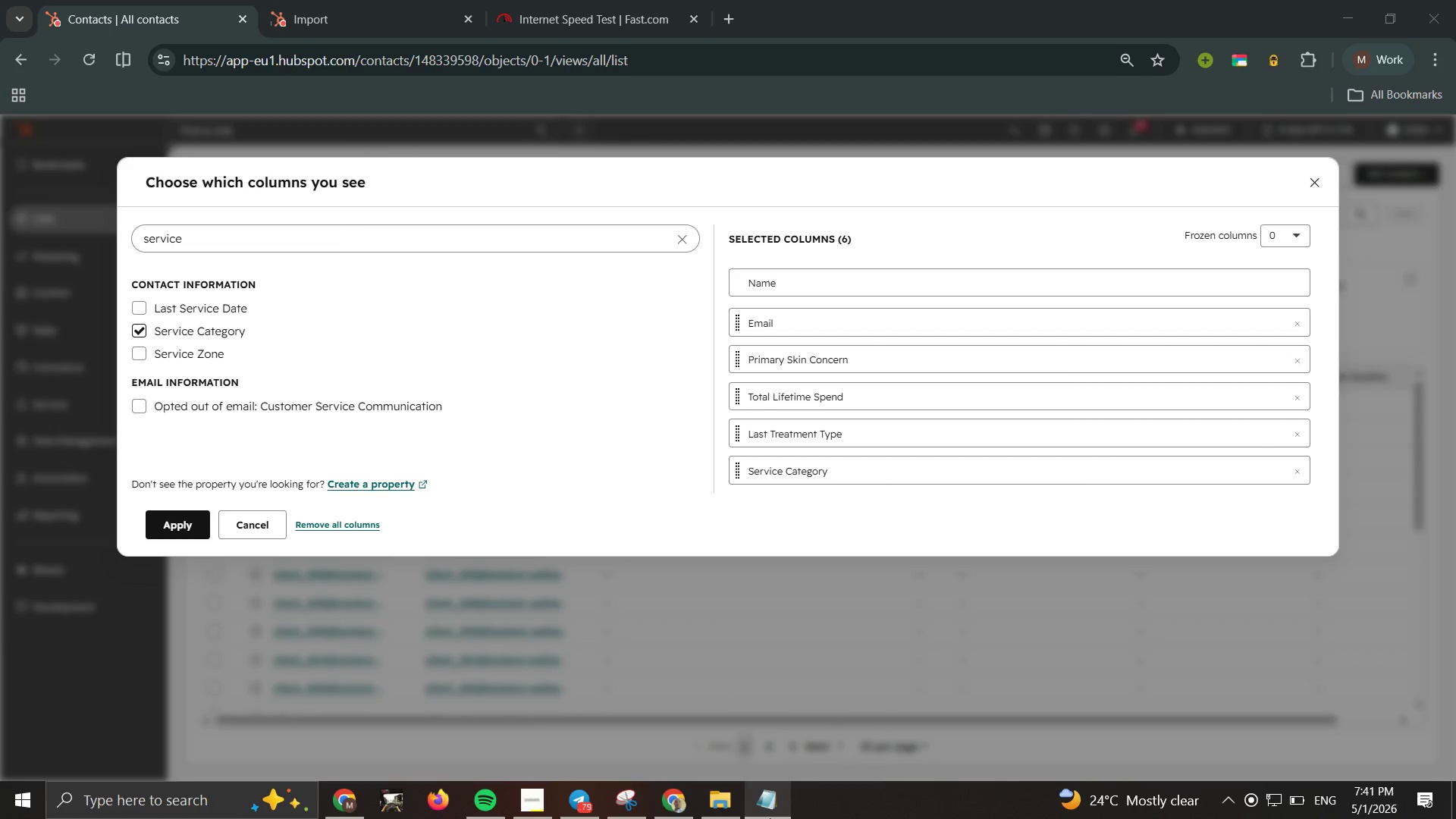 
left_click([770, 818])
 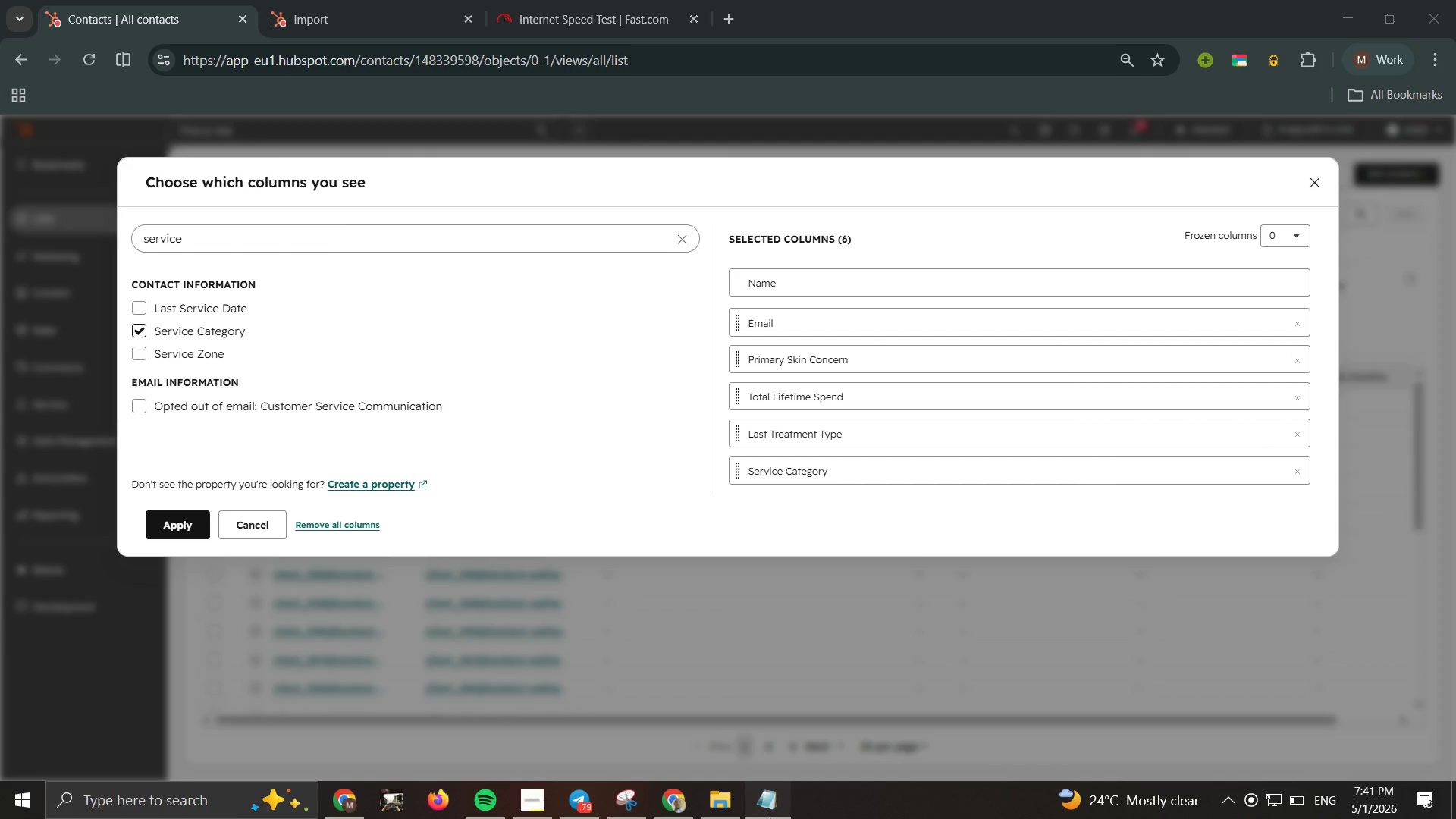 
left_click([770, 818])
 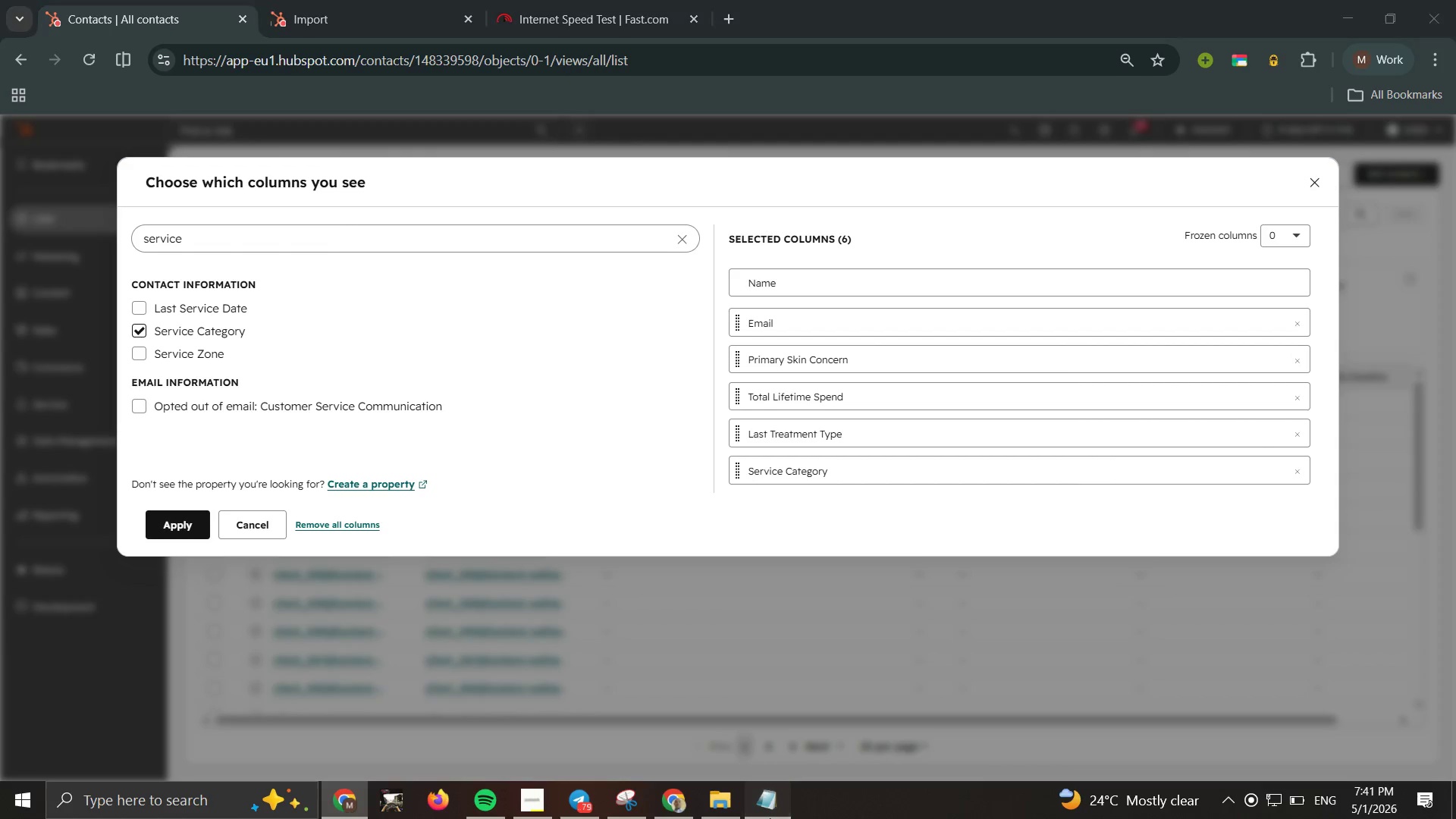 
left_click([770, 818])
 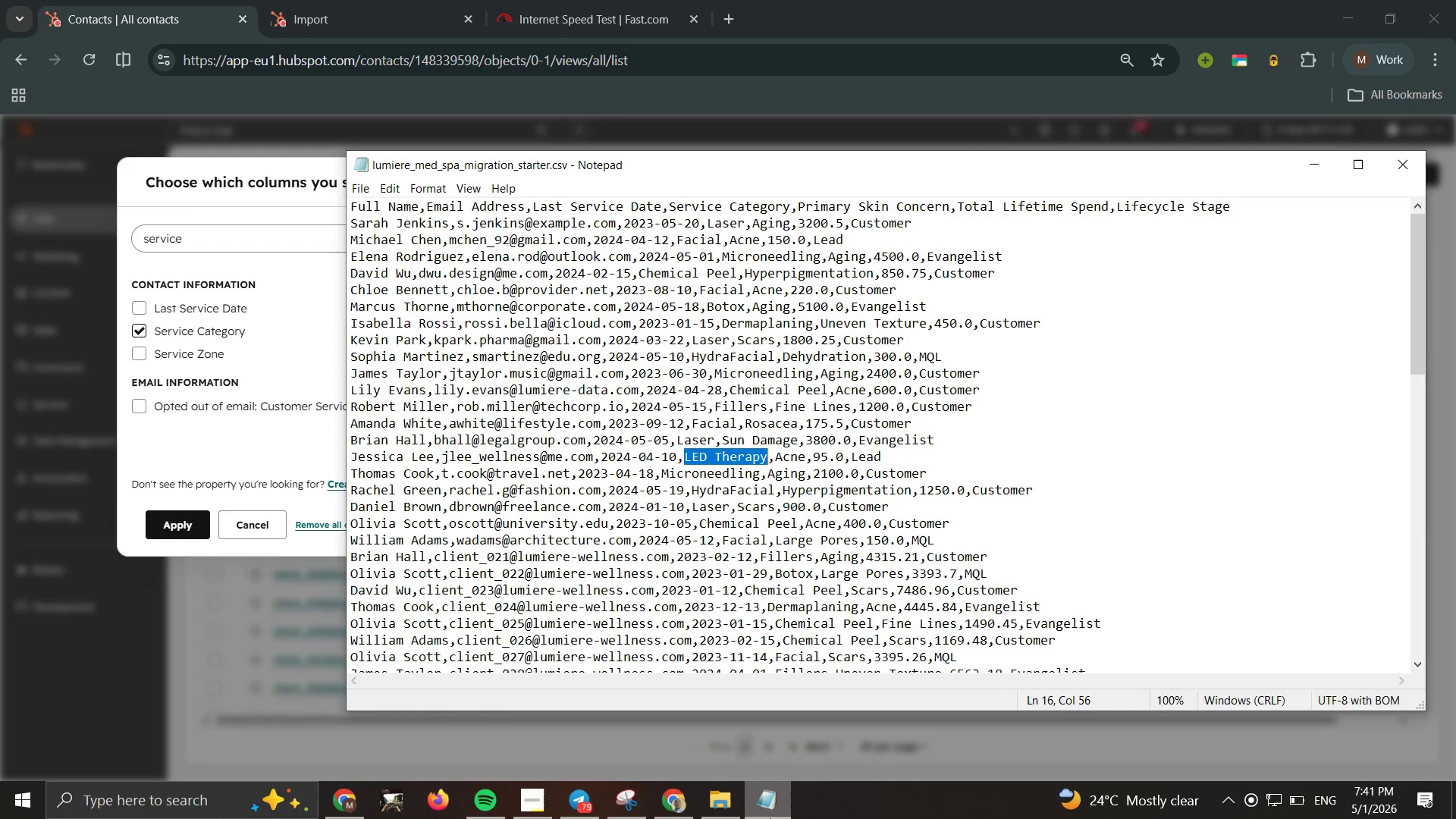 
left_click([770, 818])
 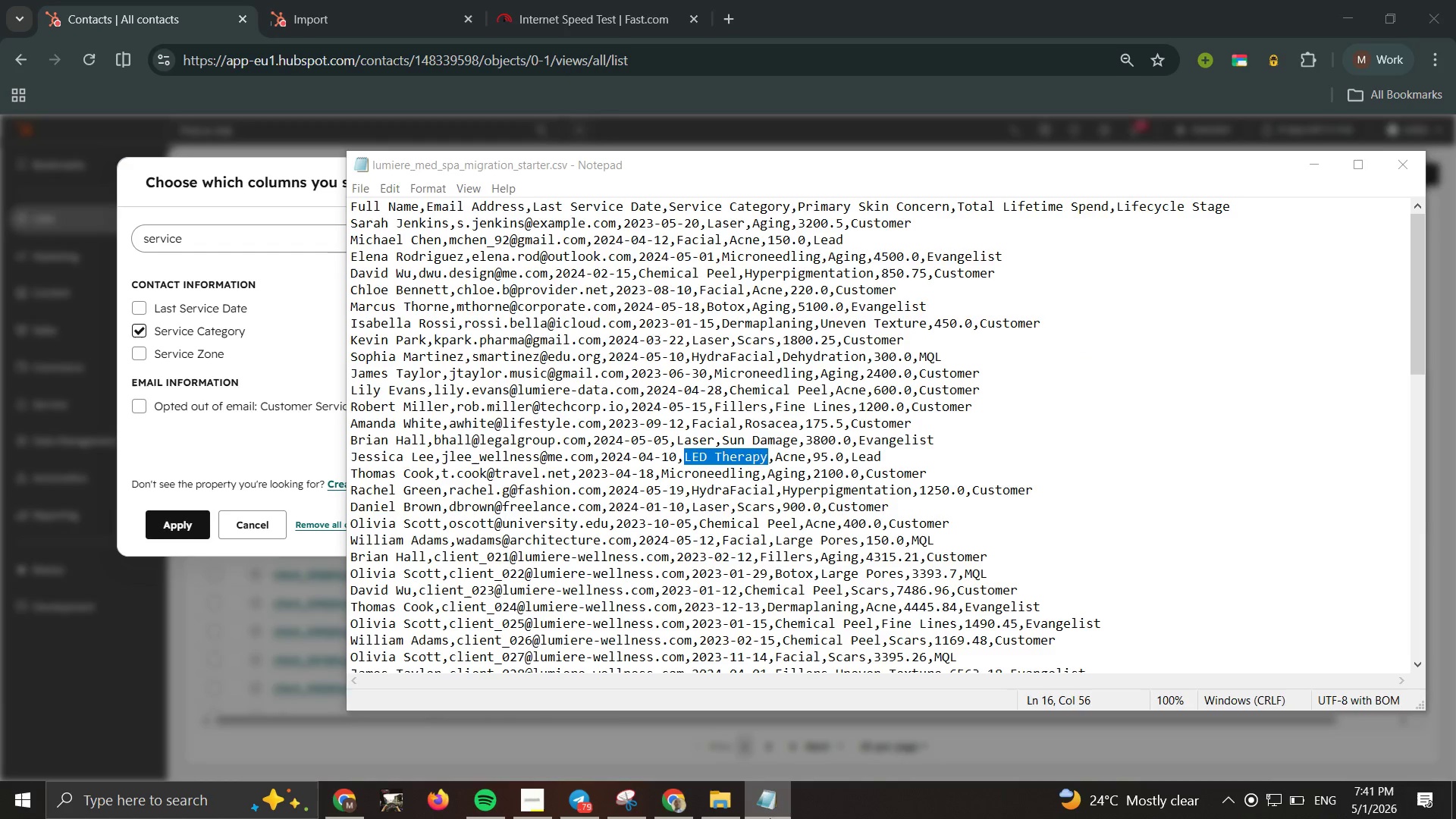 
left_click([770, 818])
 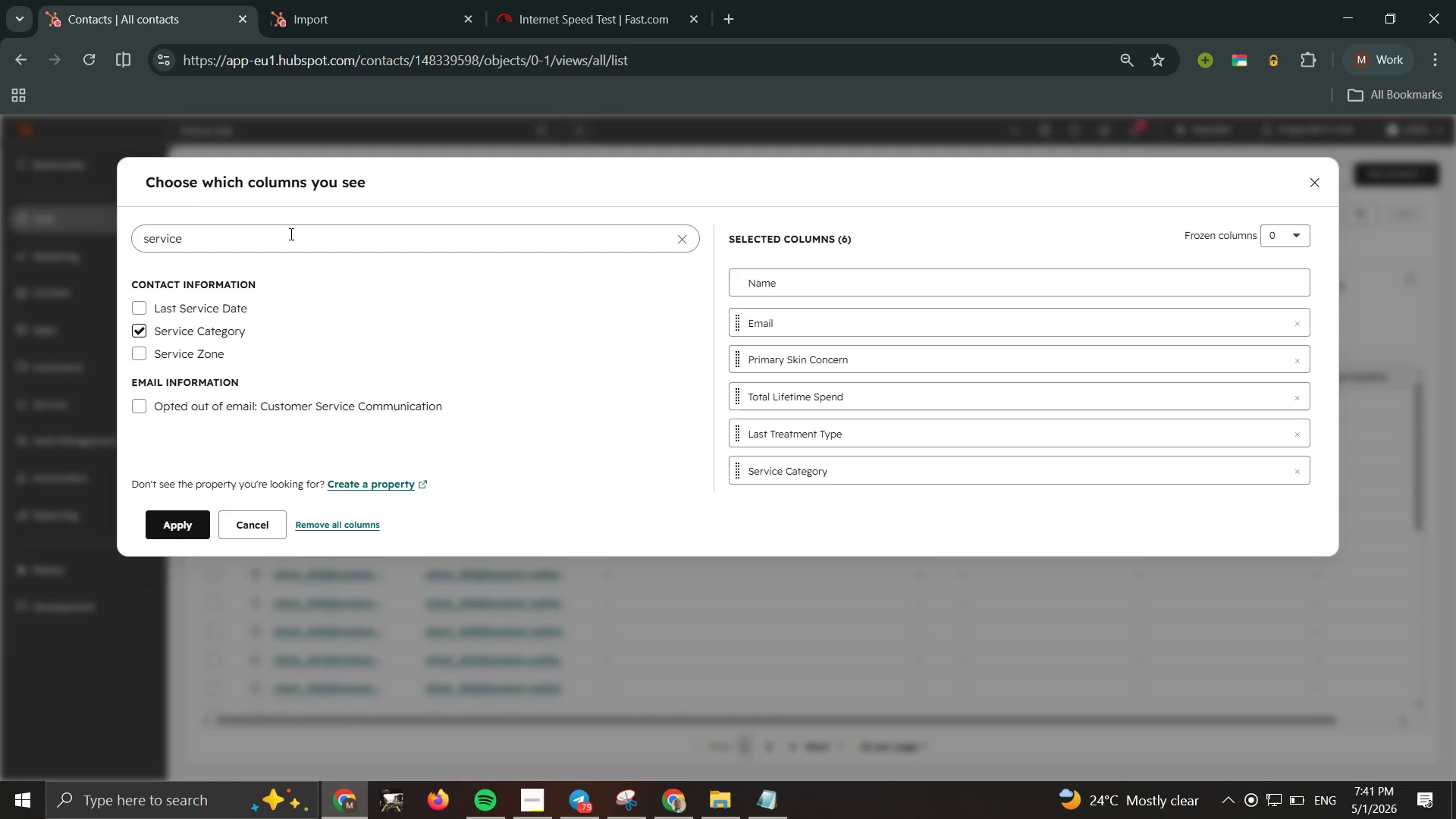 
left_click([290, 234])
 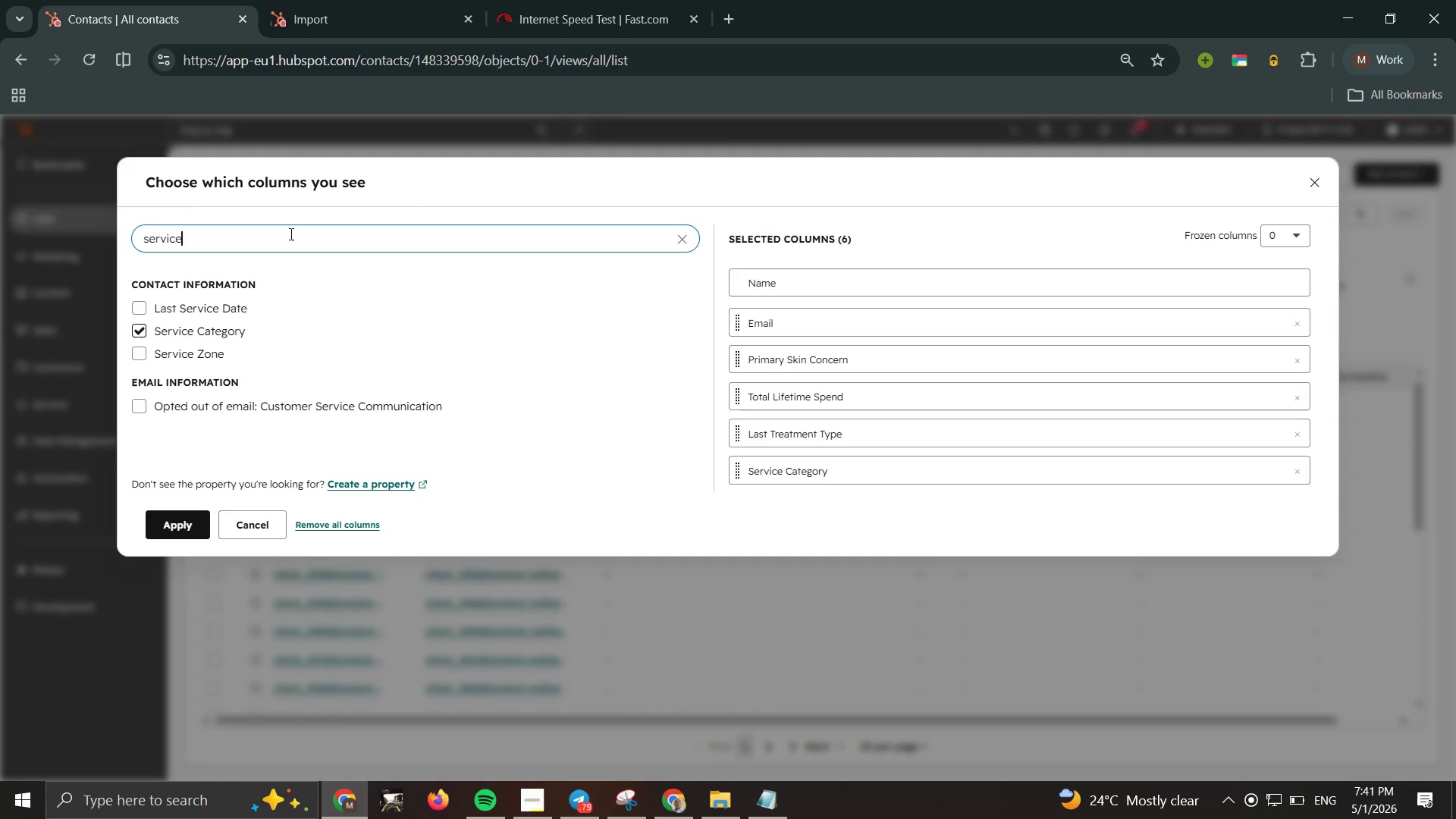 
left_click([290, 234])
 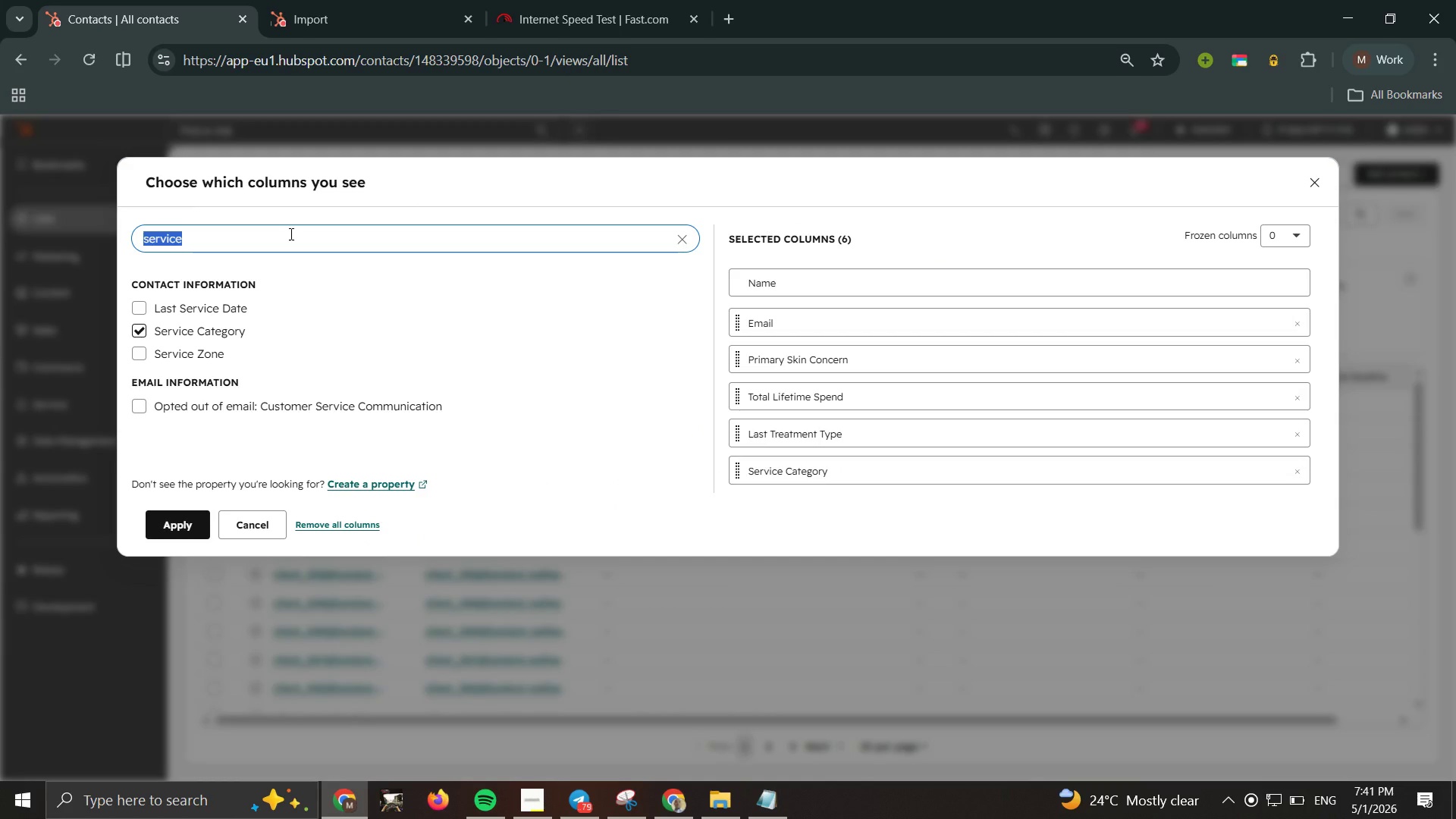 
type(life)
 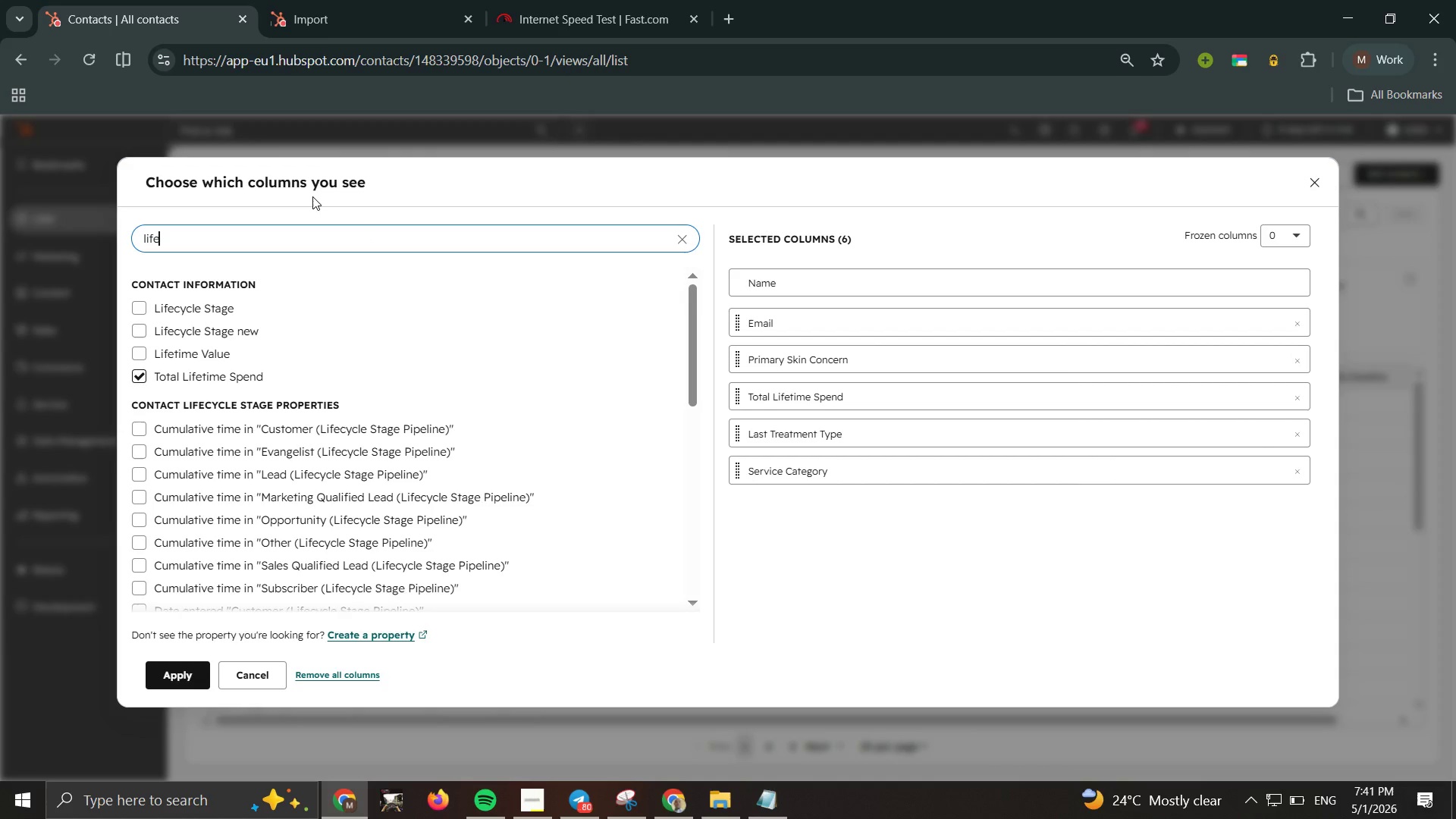 
wait(7.64)
 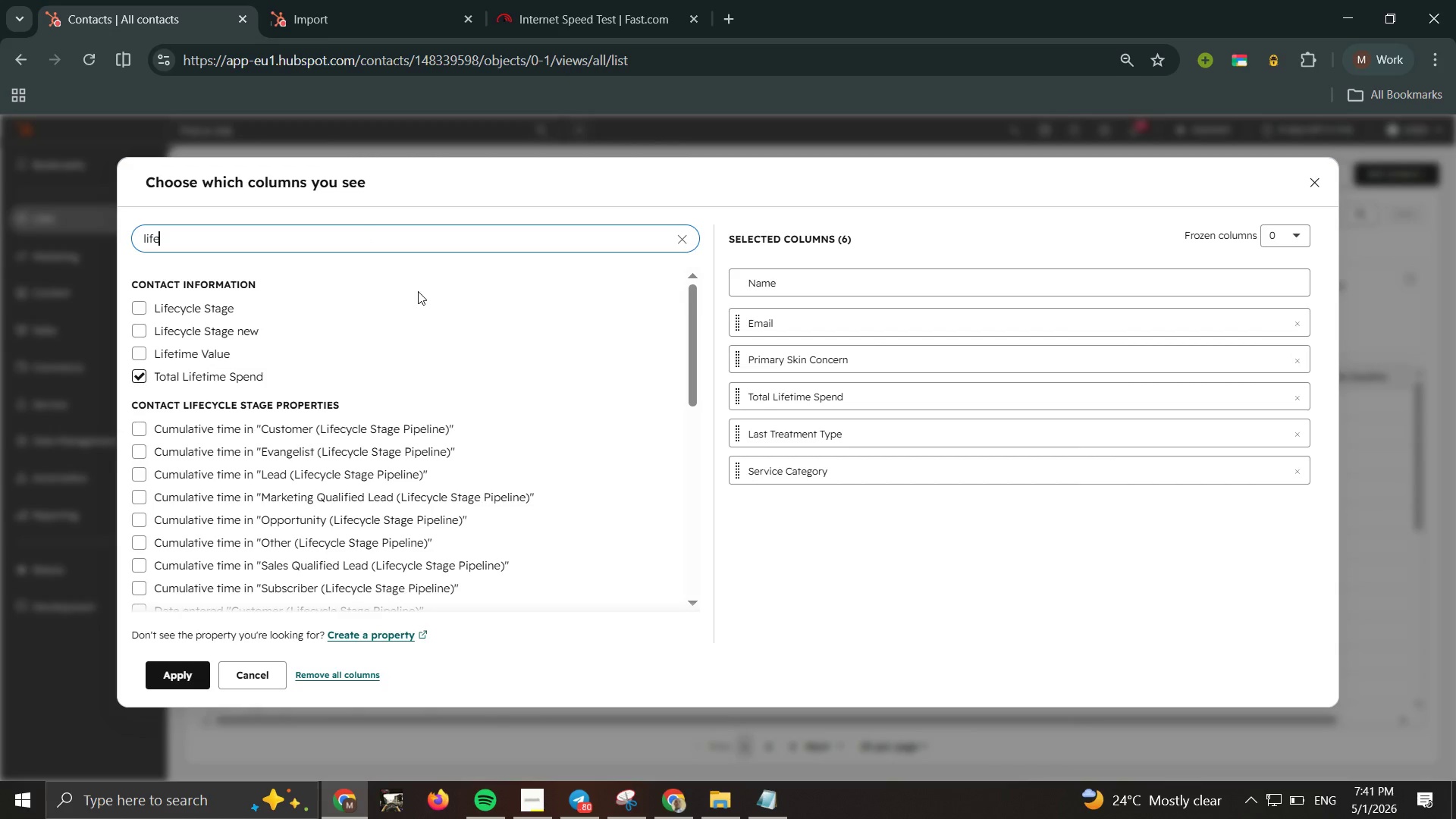 
key(Backspace)
key(Backspace)
key(Backspace)
key(Backspace)
key(Backspace)
type(new1)
 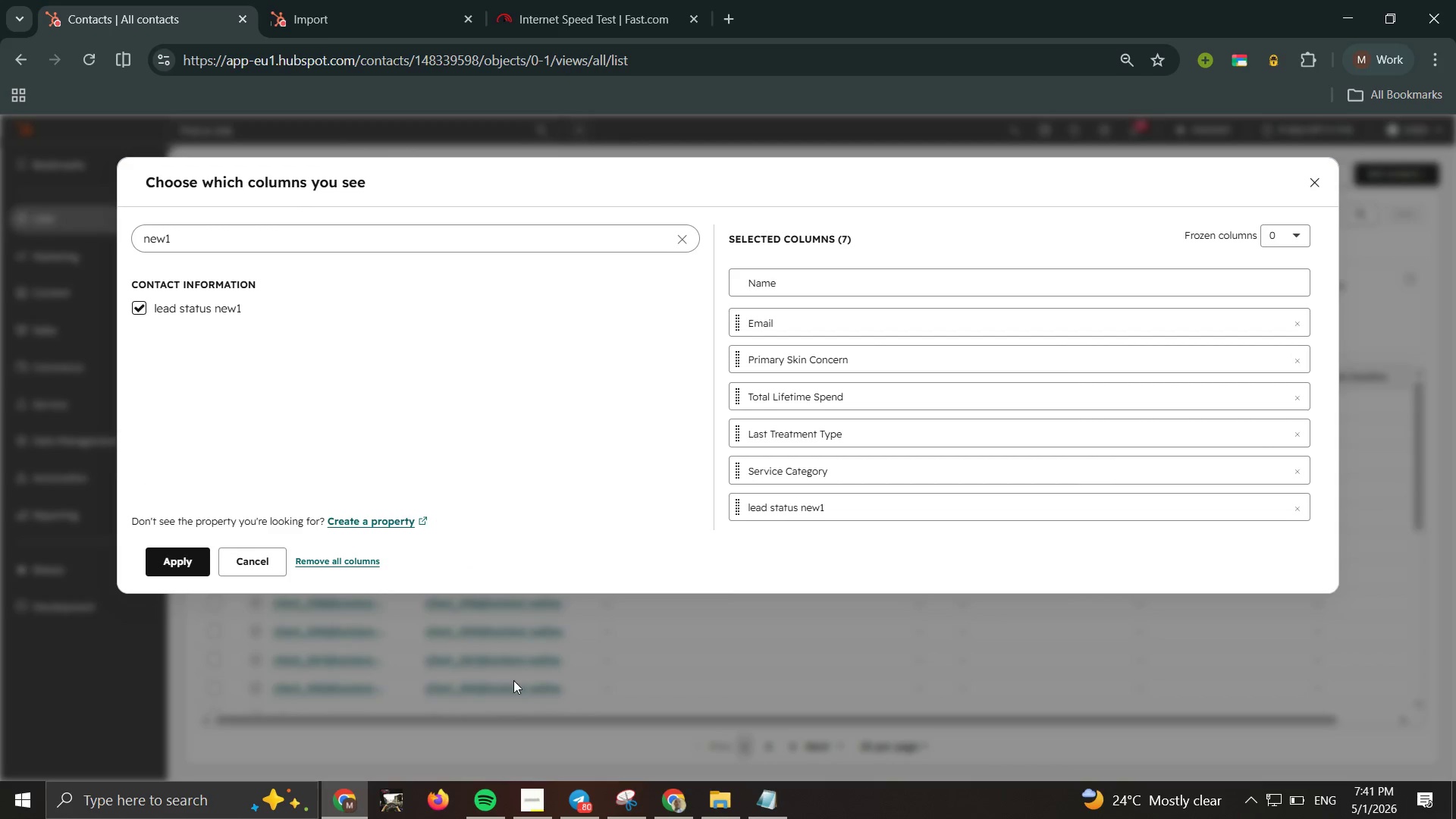 
wait(5.64)
 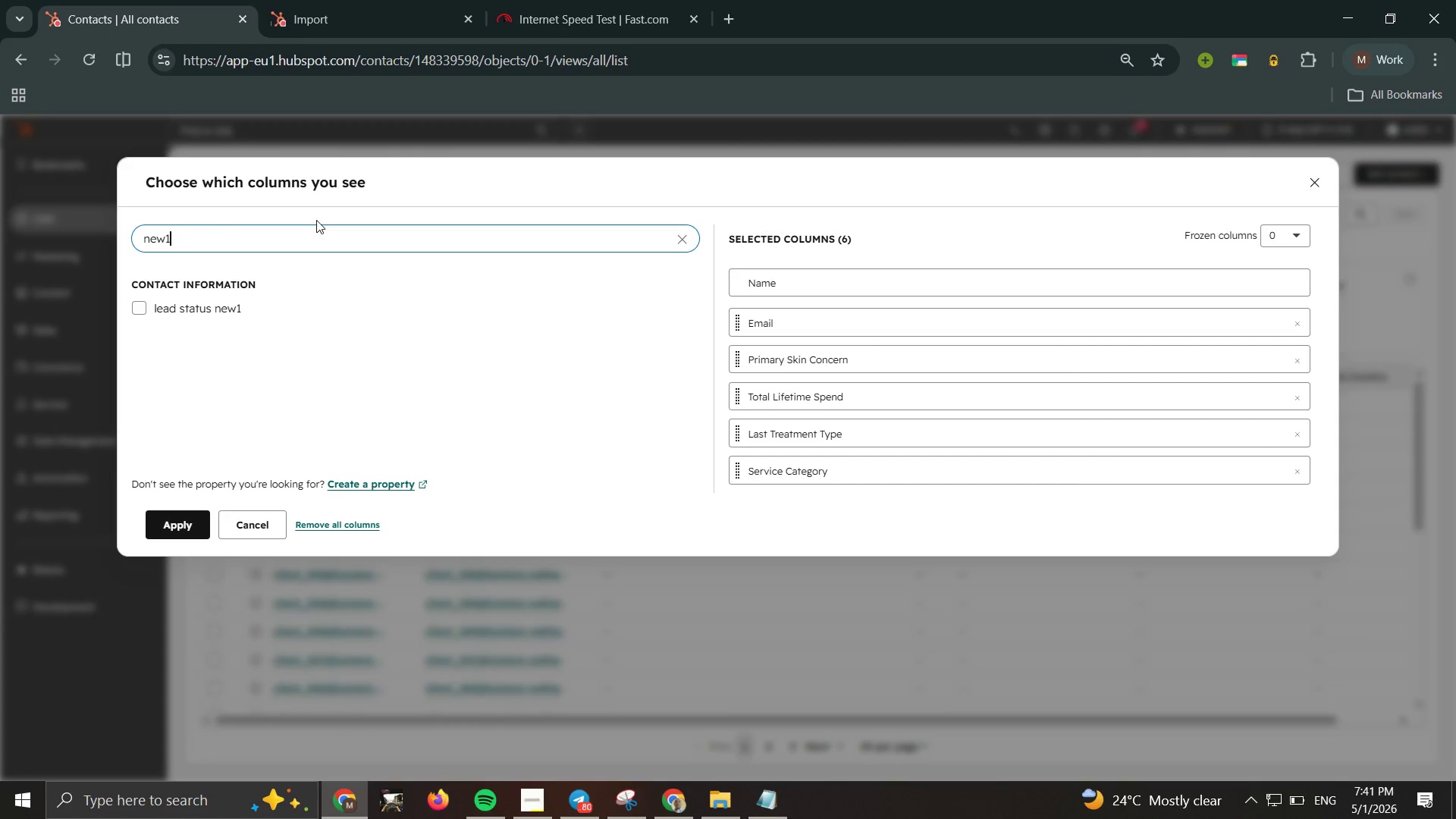 
left_click([768, 800])
 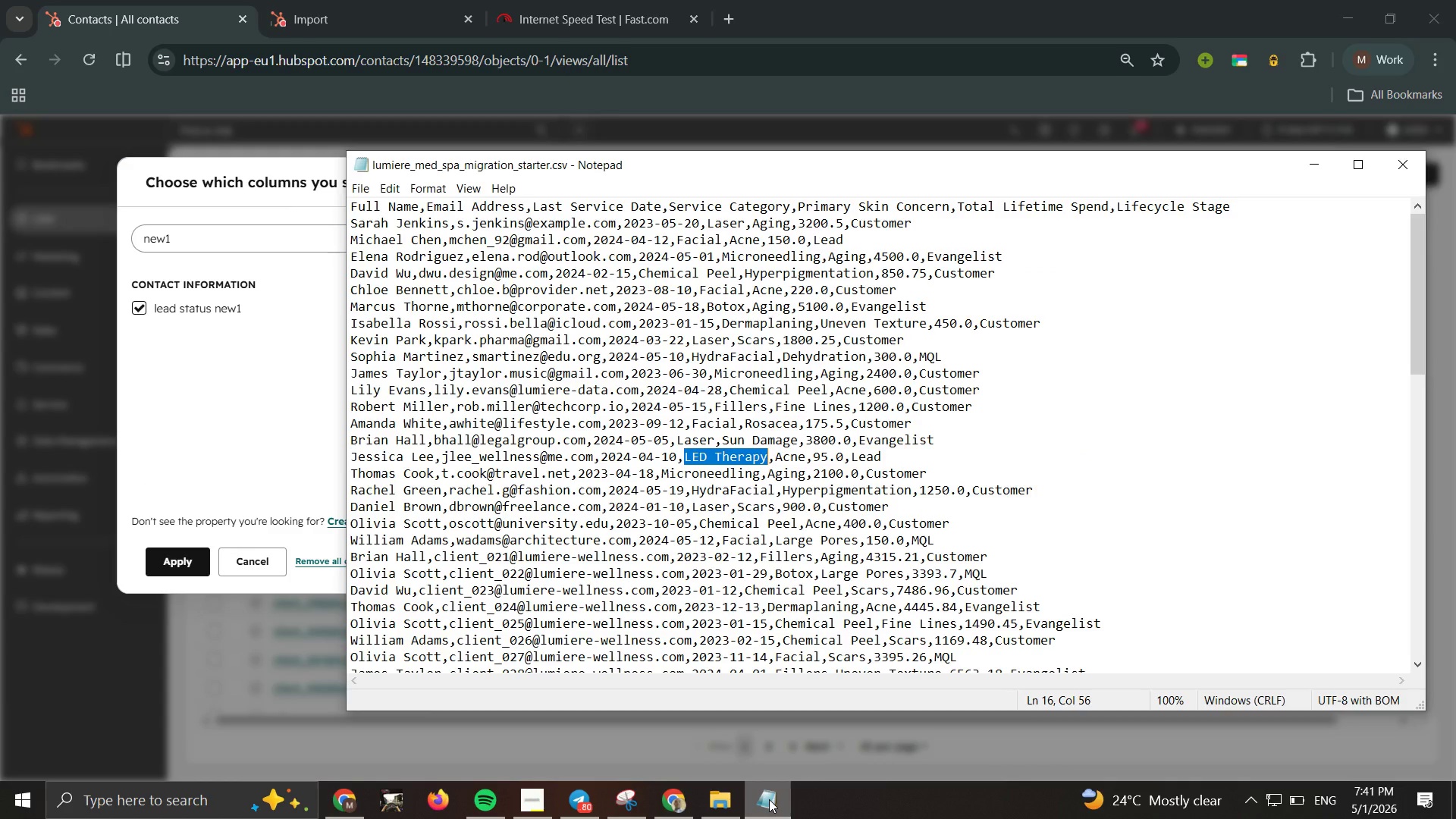 
left_click([769, 799])
 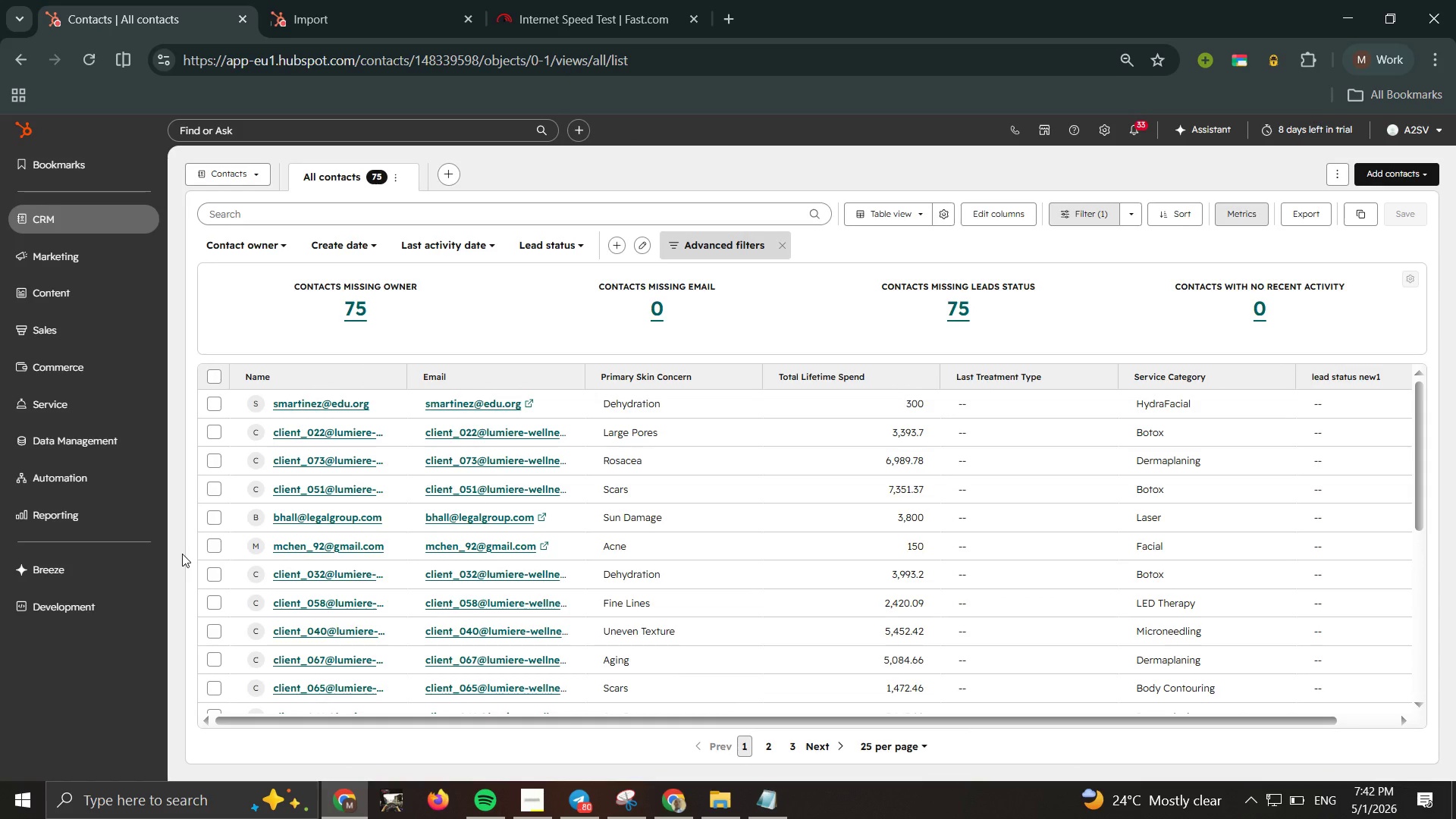 
wait(19.84)
 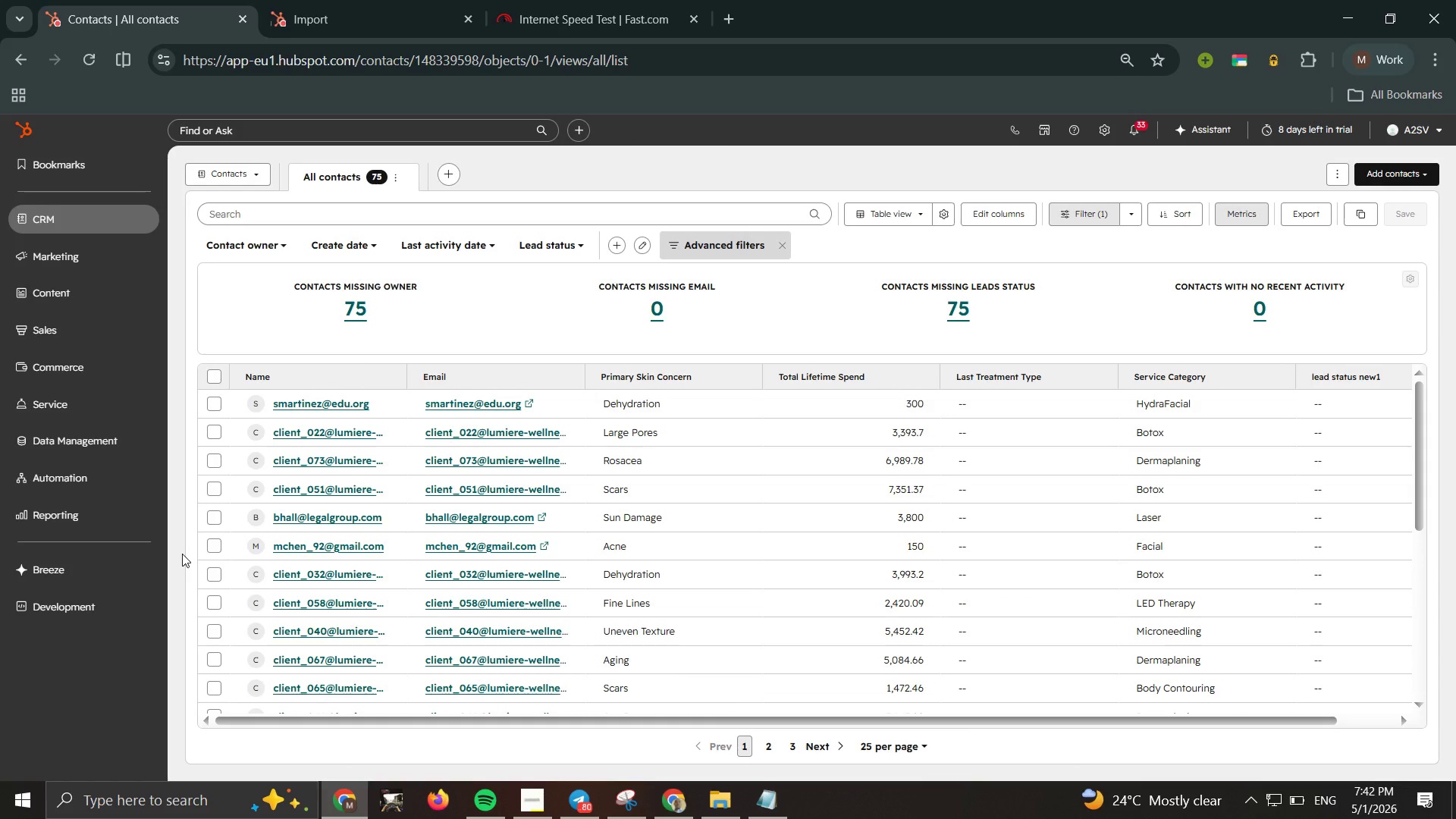 
left_click([758, 798])
 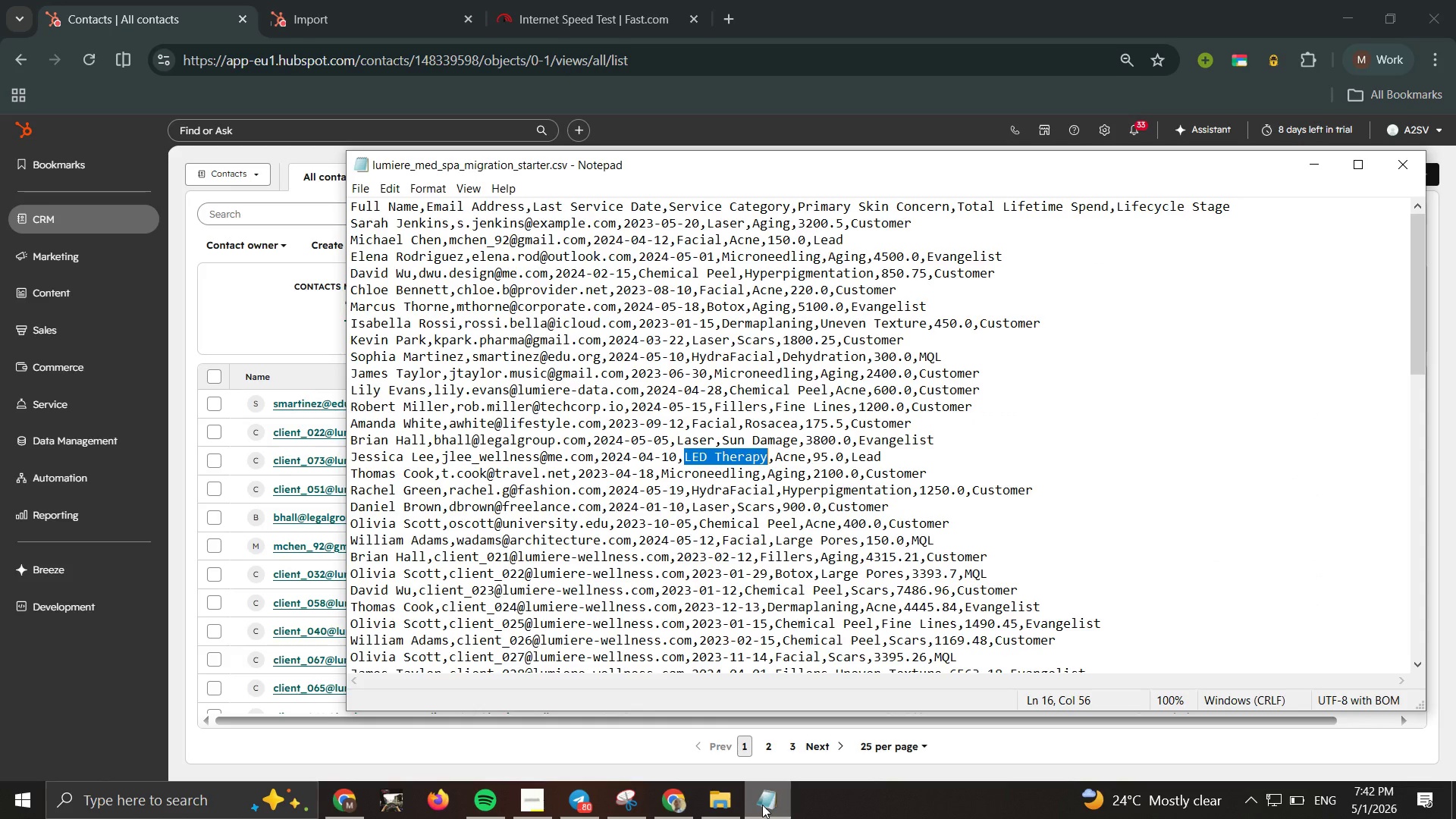 
wait(11.95)
 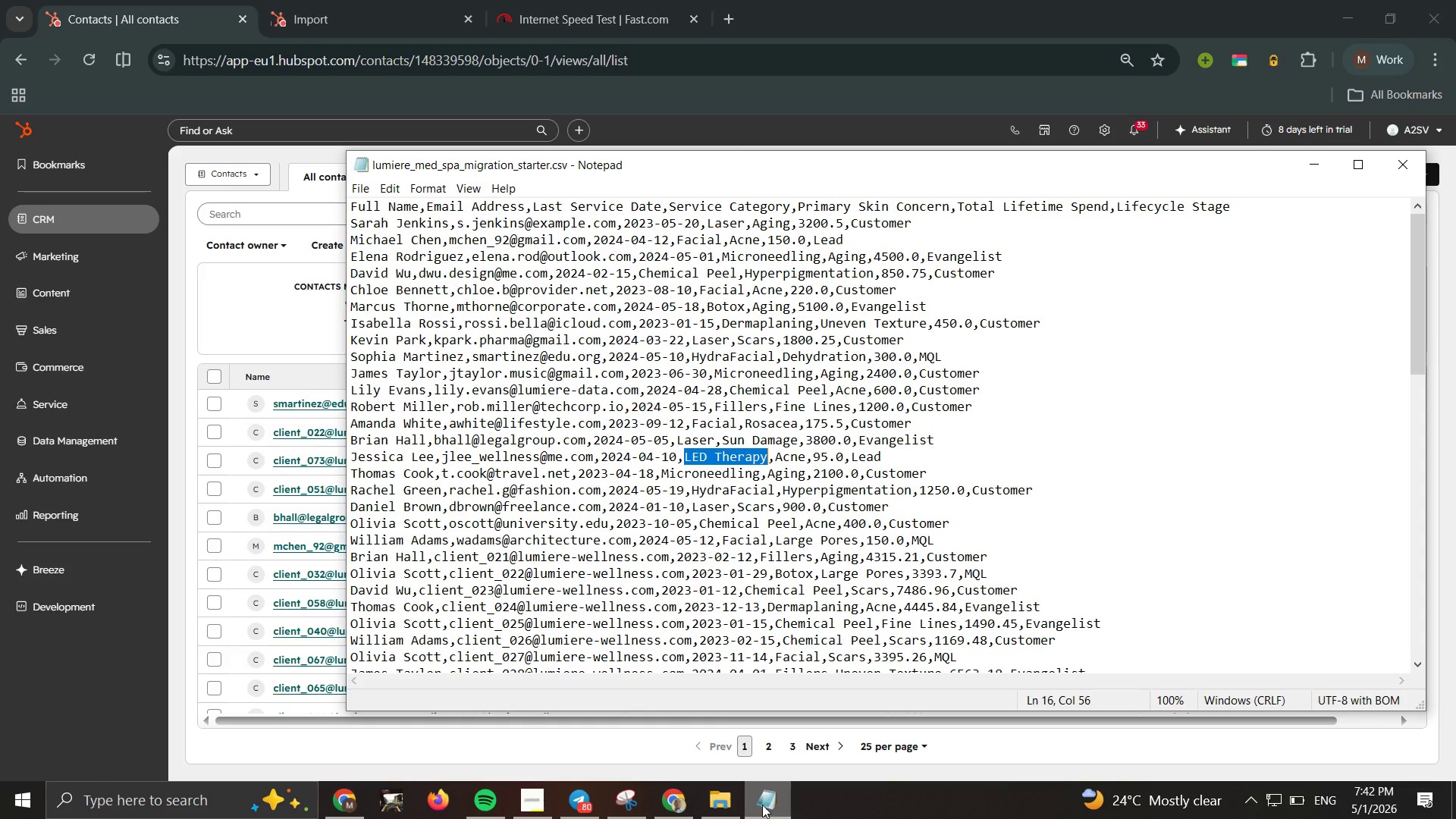 
left_click([762, 805])
 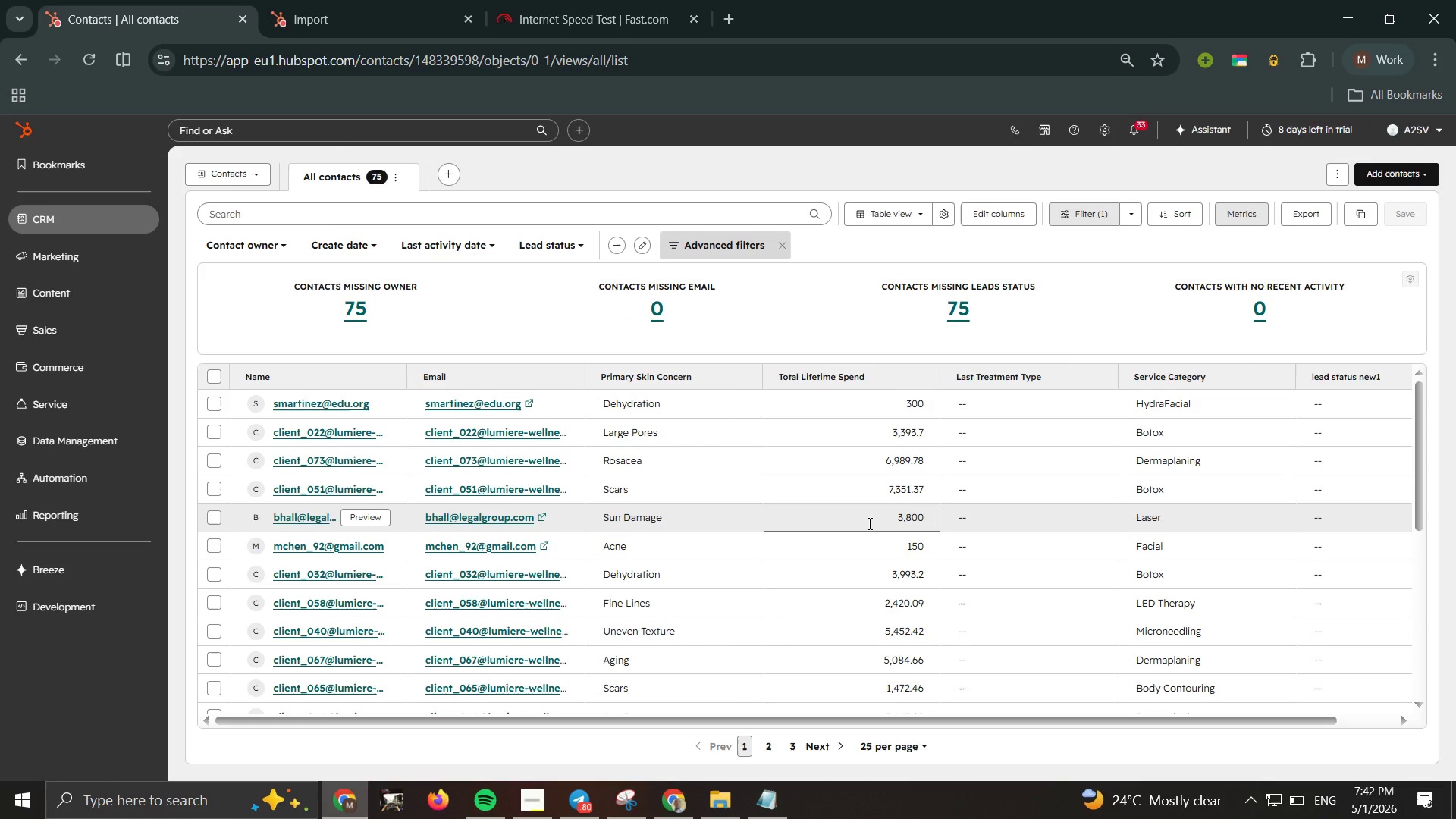 
scroll: coordinate [868, 523], scroll_direction: down, amount: 3.0
 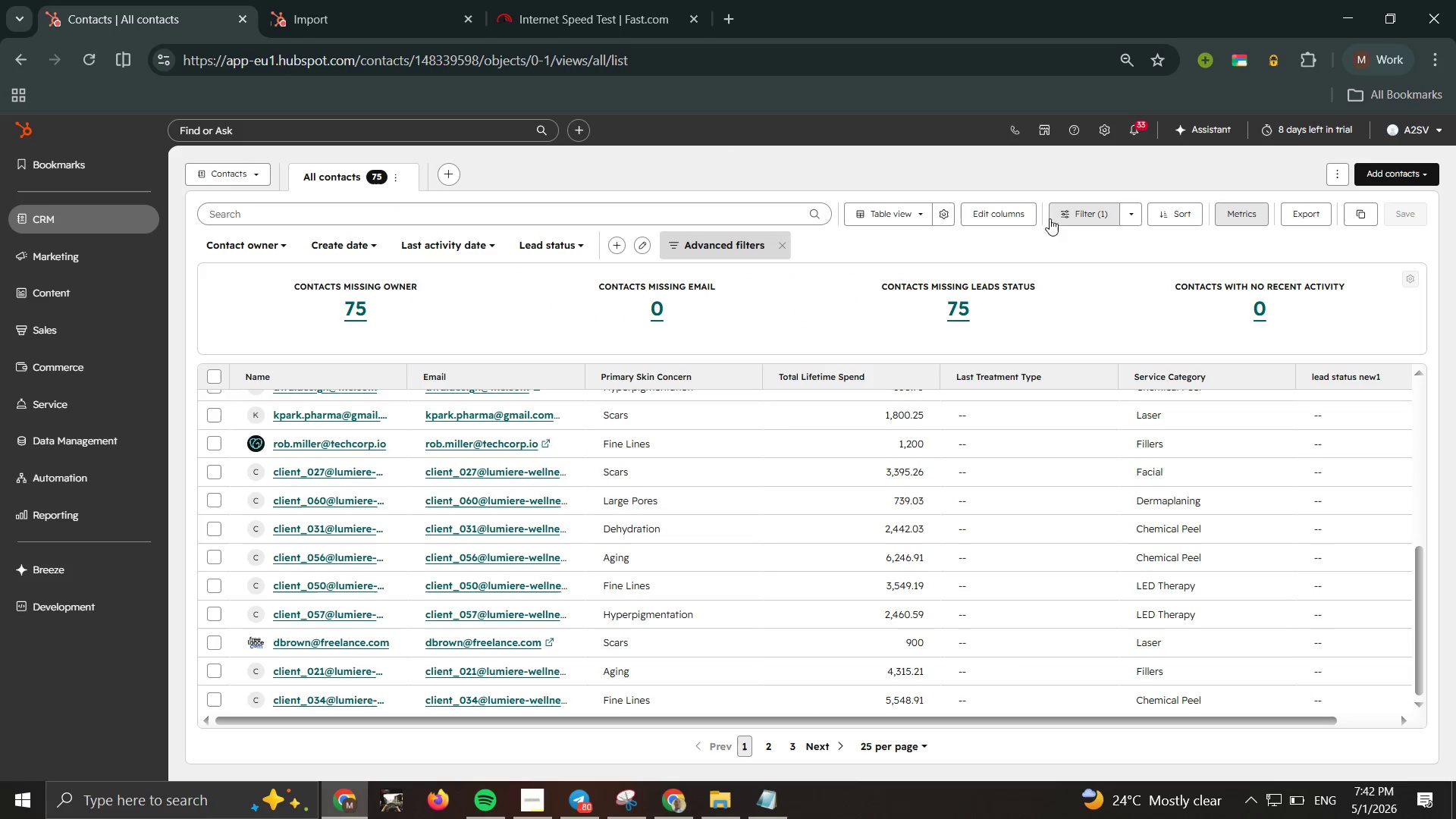 
left_click([992, 218])
 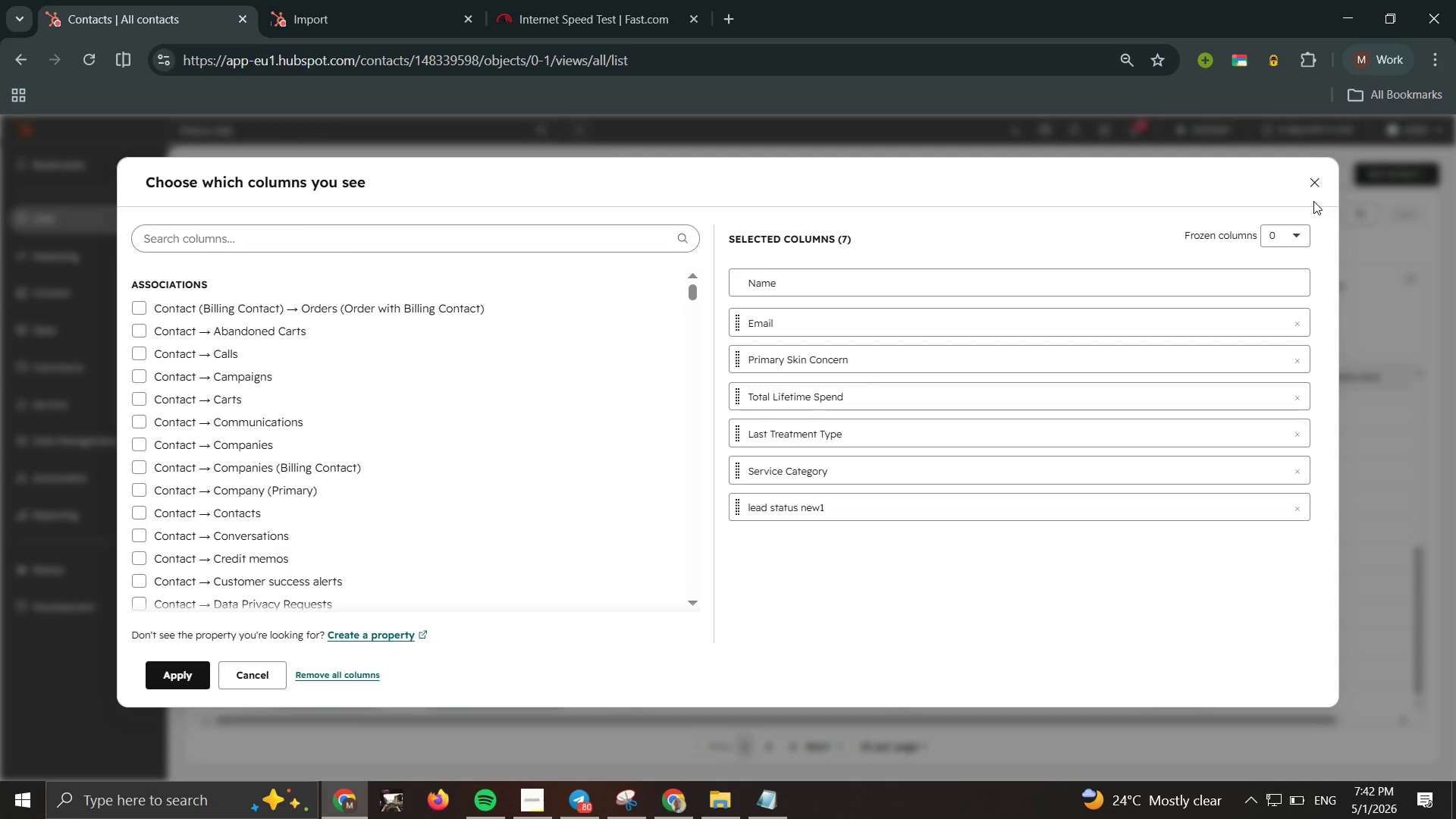 
wait(7.23)
 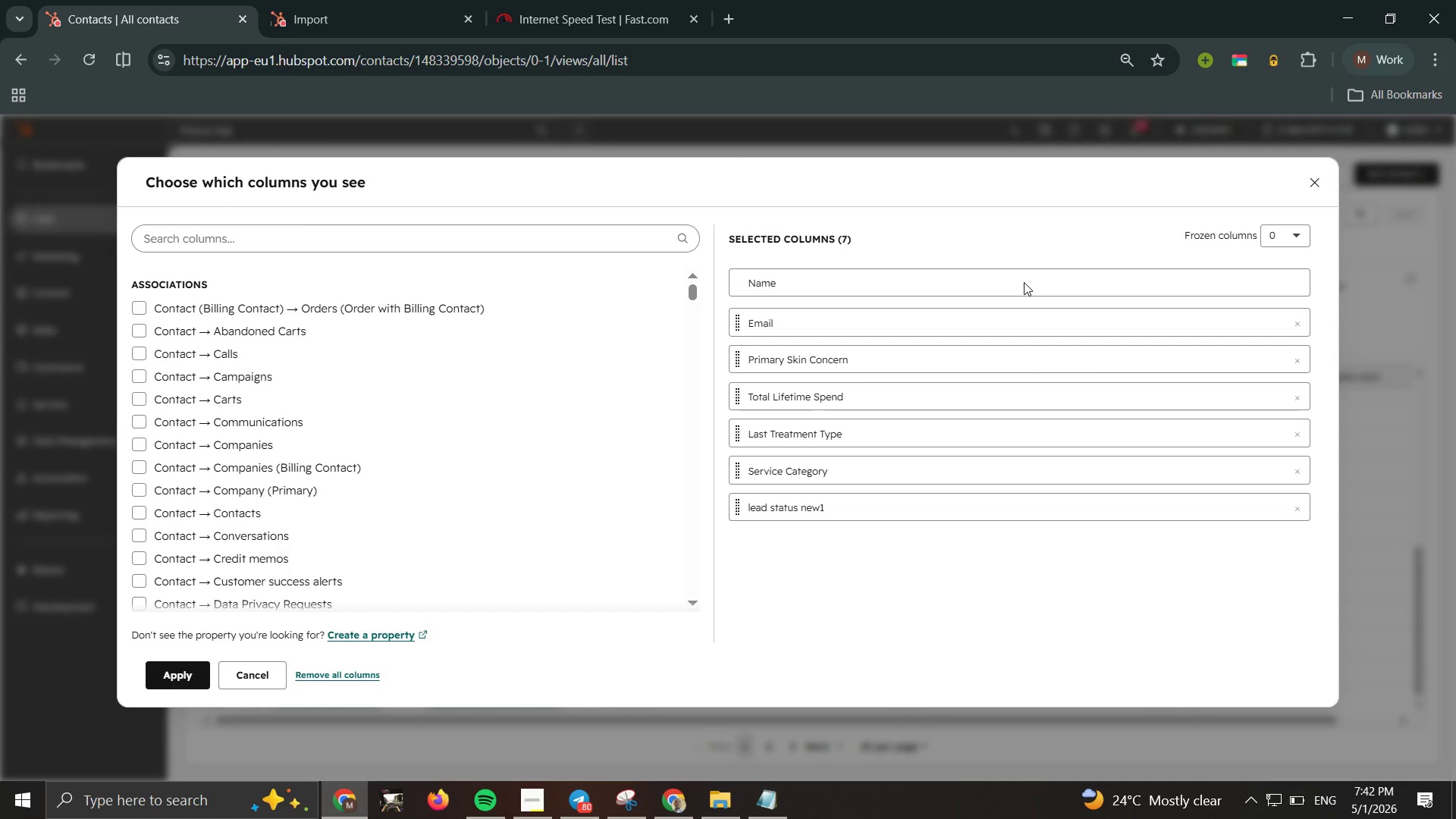 
left_click([1309, 170])
 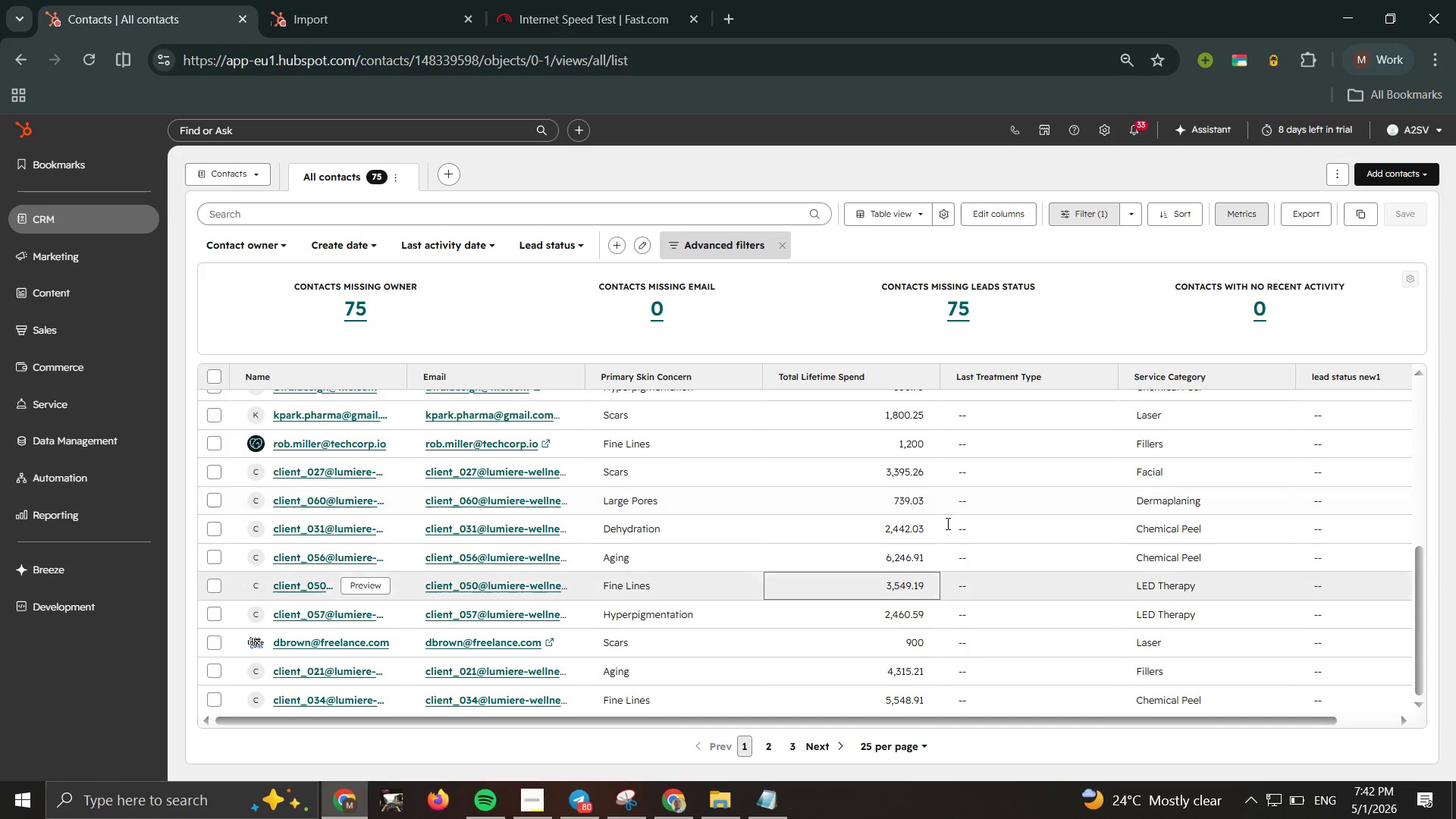 
left_click([993, 205])
 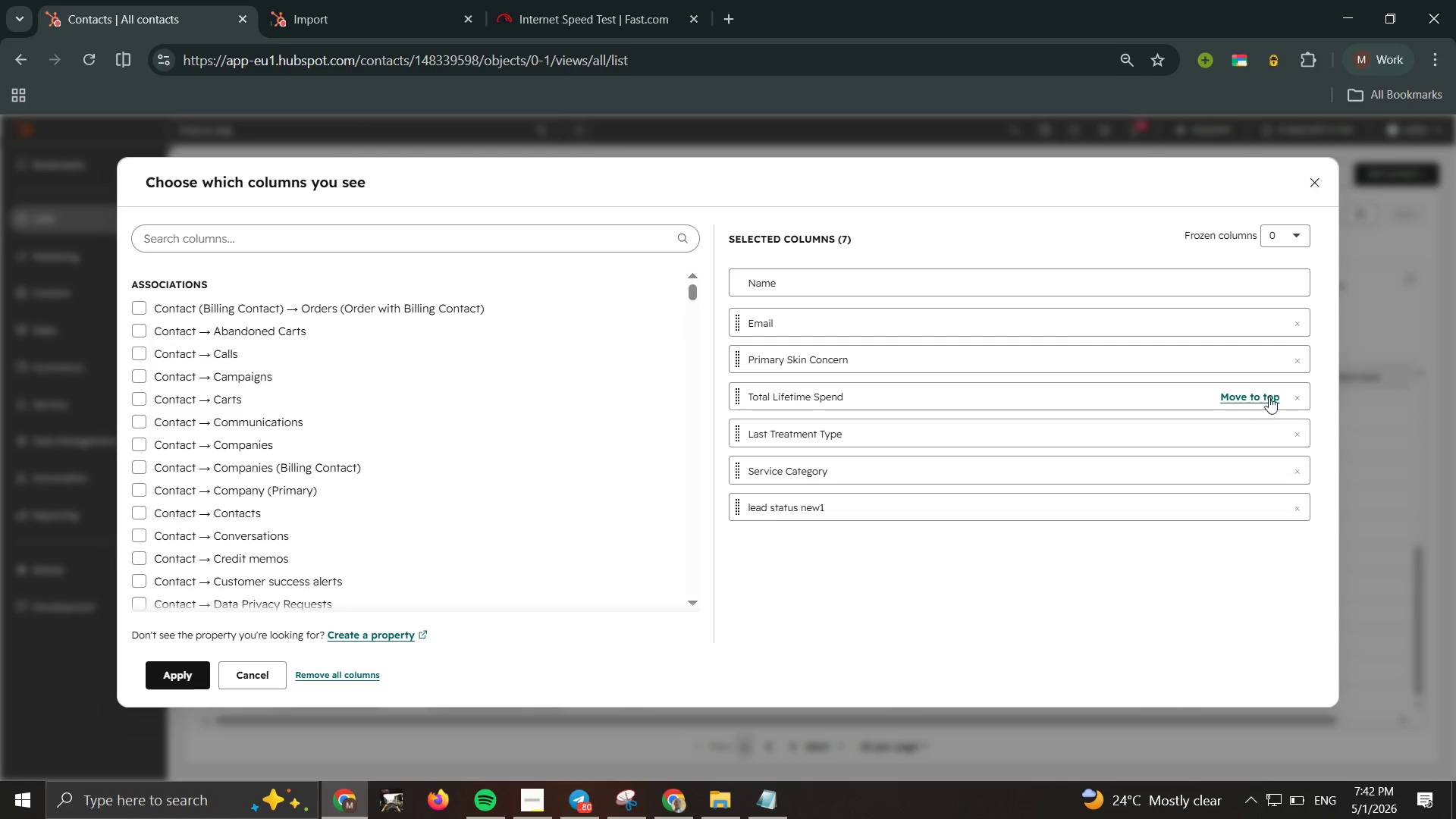 
wait(5.89)
 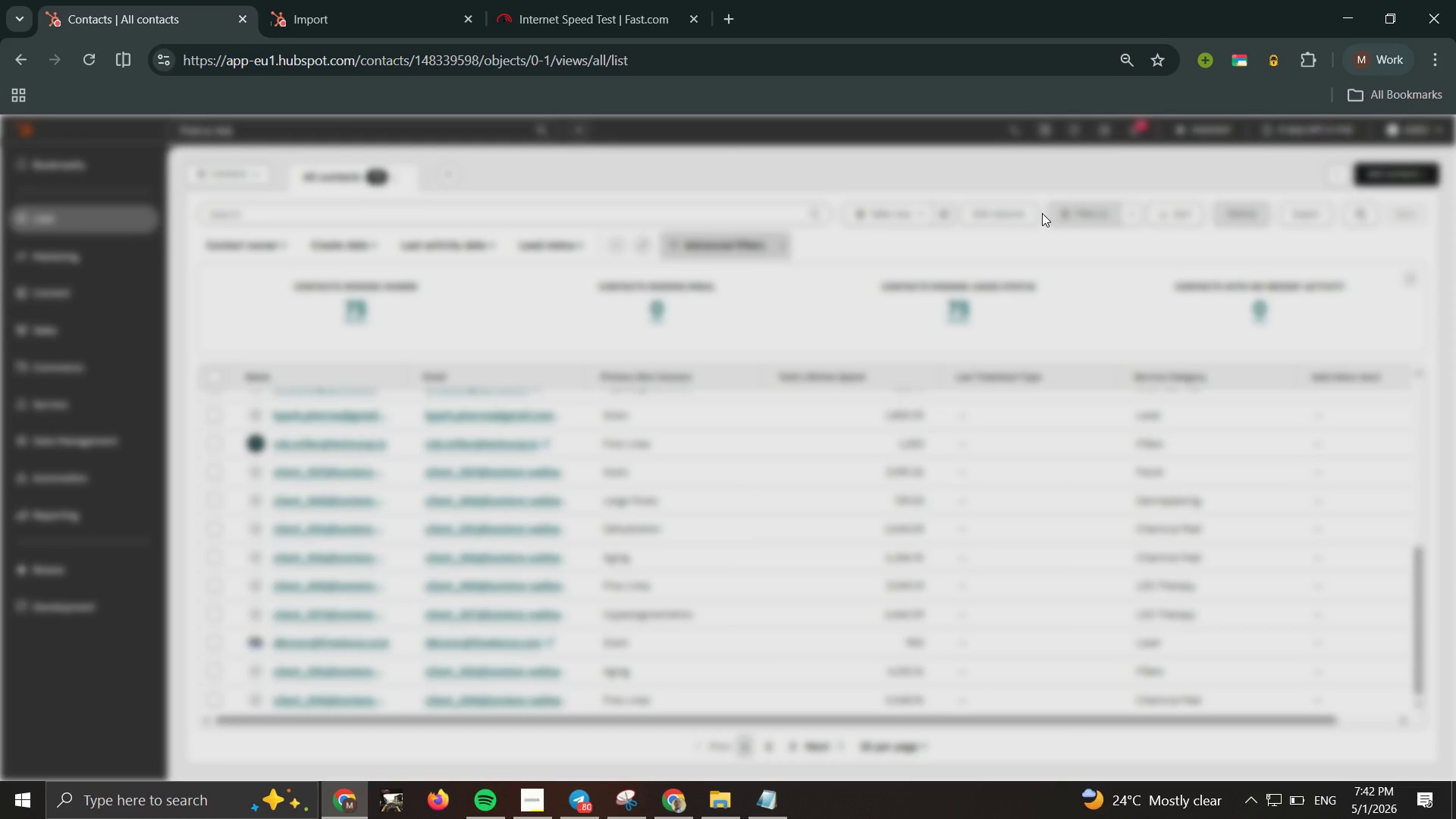 
left_click([1301, 431])
 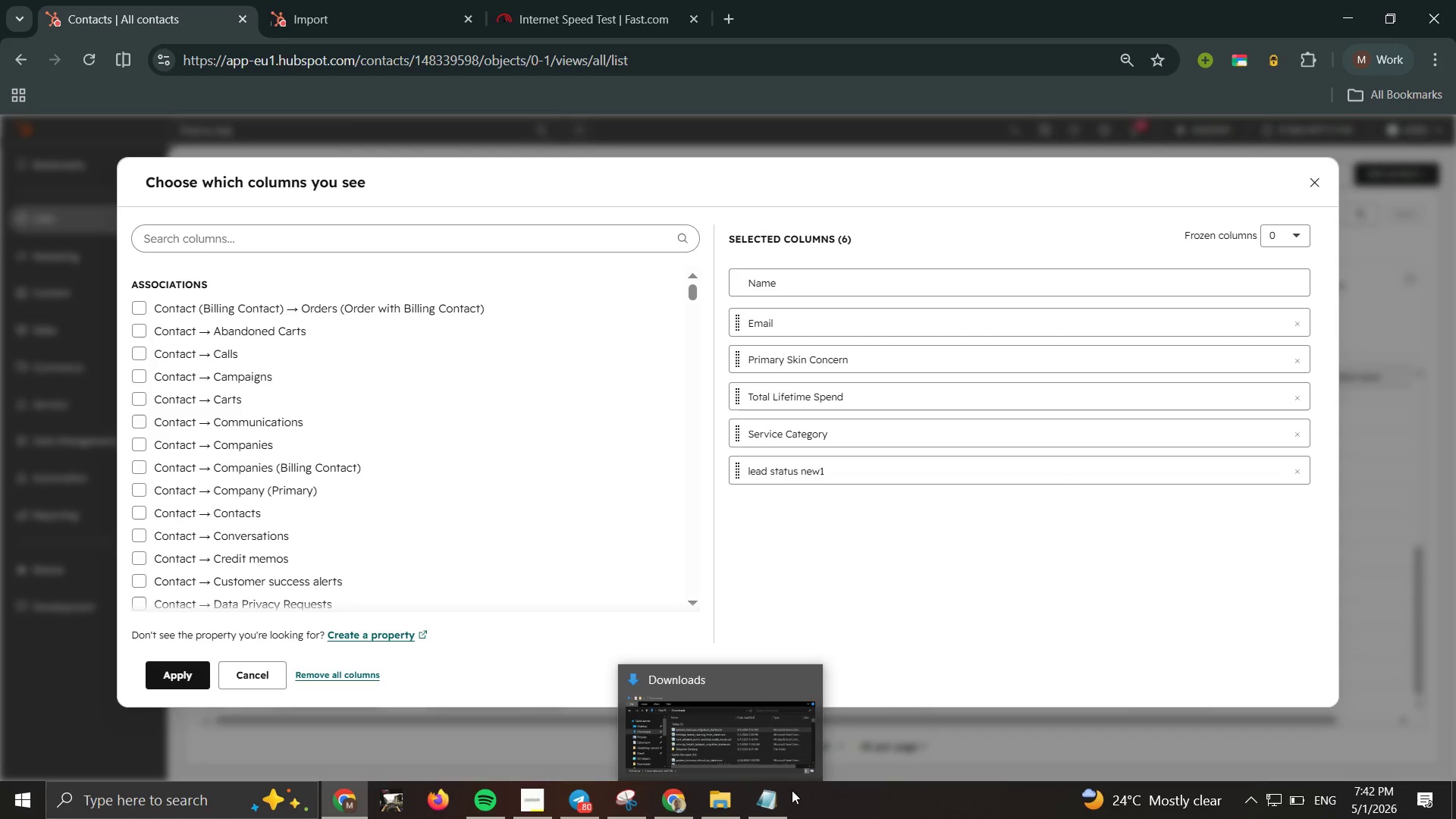 
left_click([770, 798])
 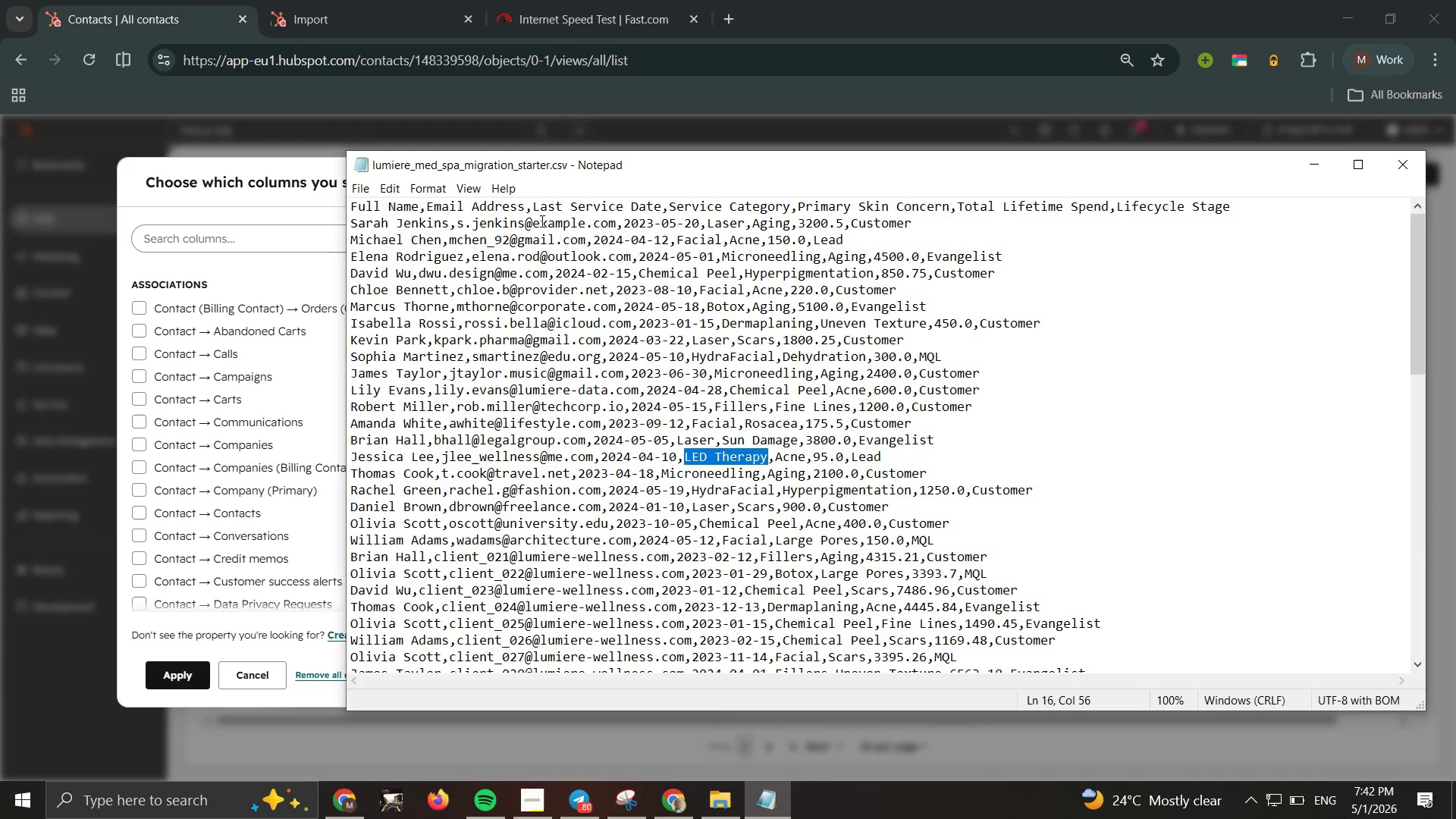 
wait(5.25)
 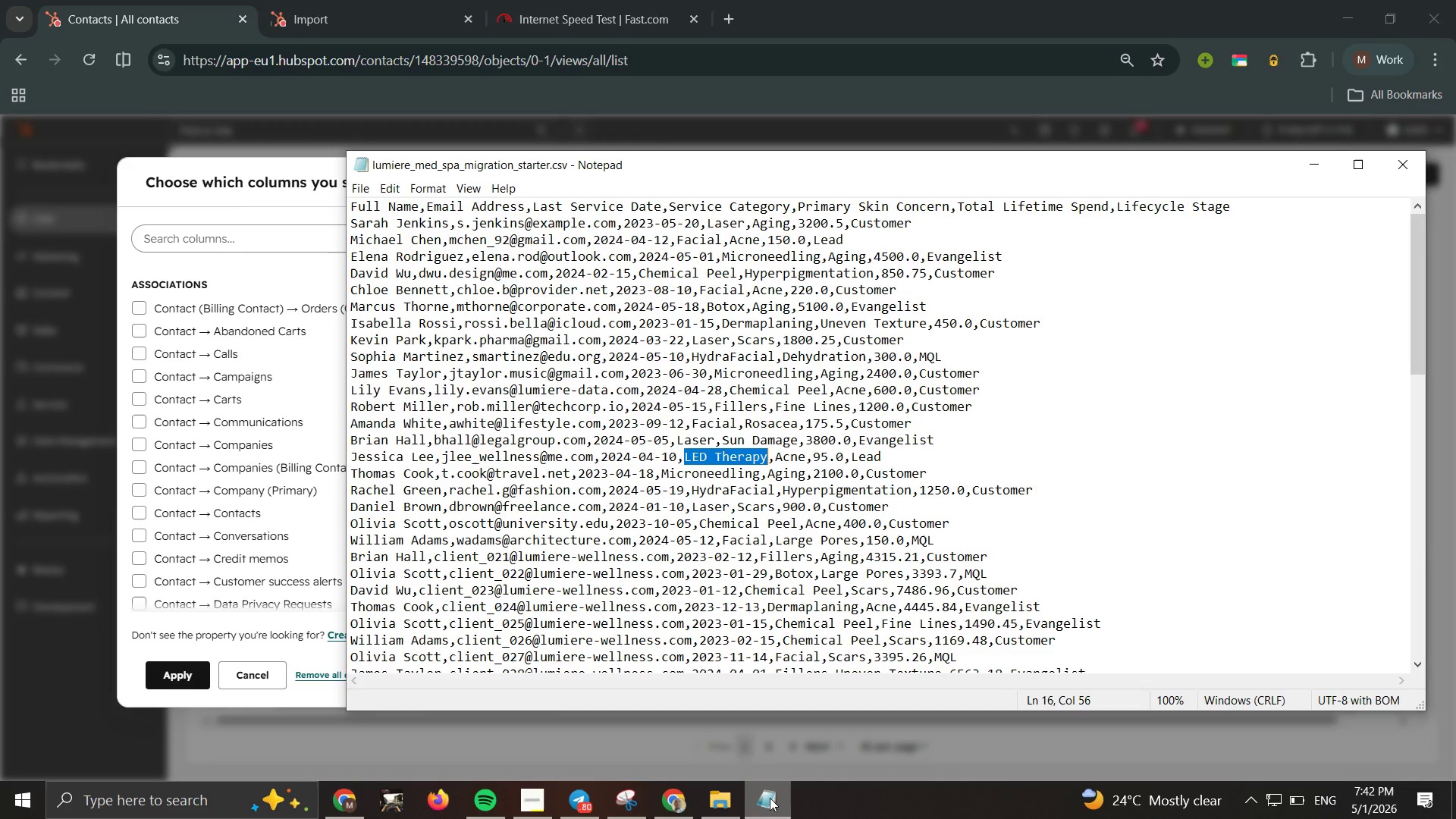 
scroll: coordinate [624, 211], scroll_direction: up, amount: 3.0
 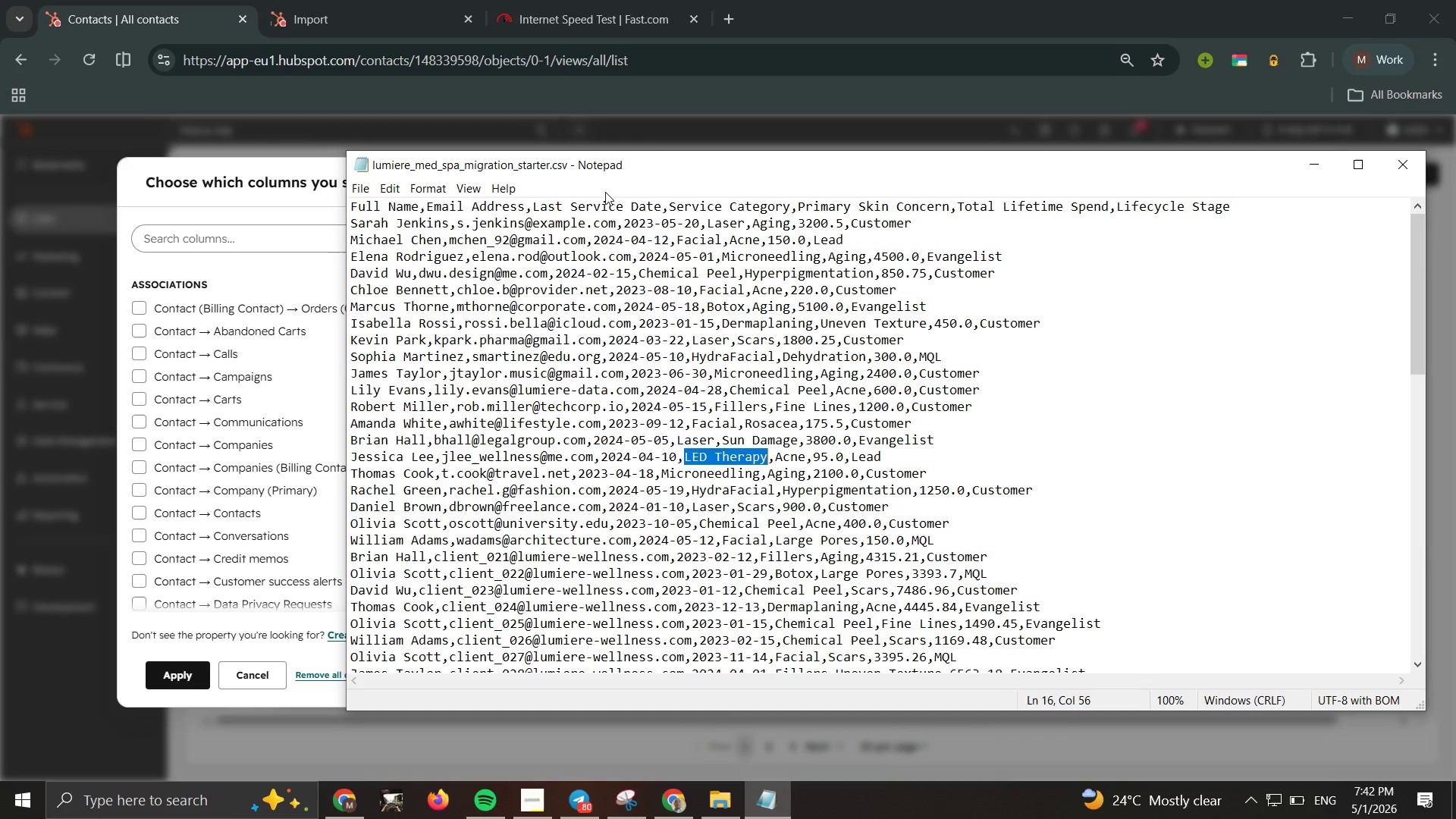 
wait(7.65)
 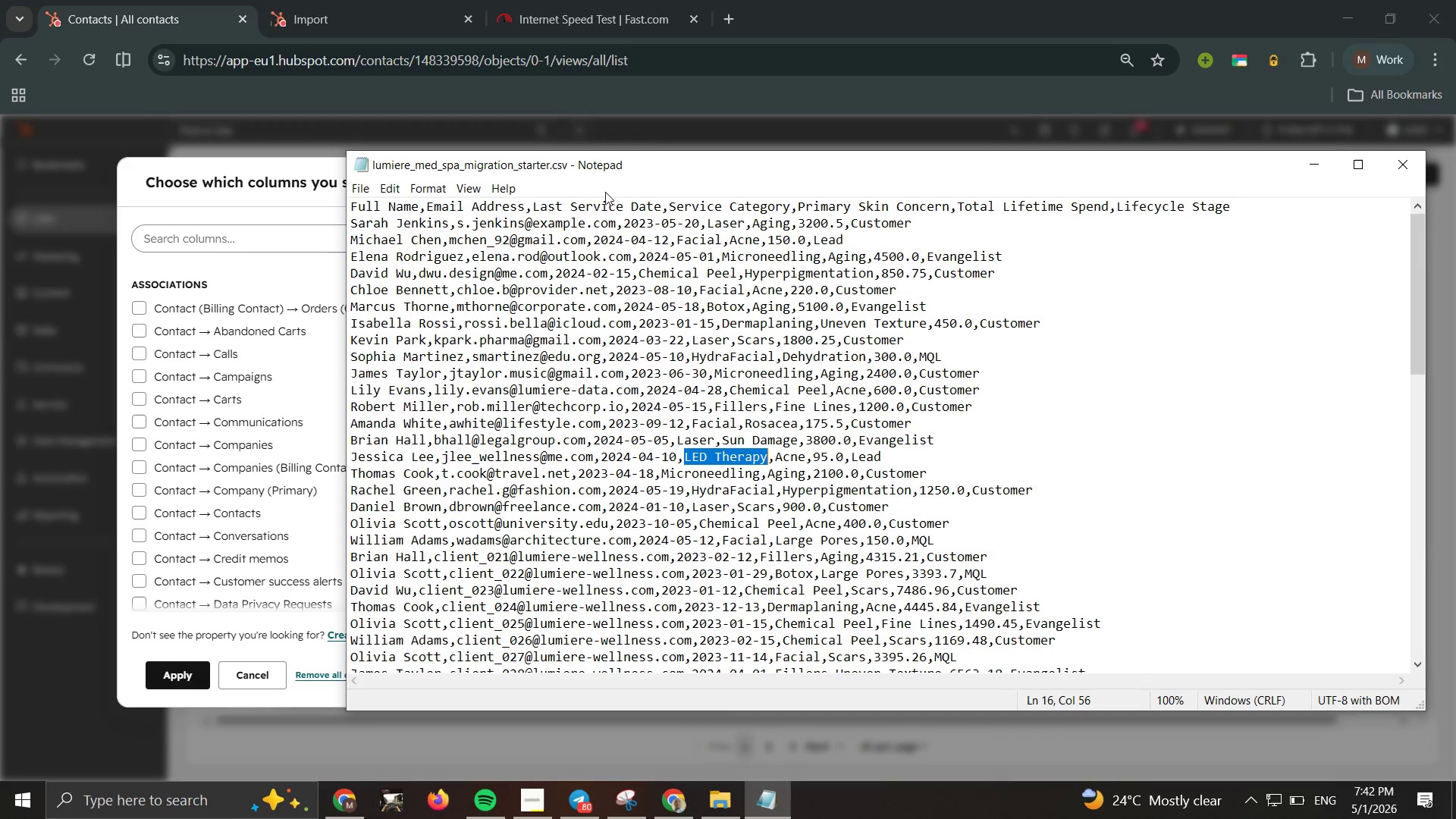 
type(last ser)
 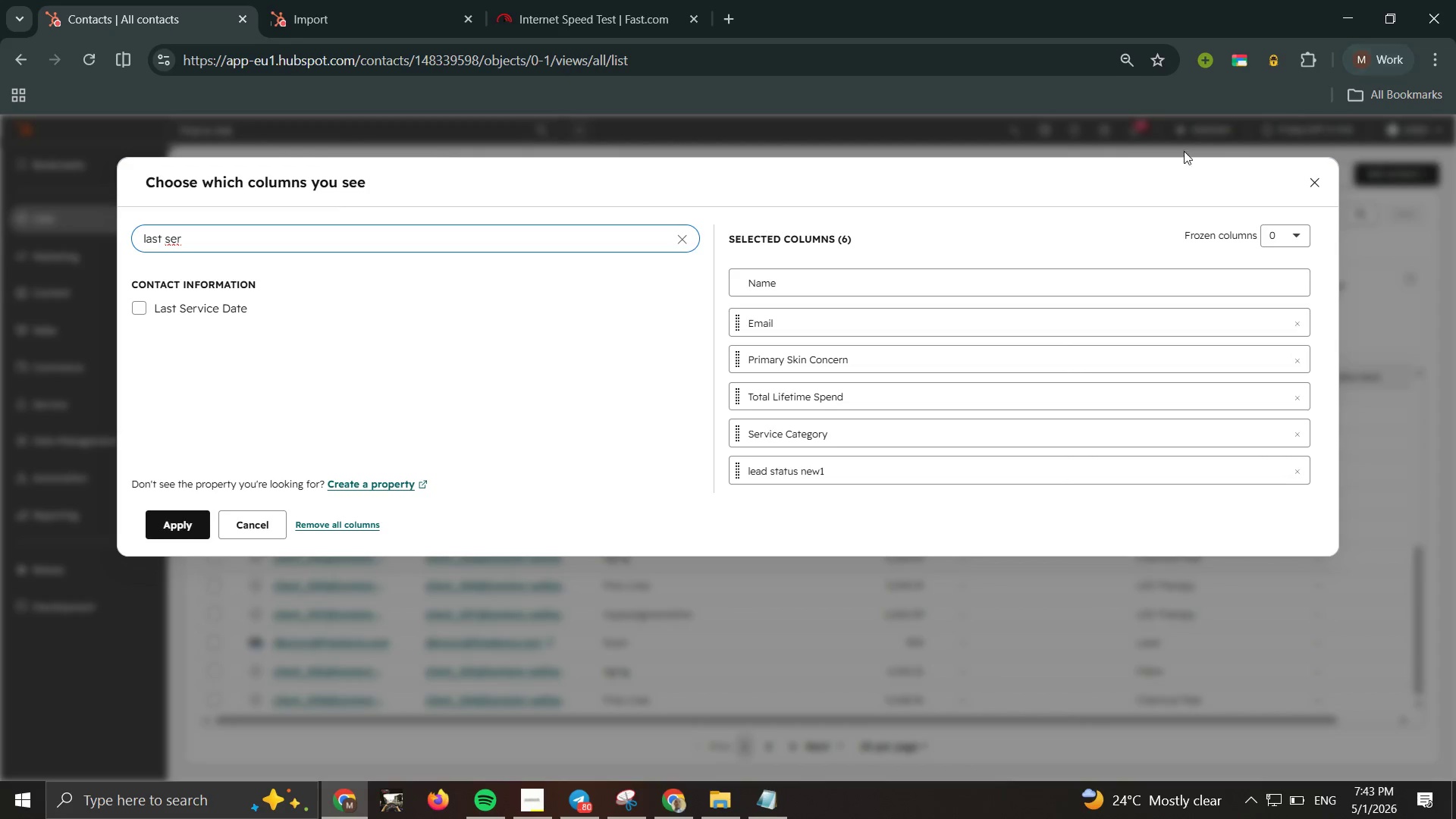 
wait(5.22)
 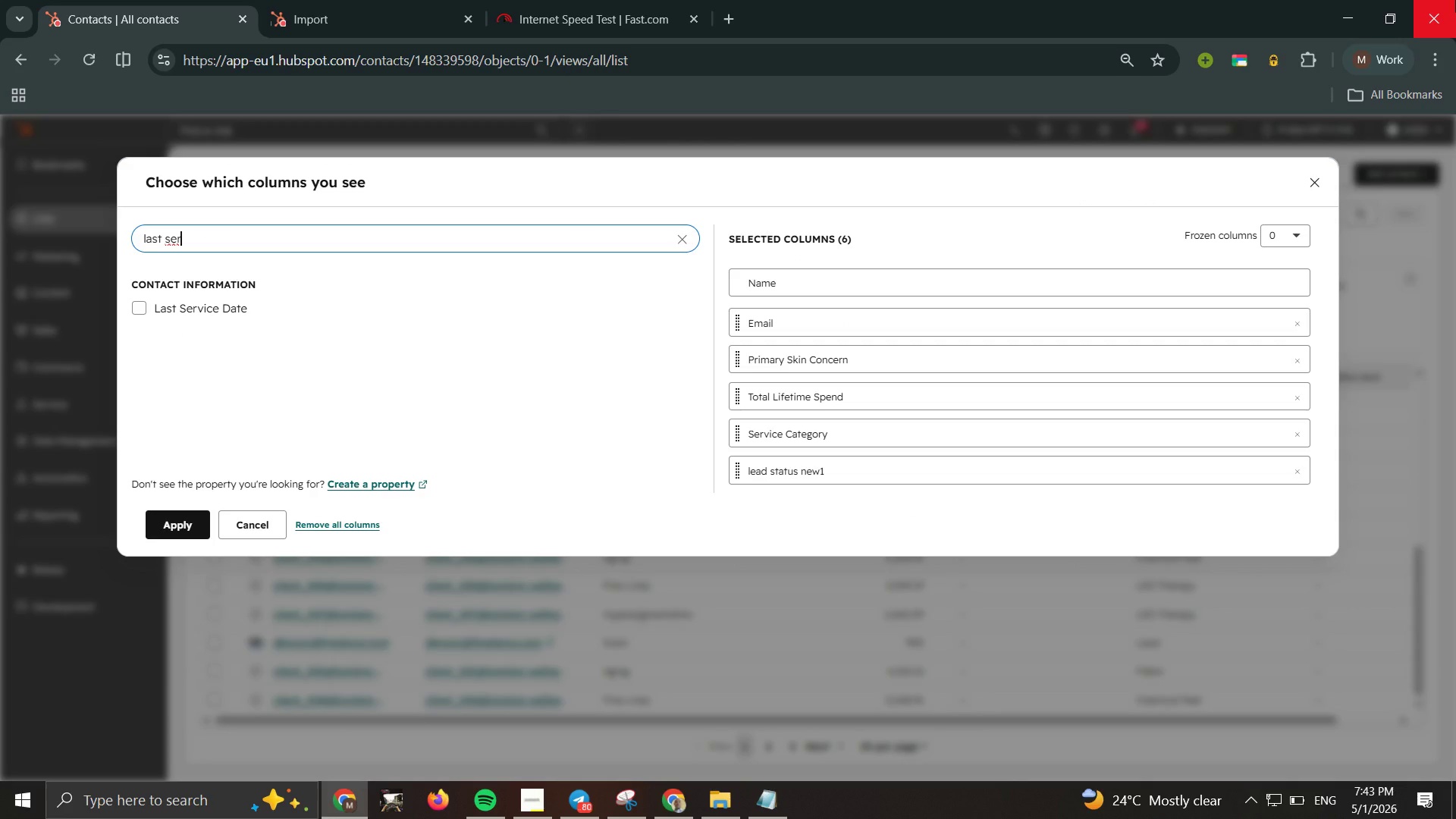 
left_click([141, 306])
 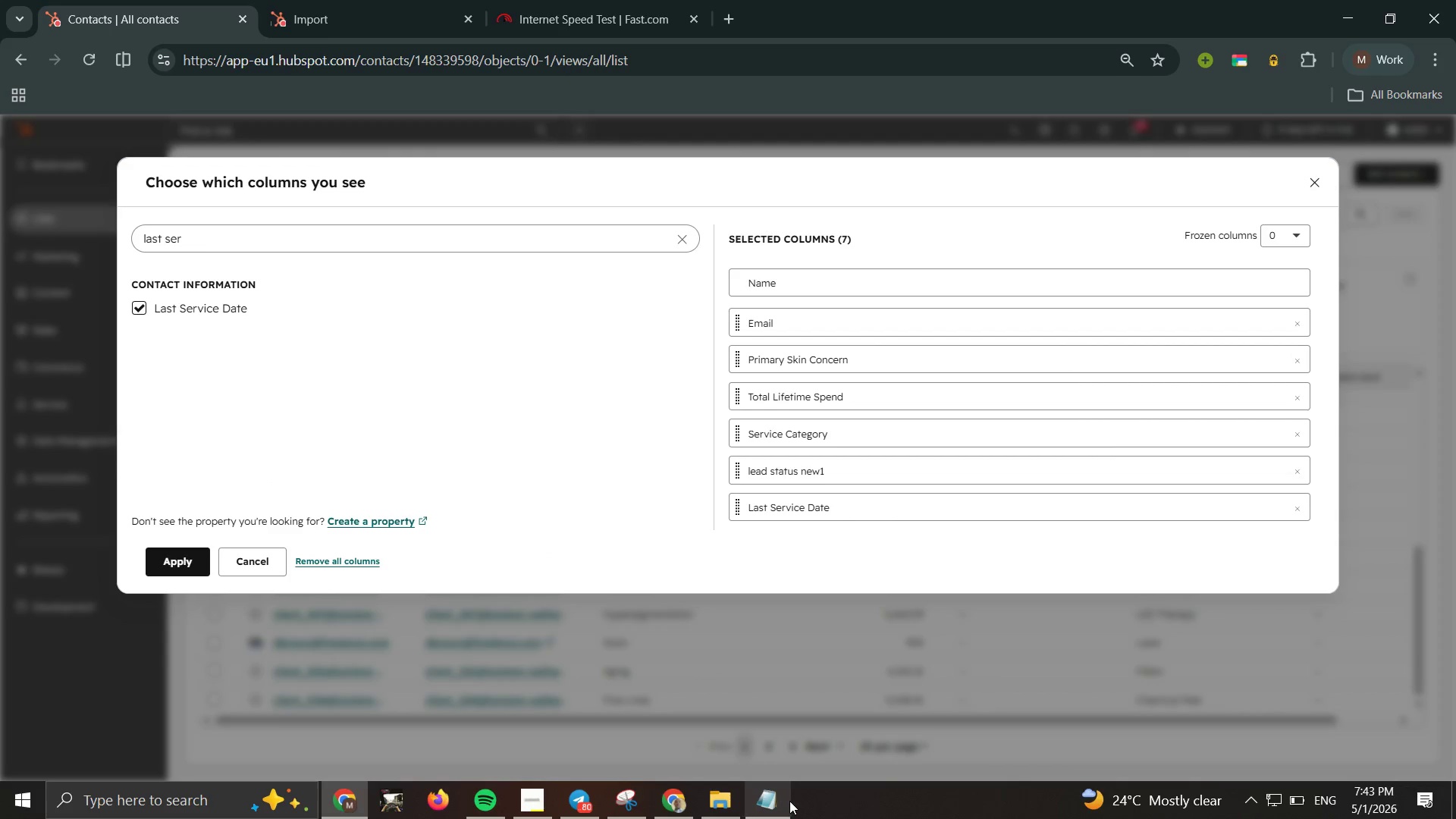 
left_click([758, 802])
 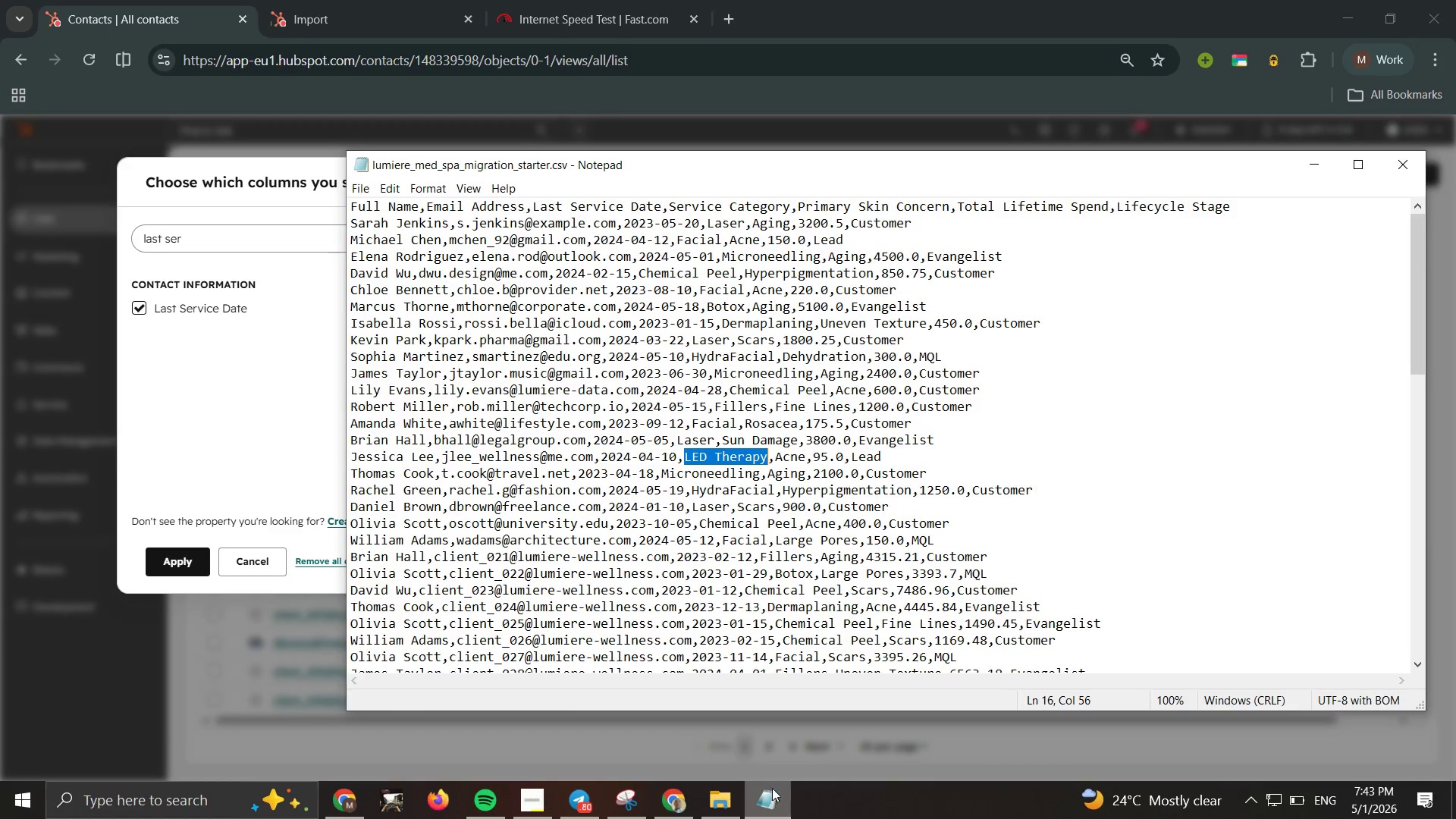 
wait(7.97)
 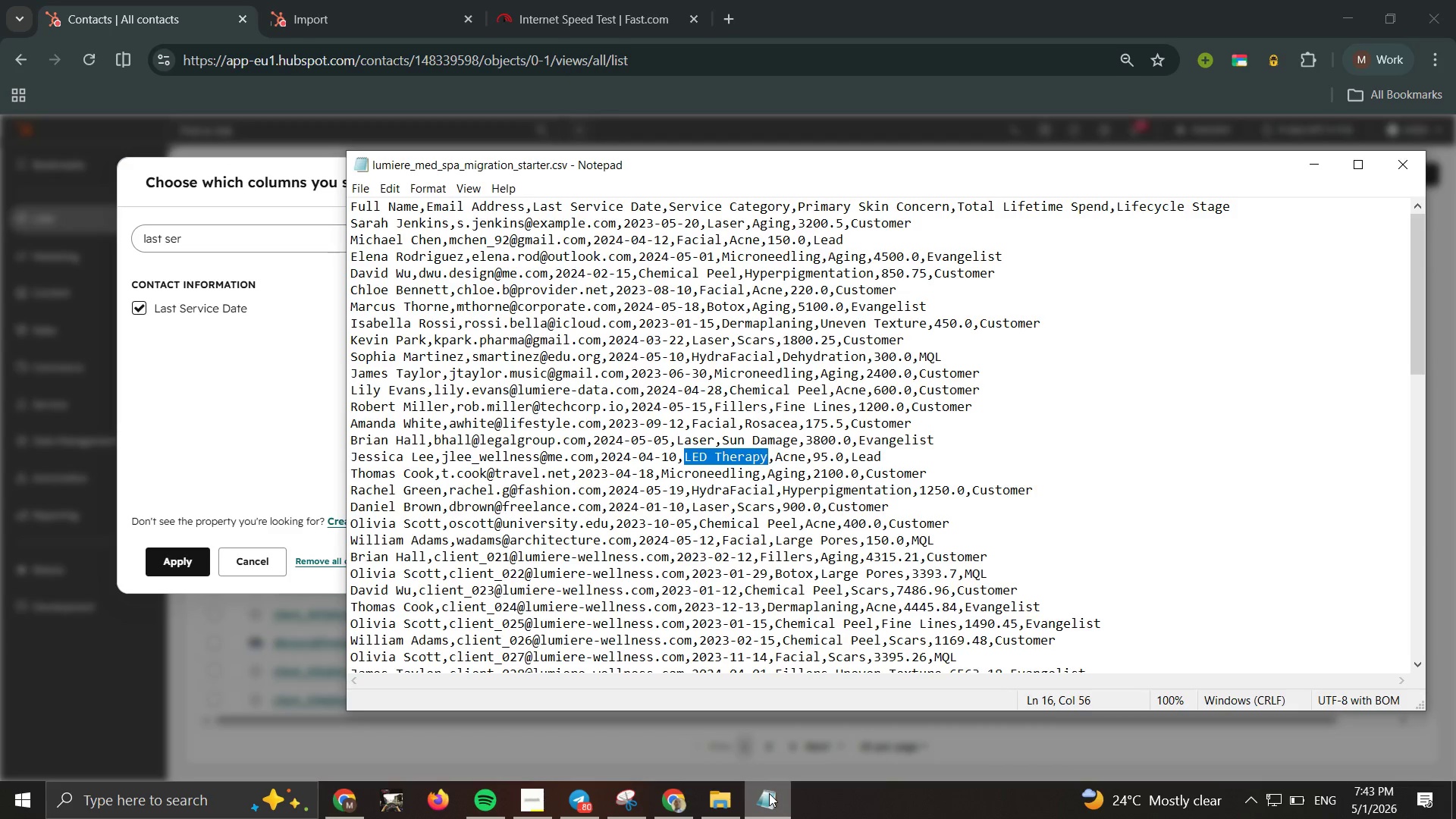 
left_click_drag(start_coordinate=[171, 351], to_coordinate=[170, 356])
 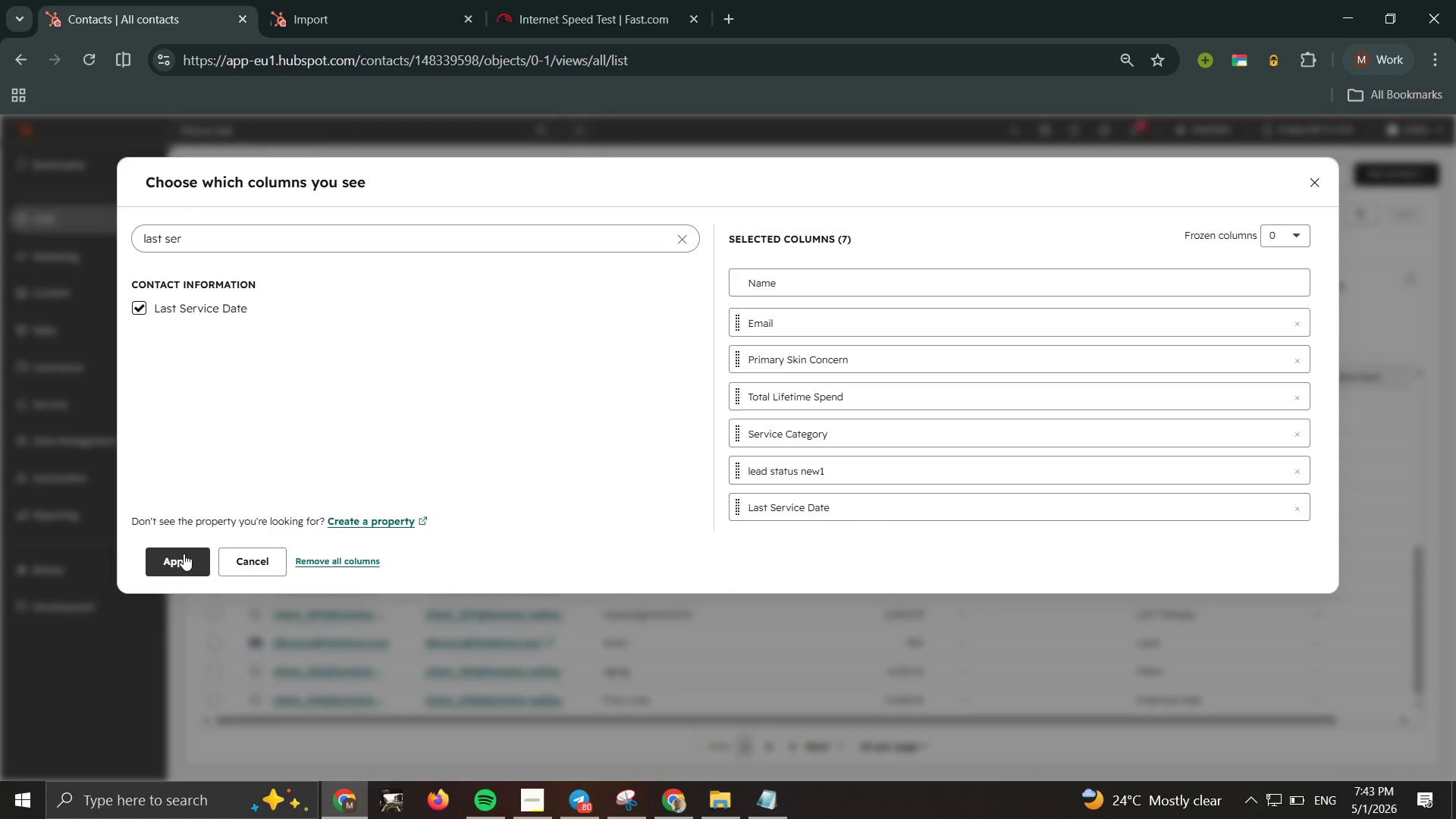 
left_click([184, 554])
 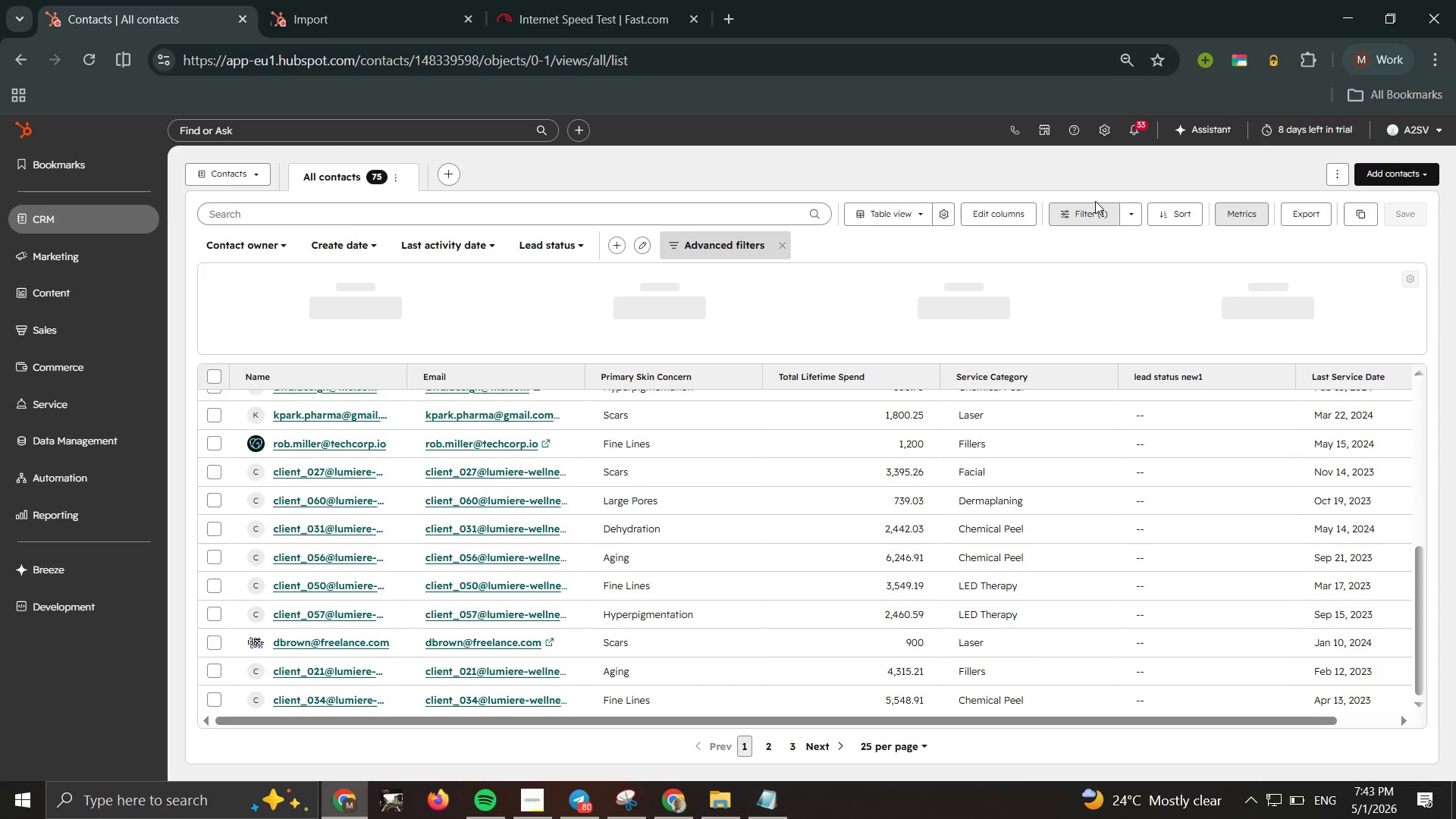 
wait(19.64)
 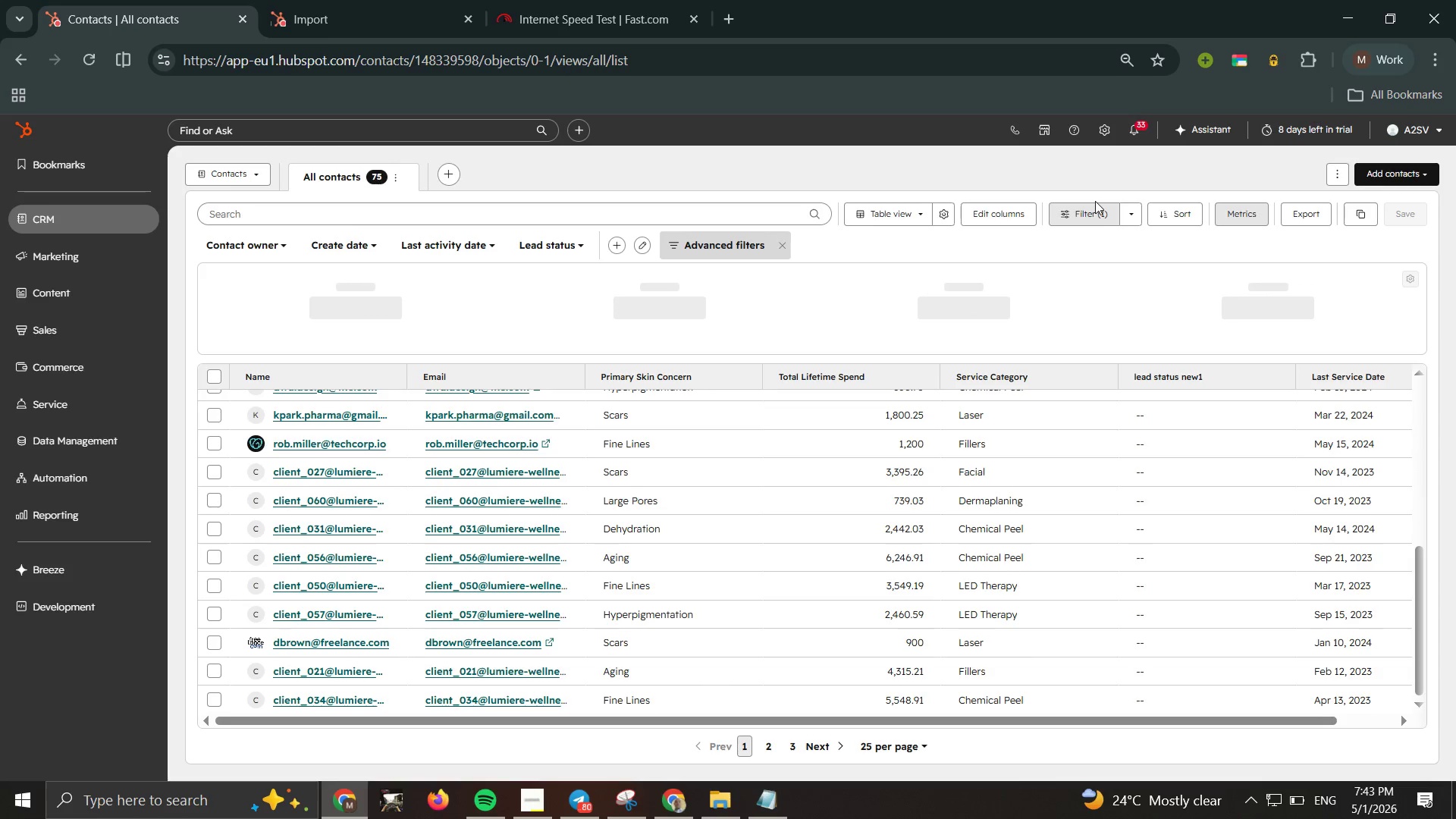 
left_click([772, 814])
 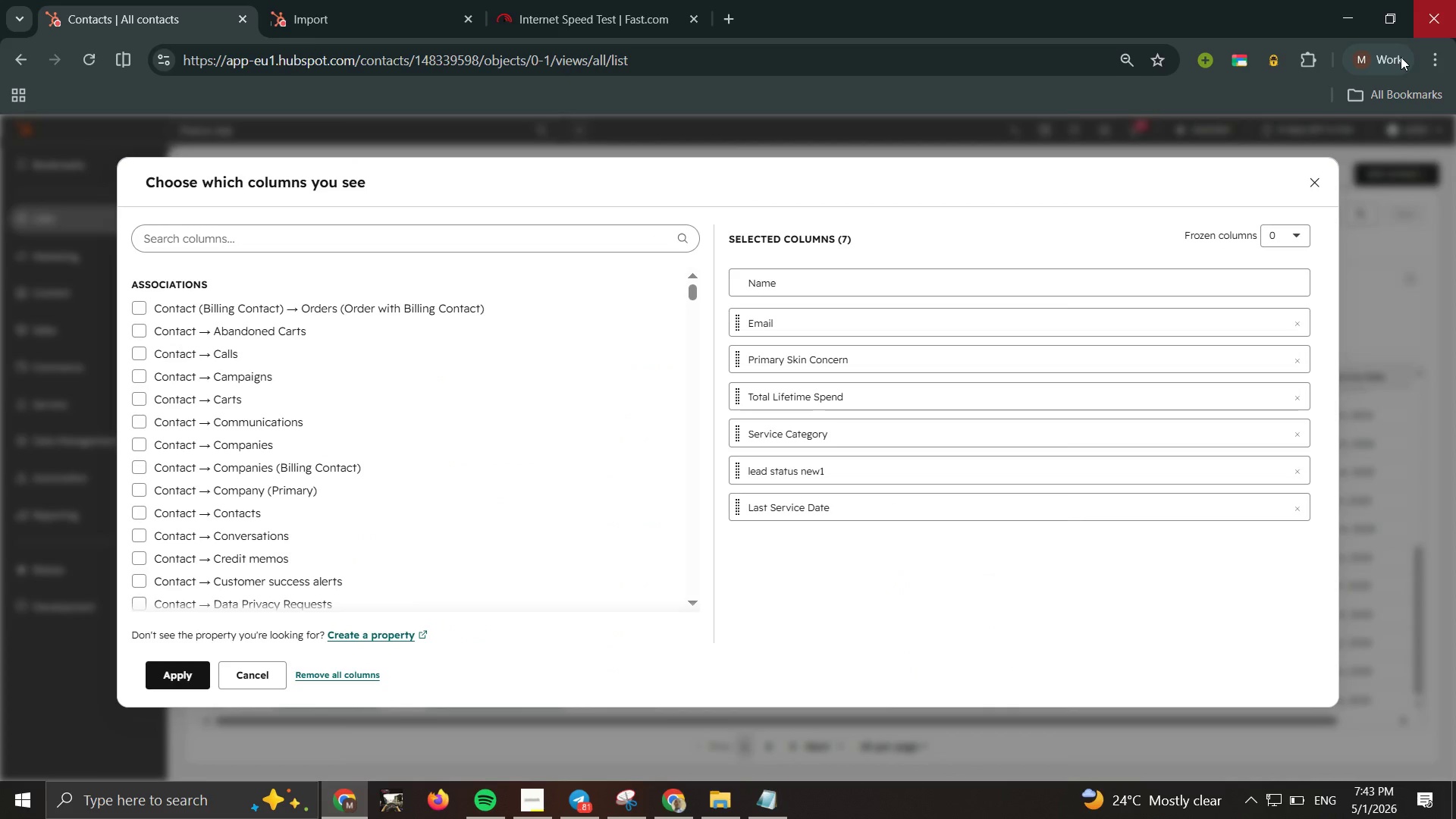 
wait(7.03)
 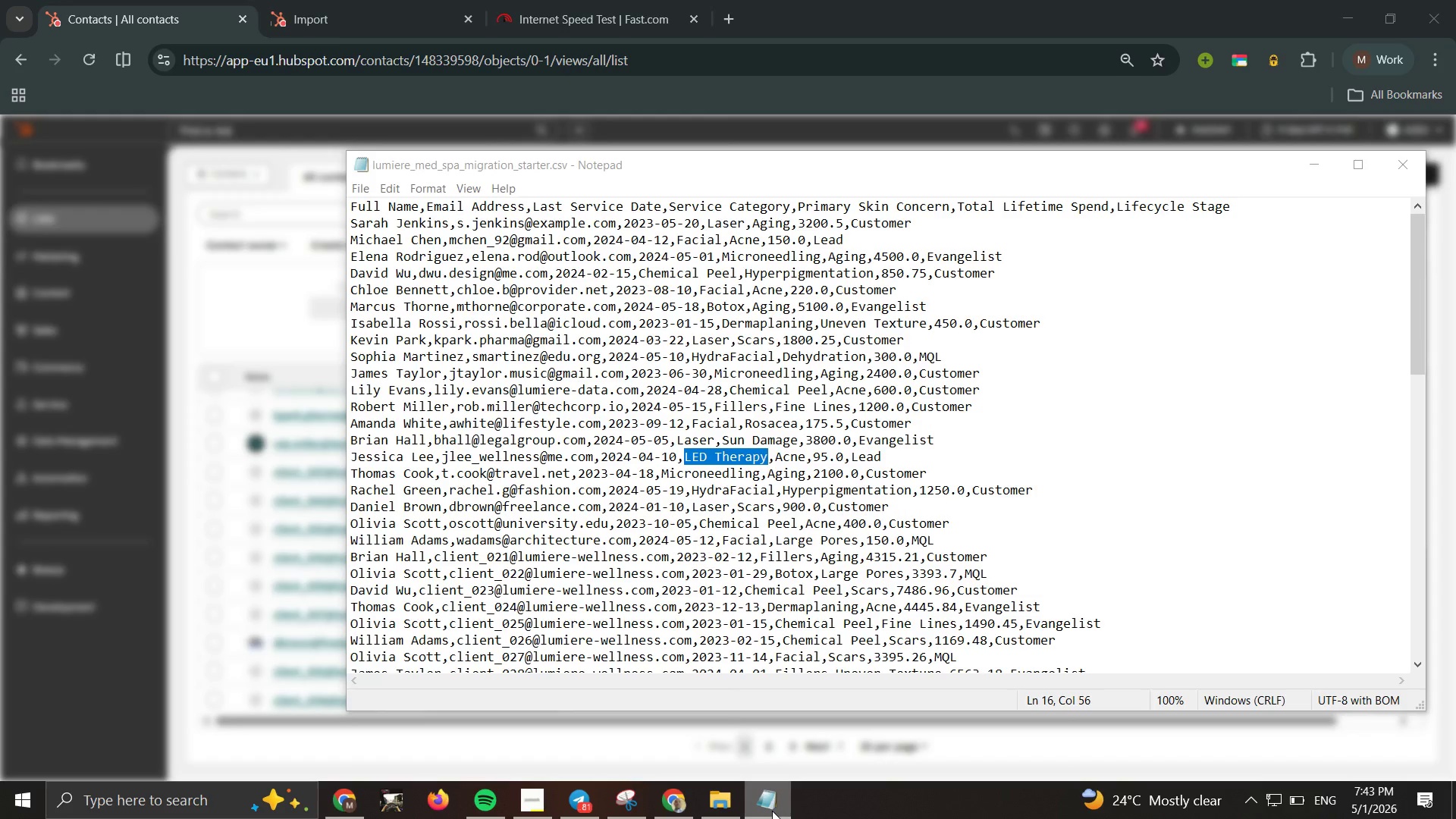 
left_click([1313, 168])
 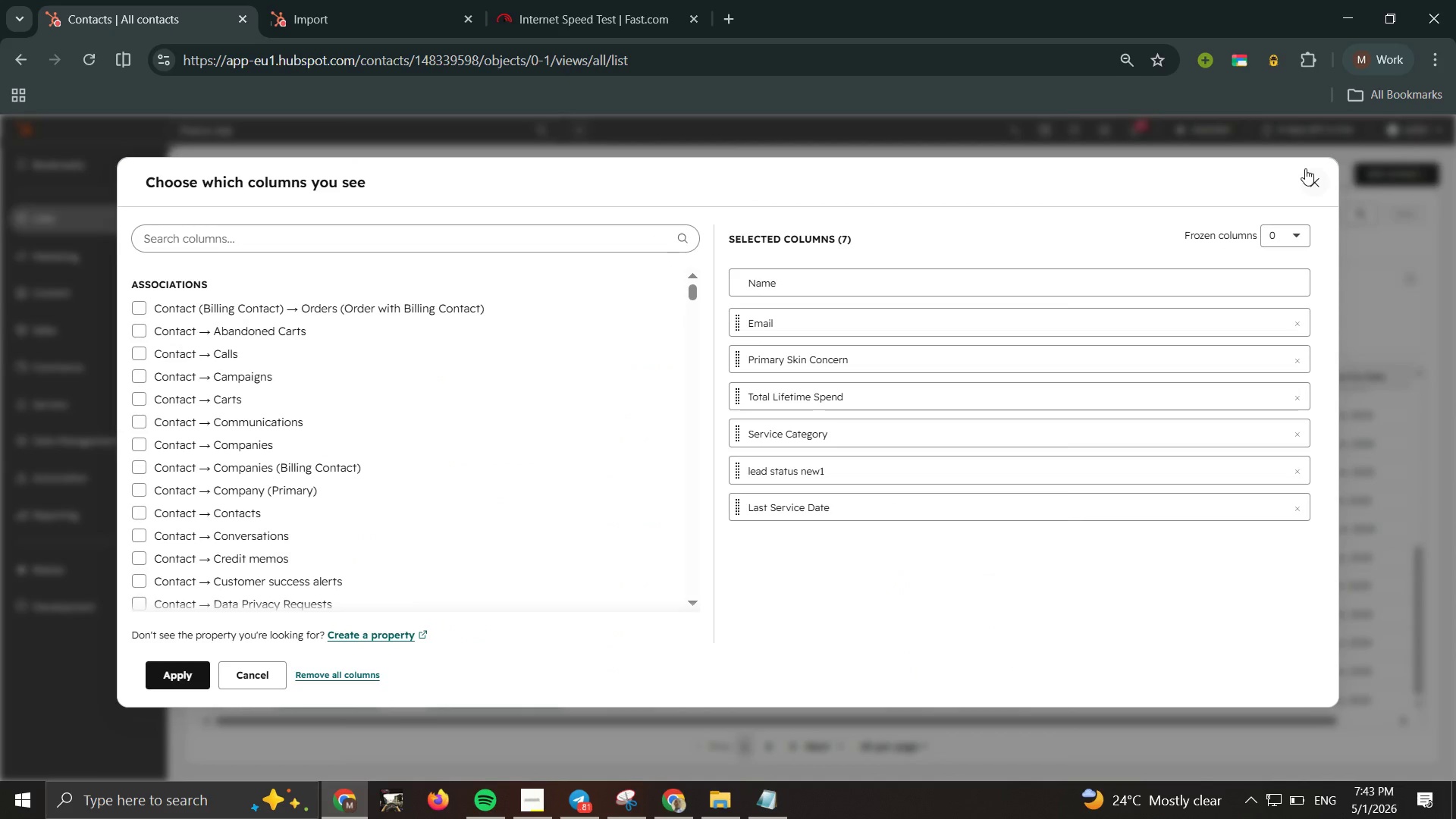 
left_click([1313, 168])
 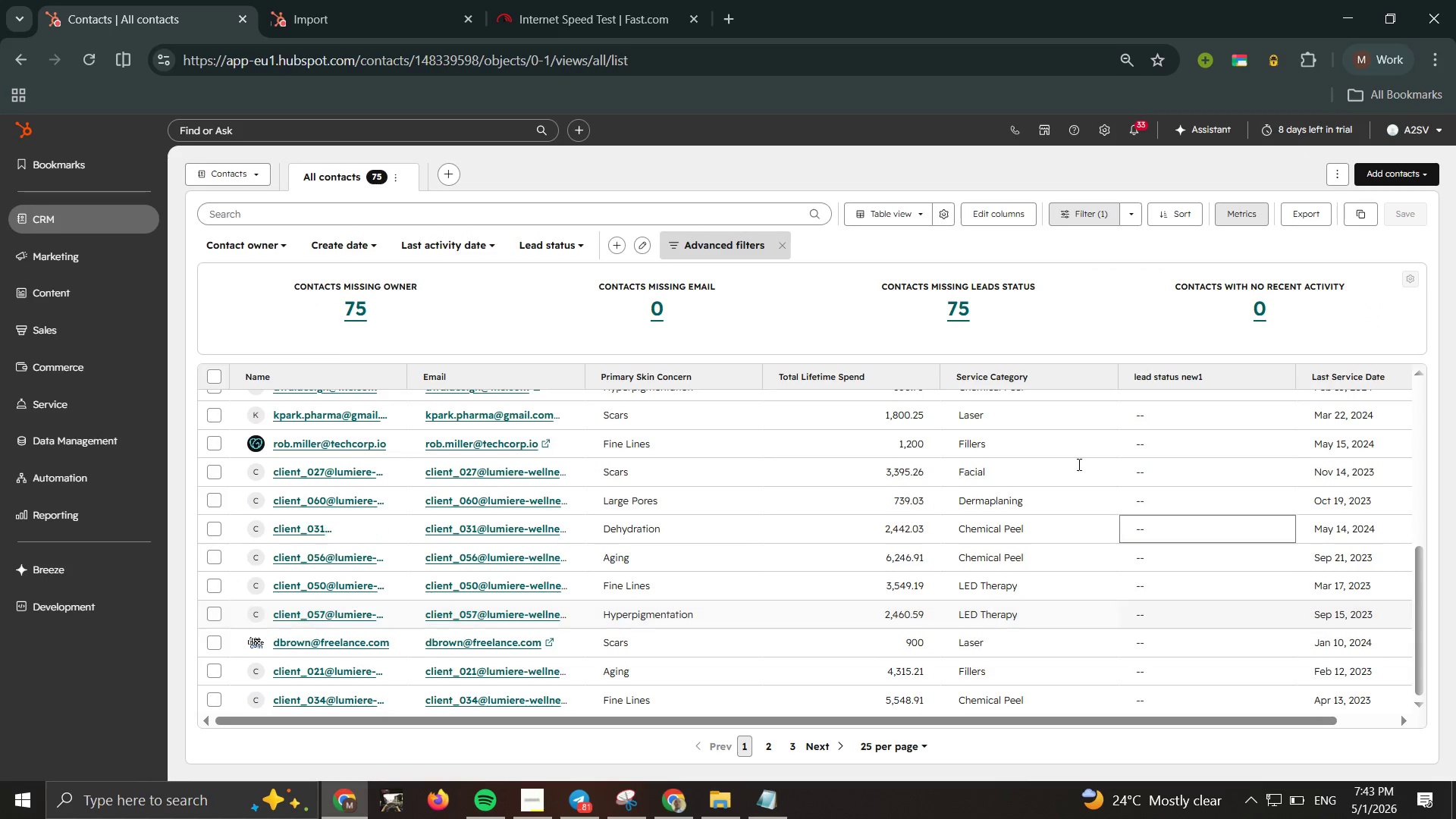 
wait(6.77)
 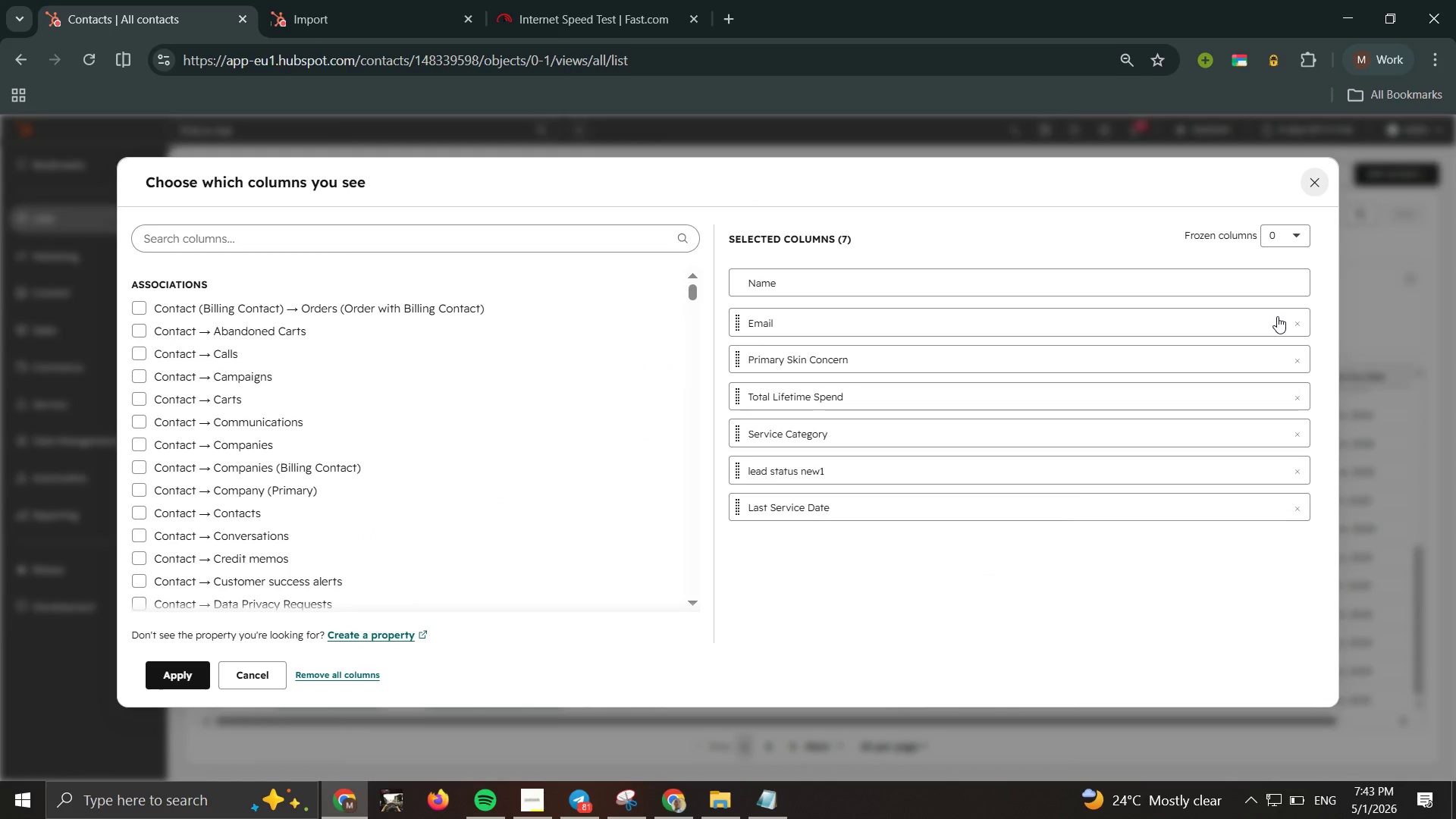 
left_click([986, 212])
 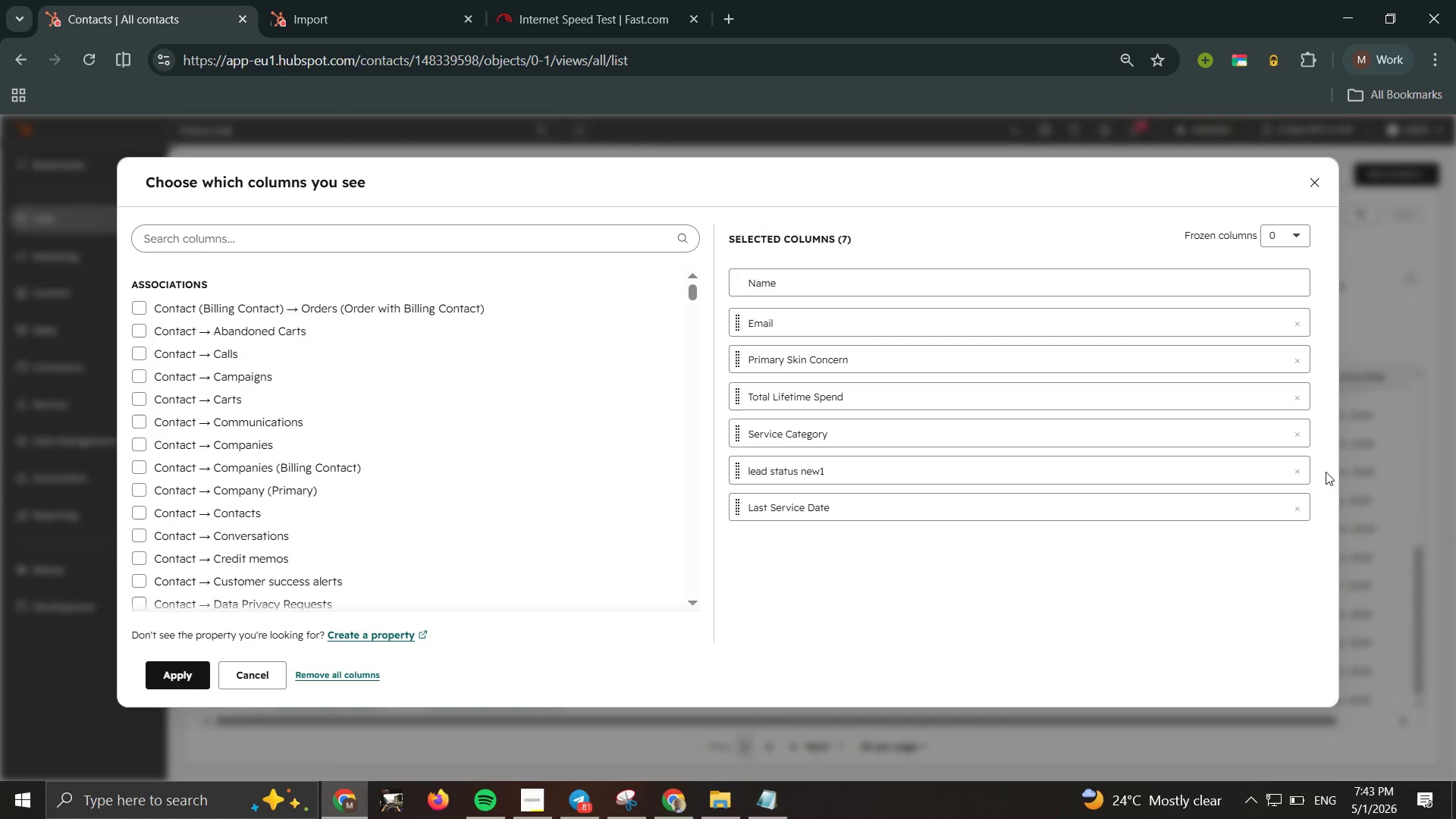 
left_click([1294, 472])
 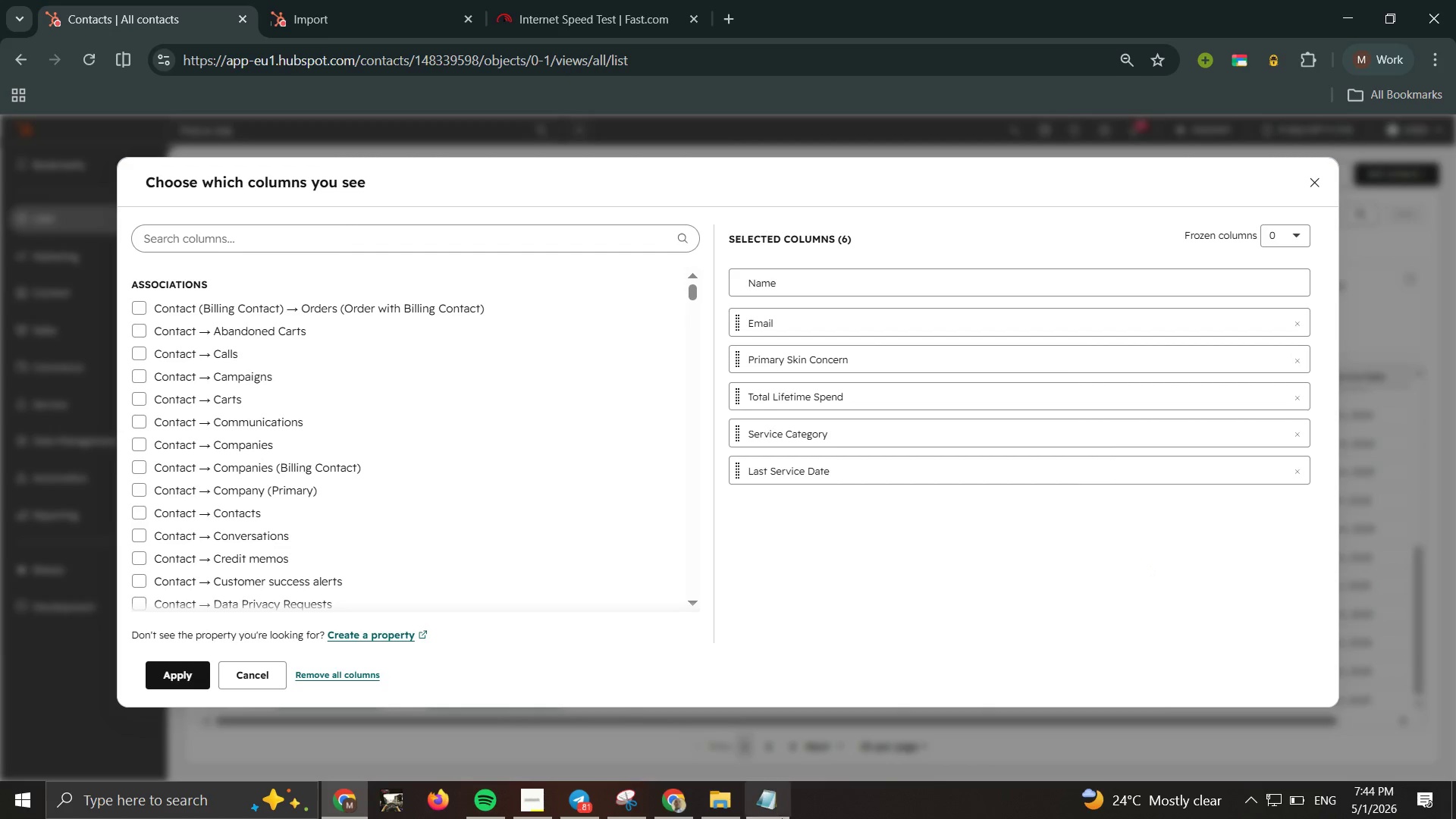 
left_click([778, 816])
 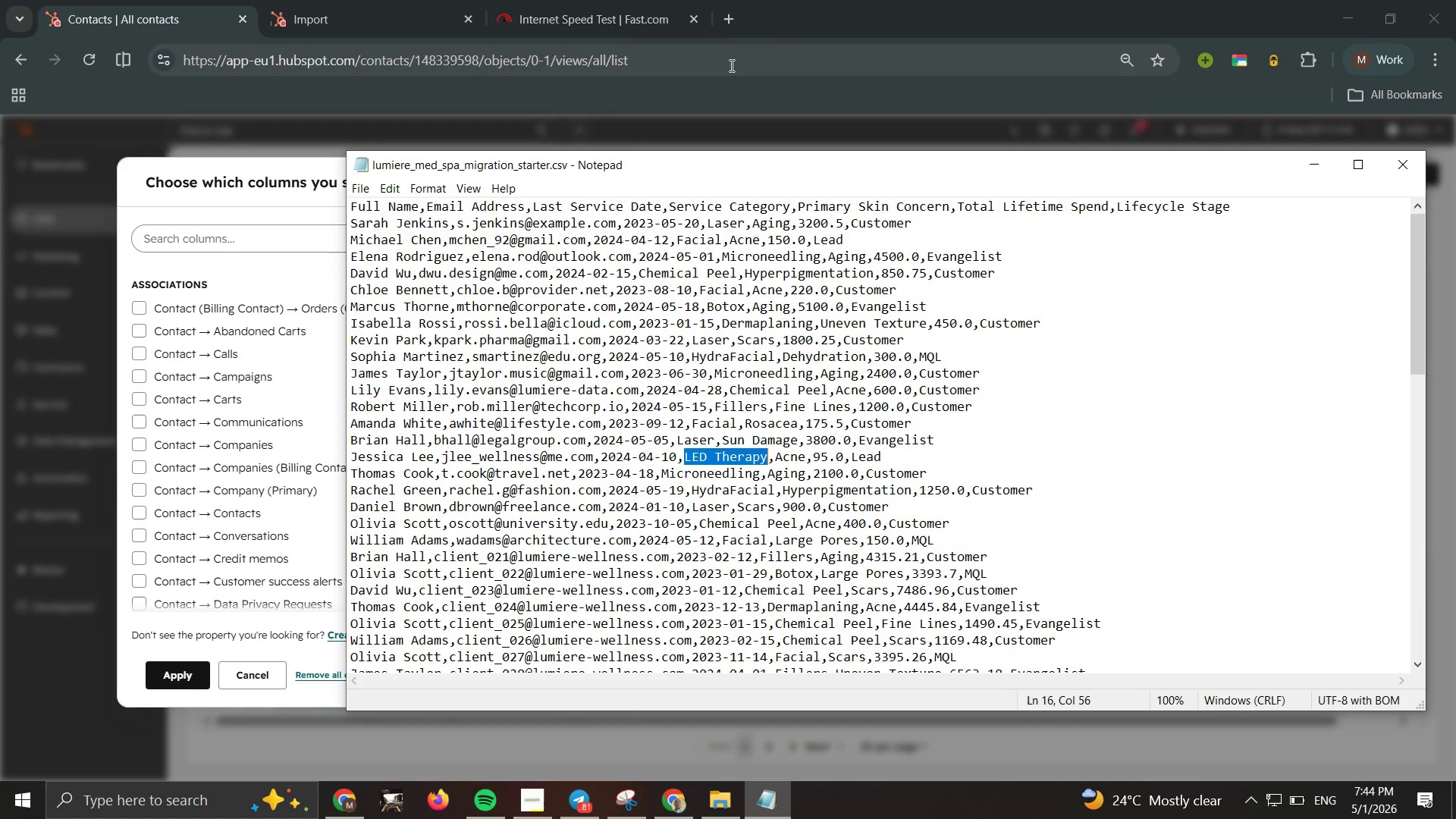 
wait(7.22)
 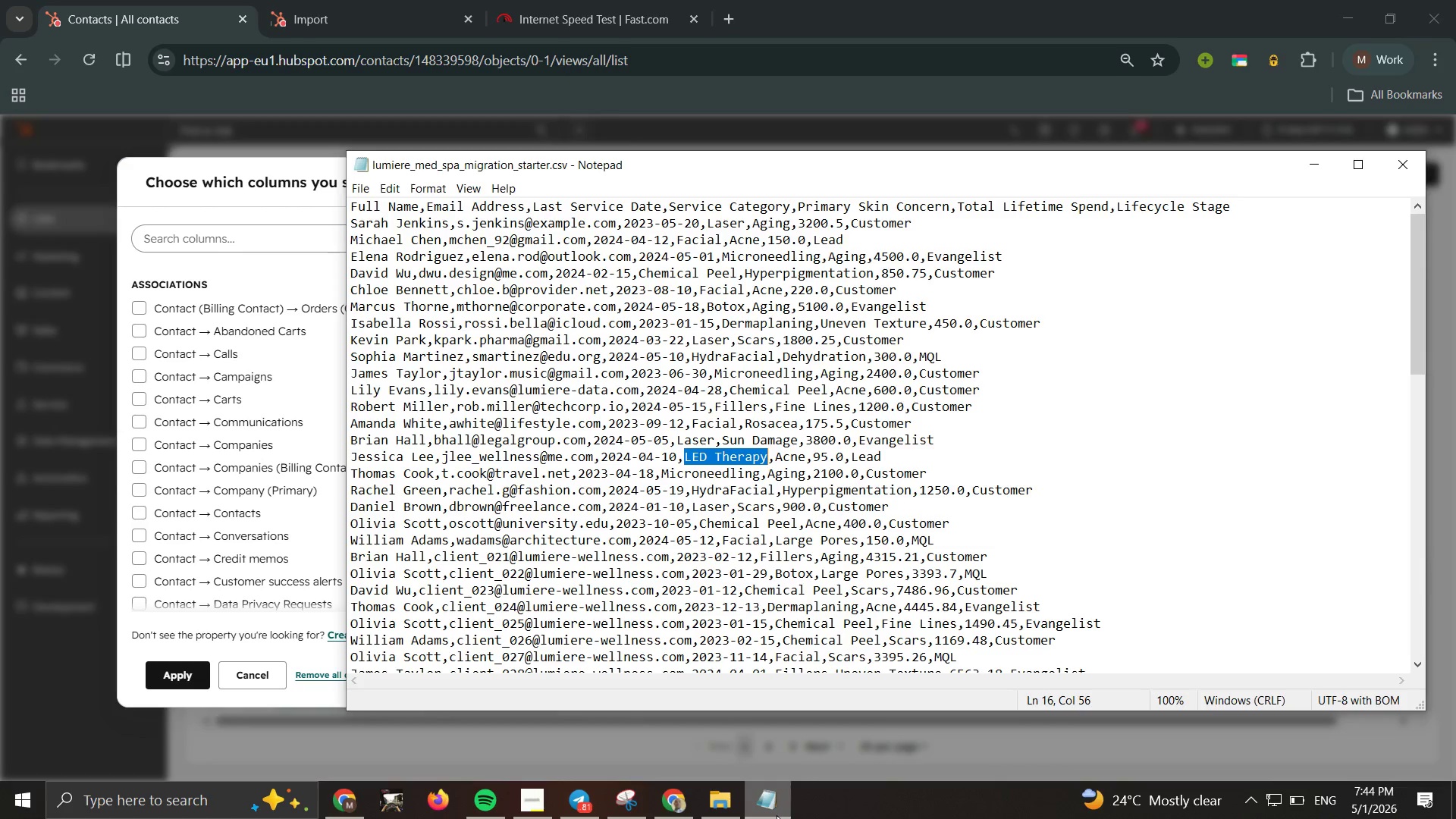 
left_click_drag(start_coordinate=[286, 240], to_coordinate=[287, 224])
 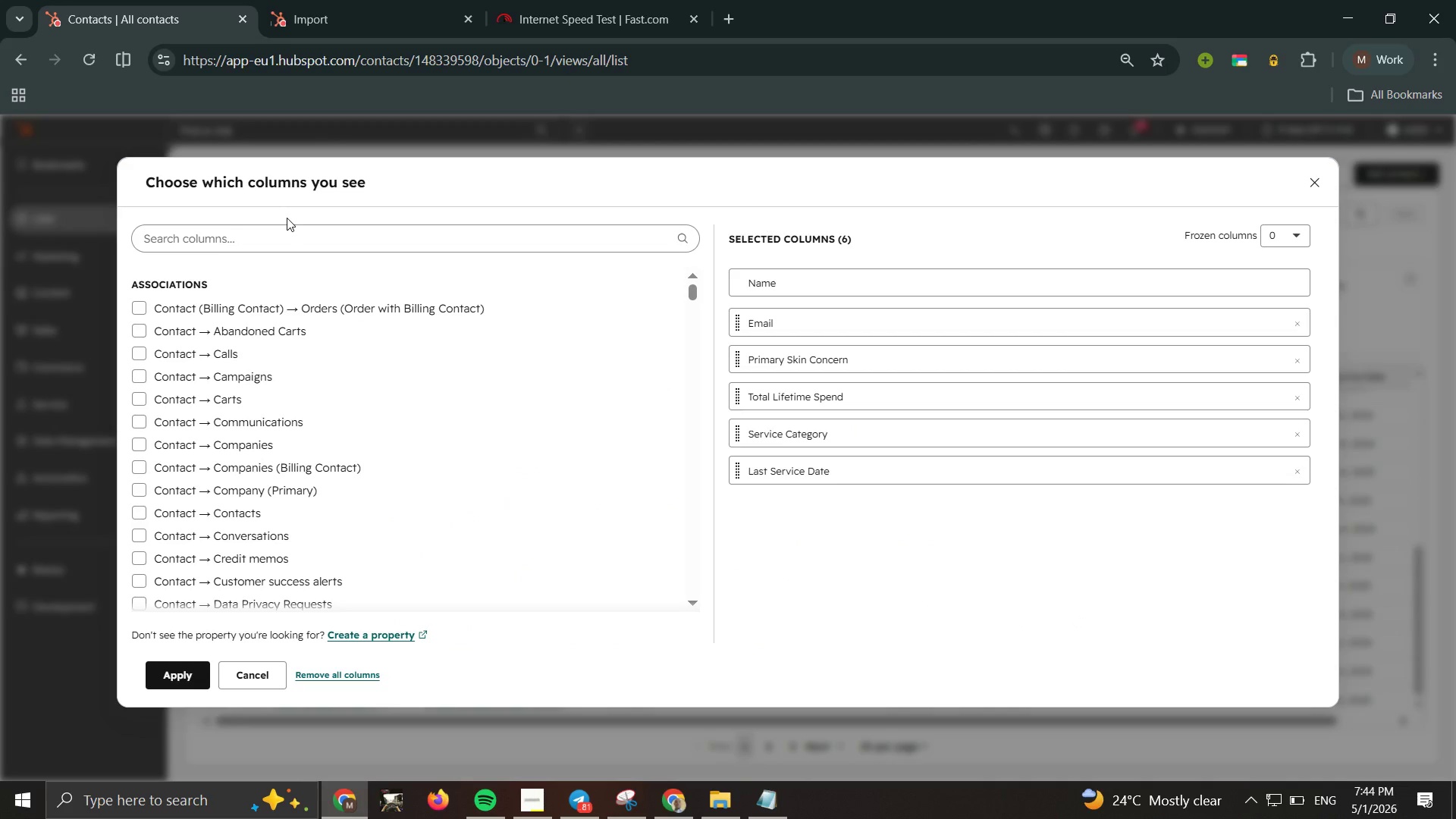 
left_click_drag(start_coordinate=[287, 218], to_coordinate=[262, 243])
 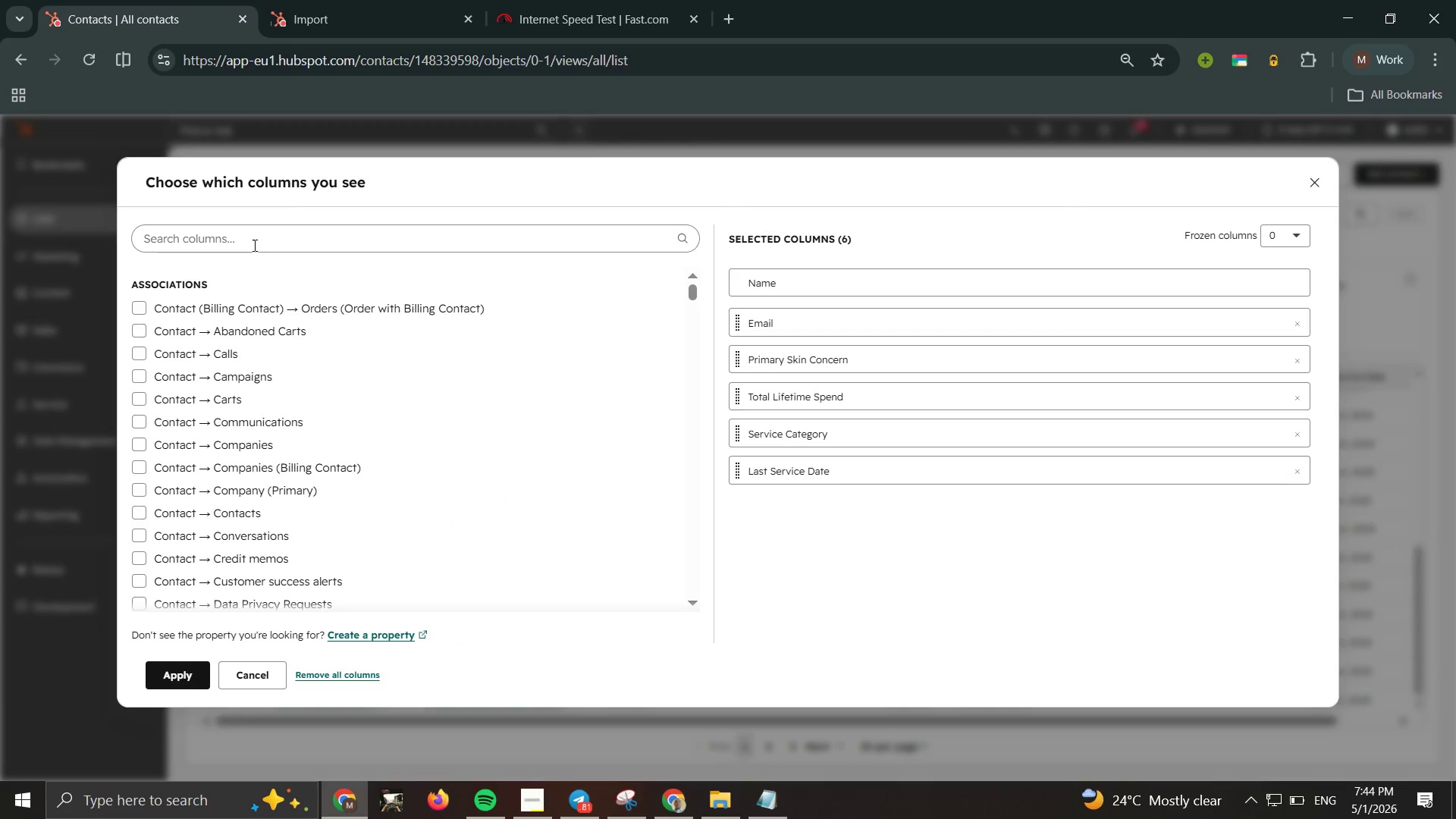 
left_click_drag(start_coordinate=[252, 250], to_coordinate=[256, 243])
 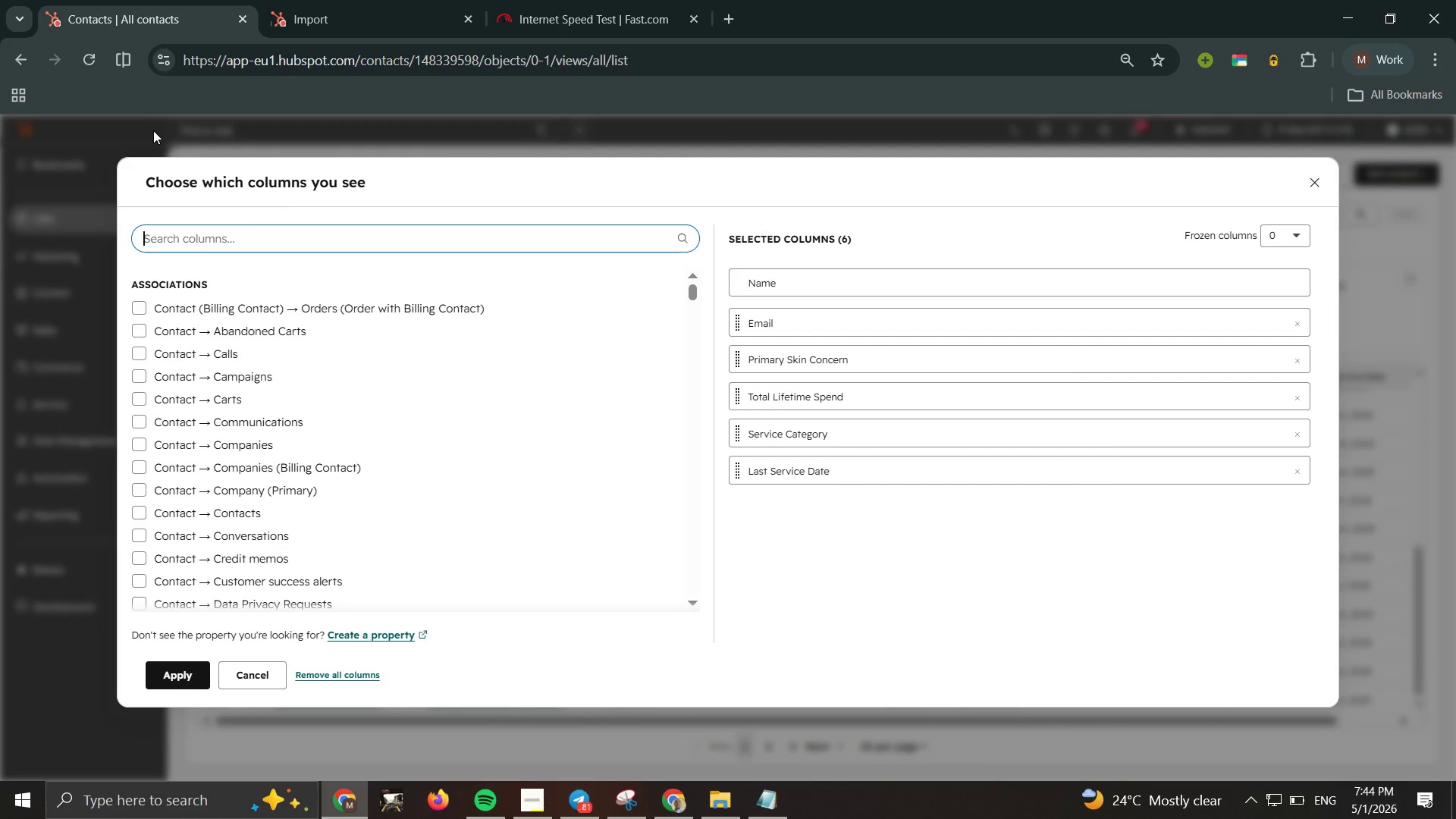 
type(stage)
 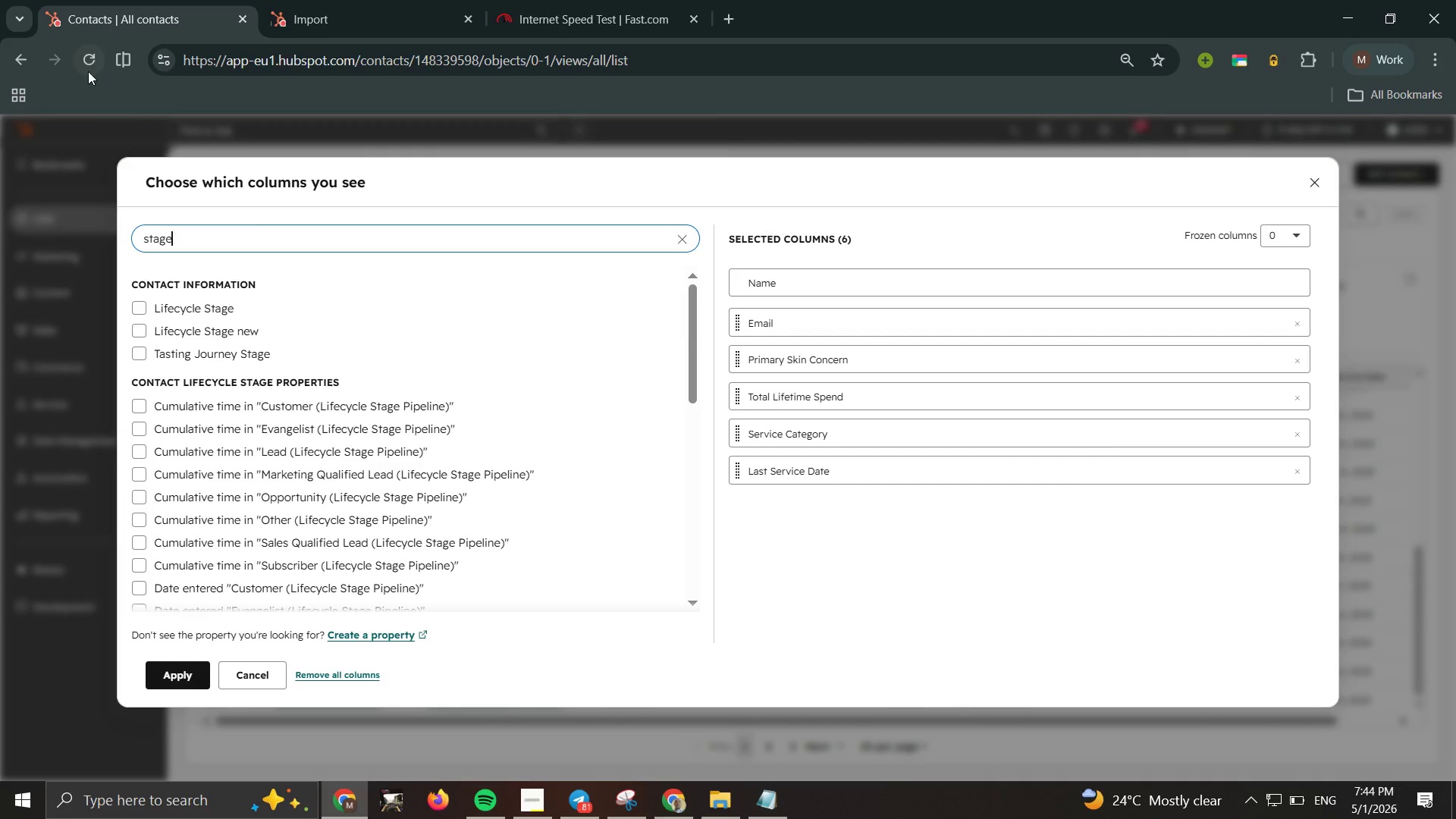 
wait(8.77)
 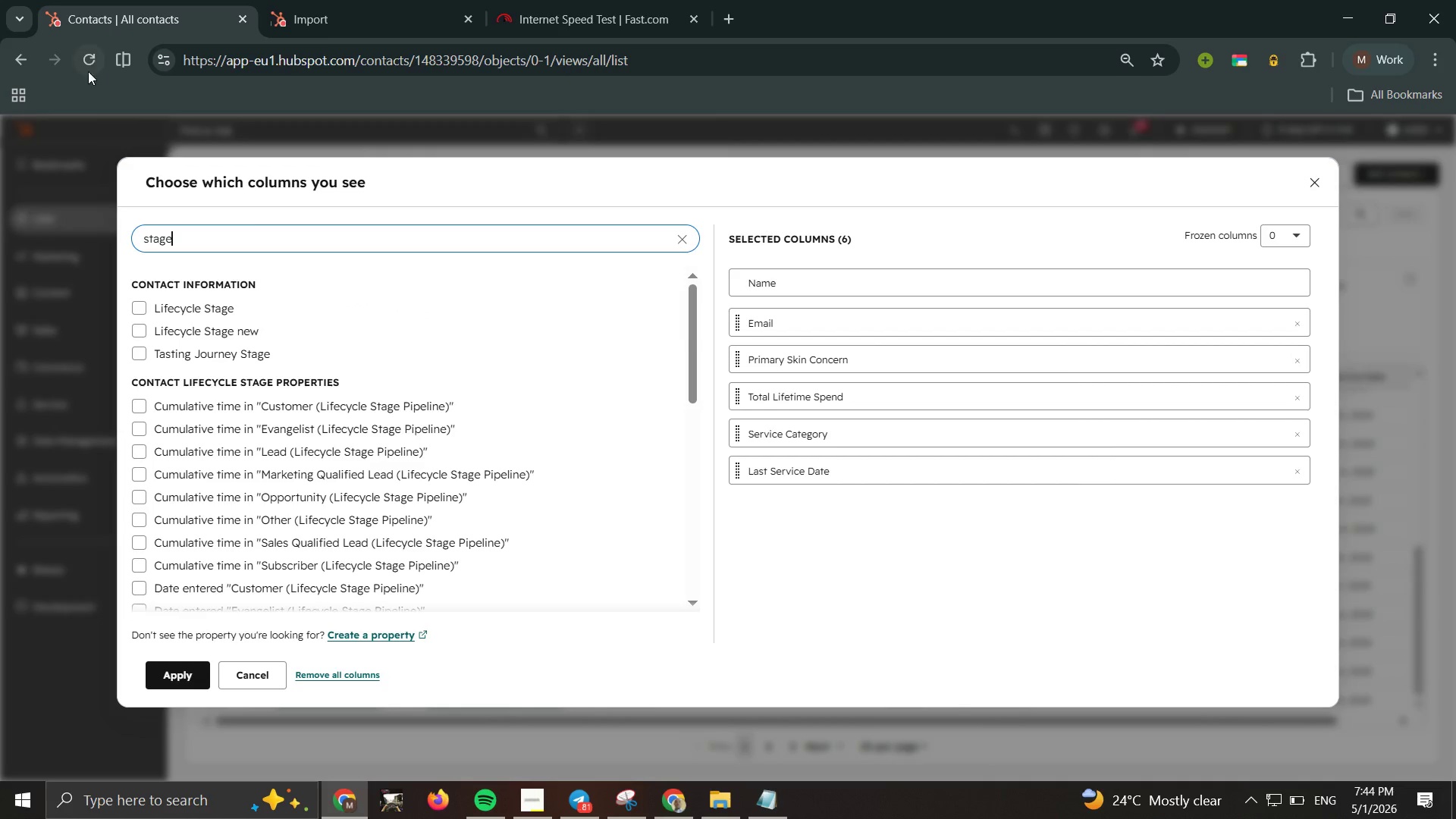 
left_click([187, 673])
 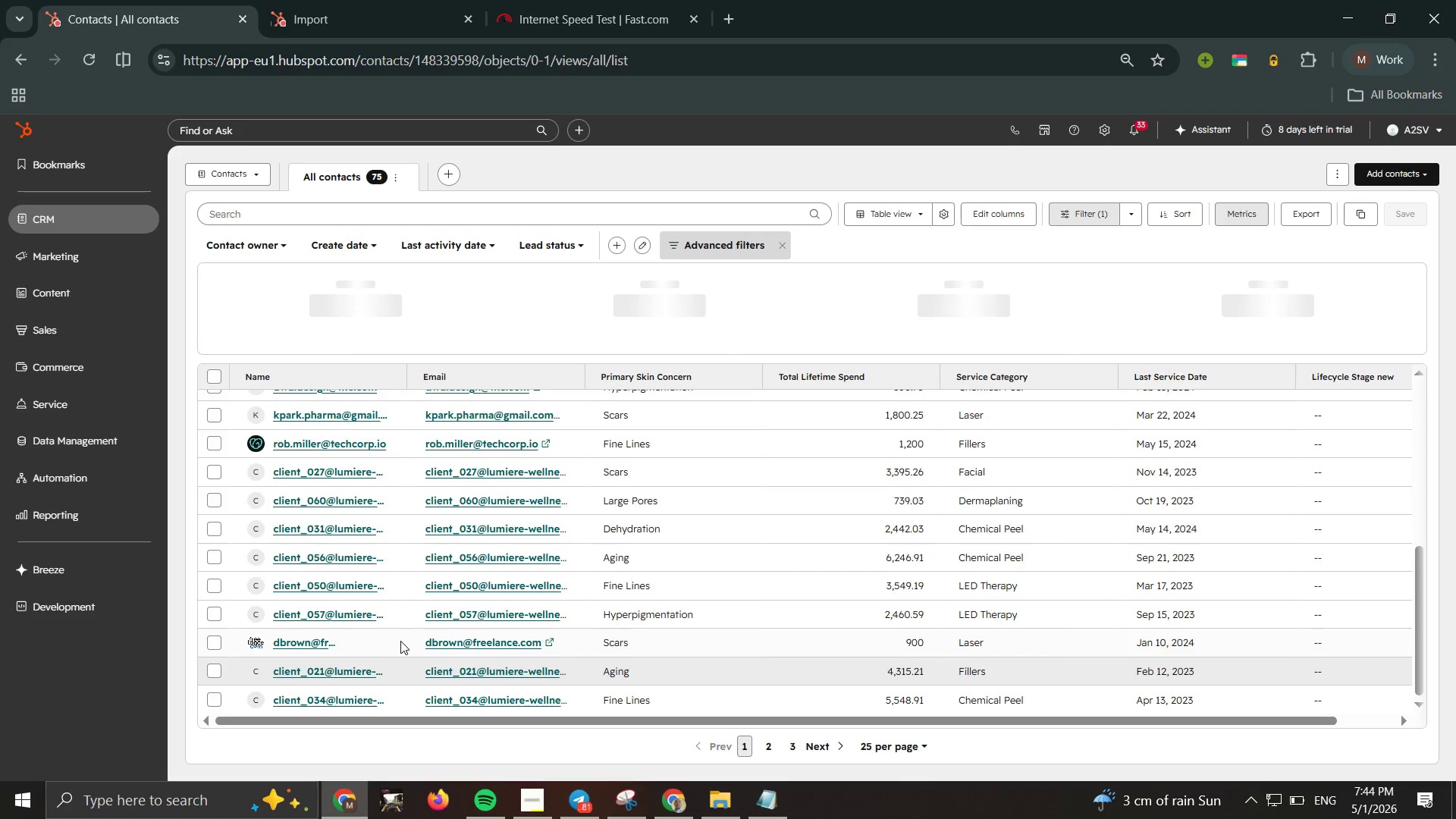 
wait(10.34)
 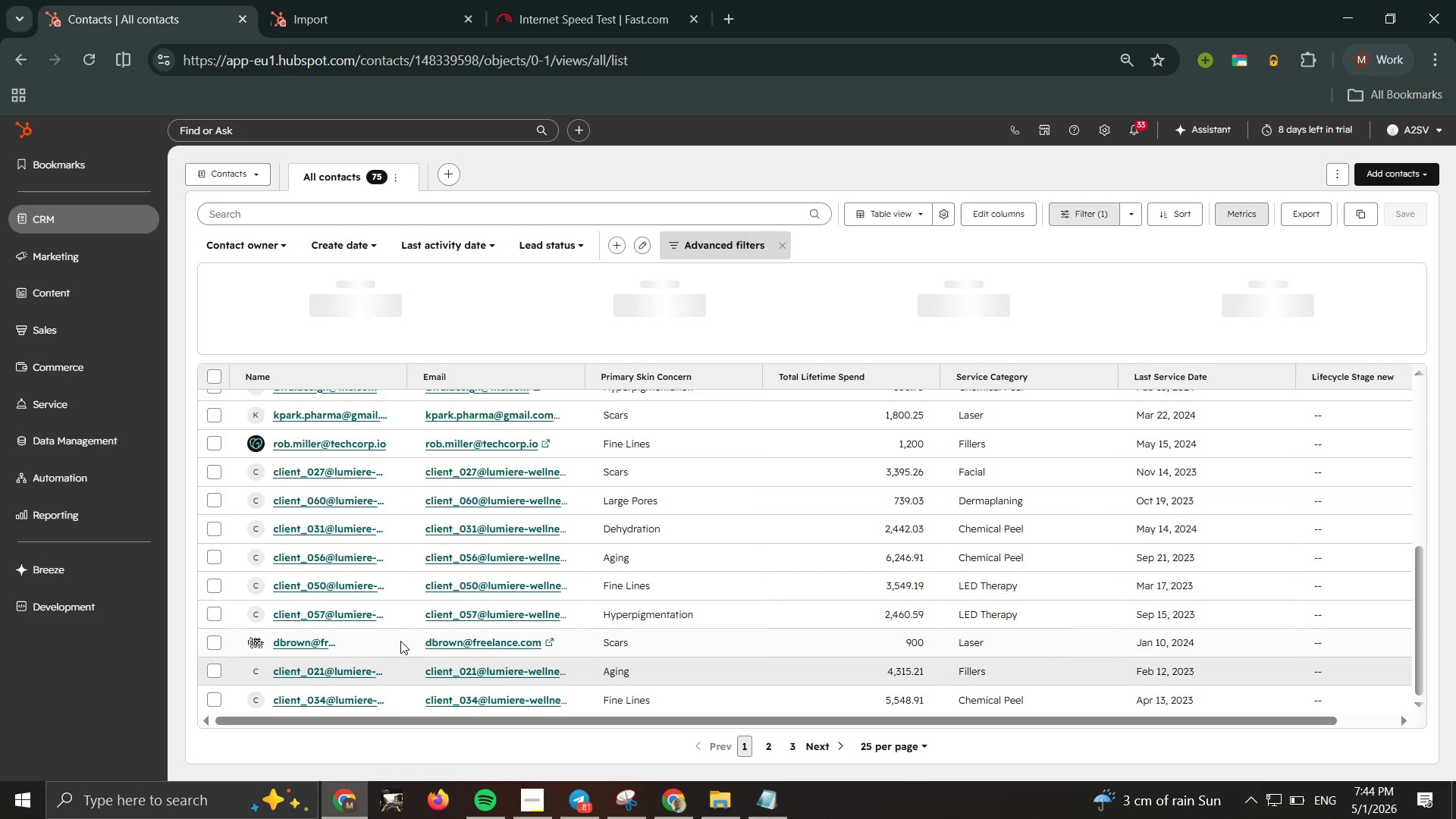 
left_click([1005, 212])
 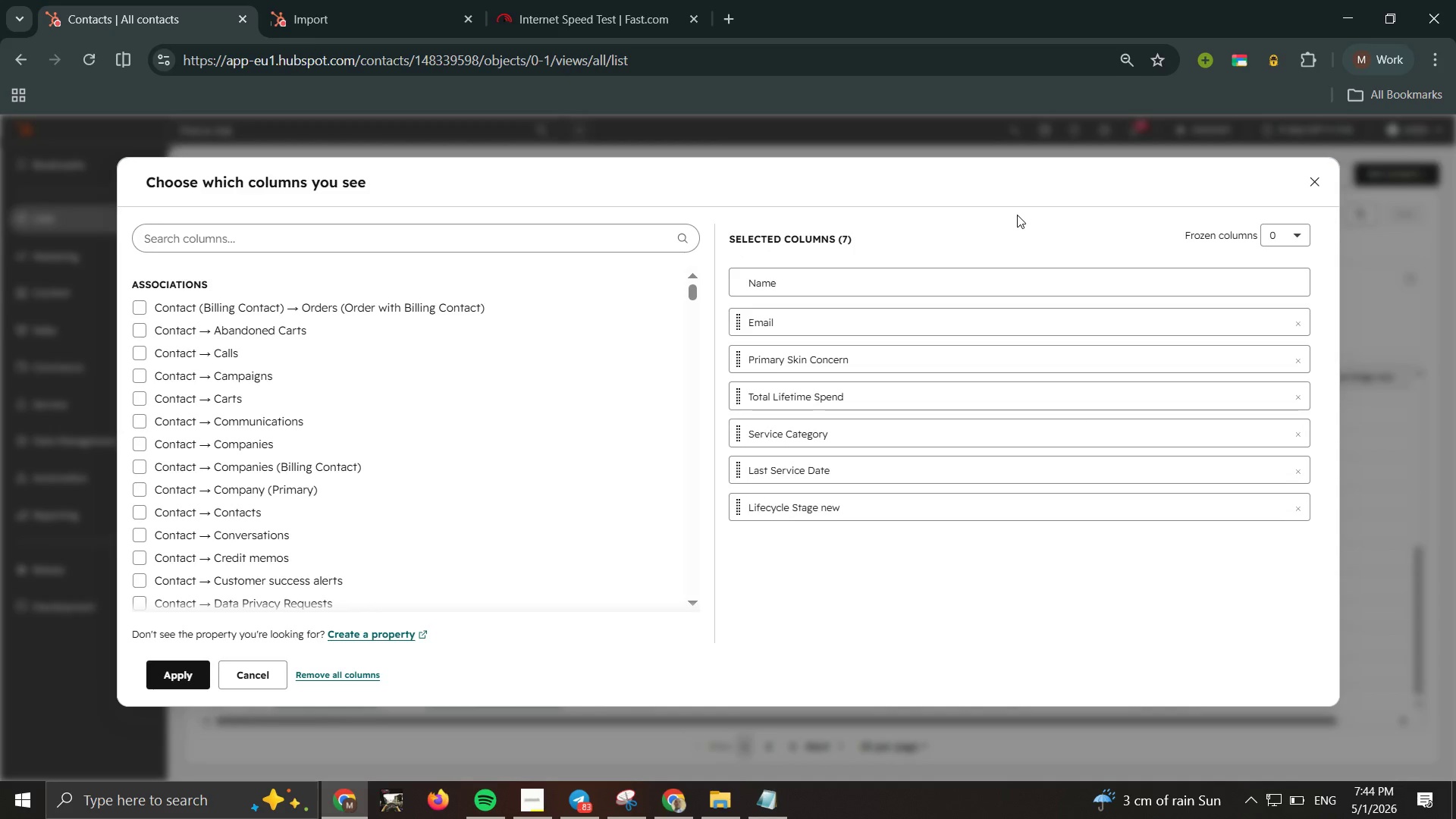 
wait(6.34)
 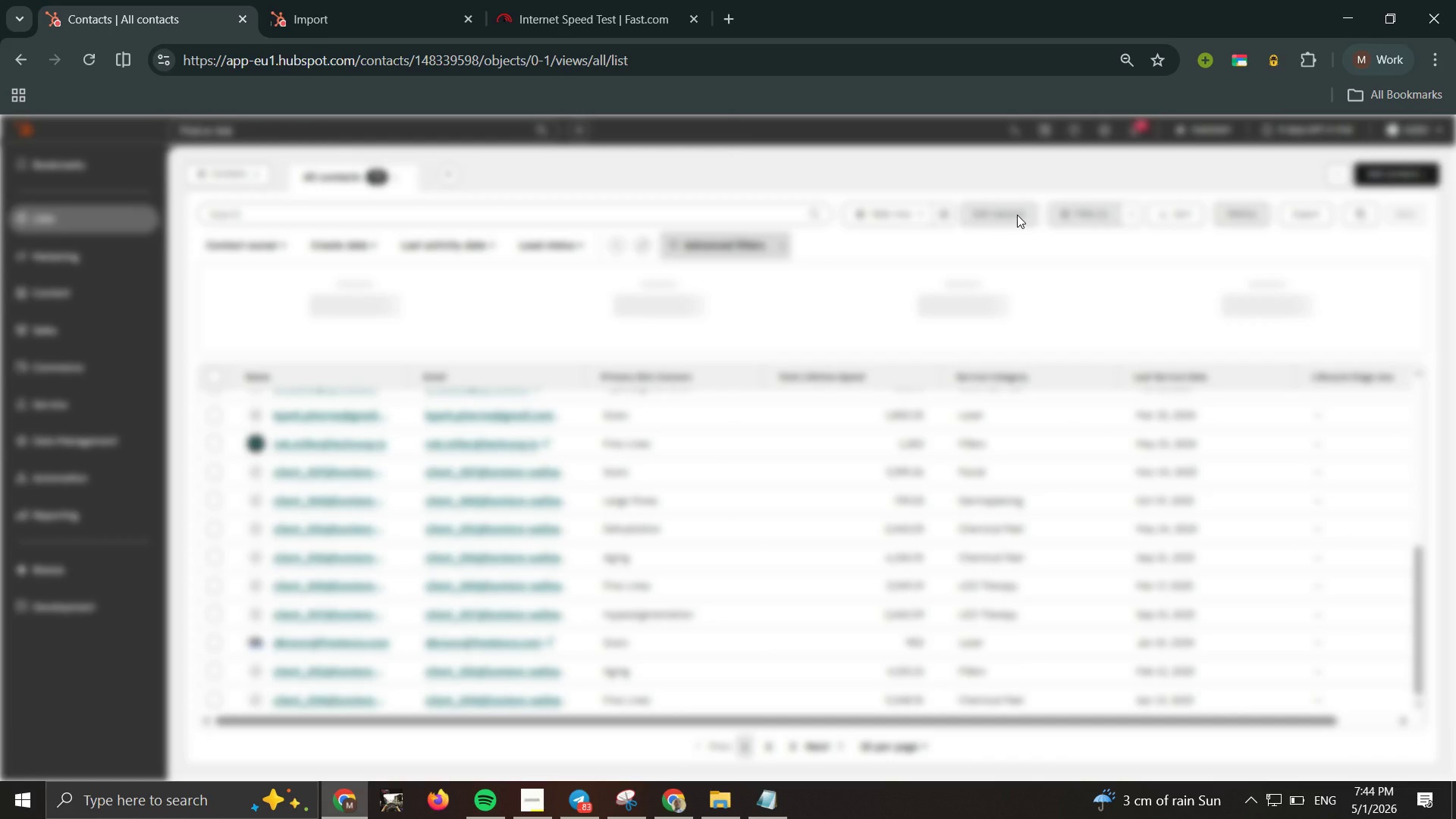 
left_click([1298, 504])
 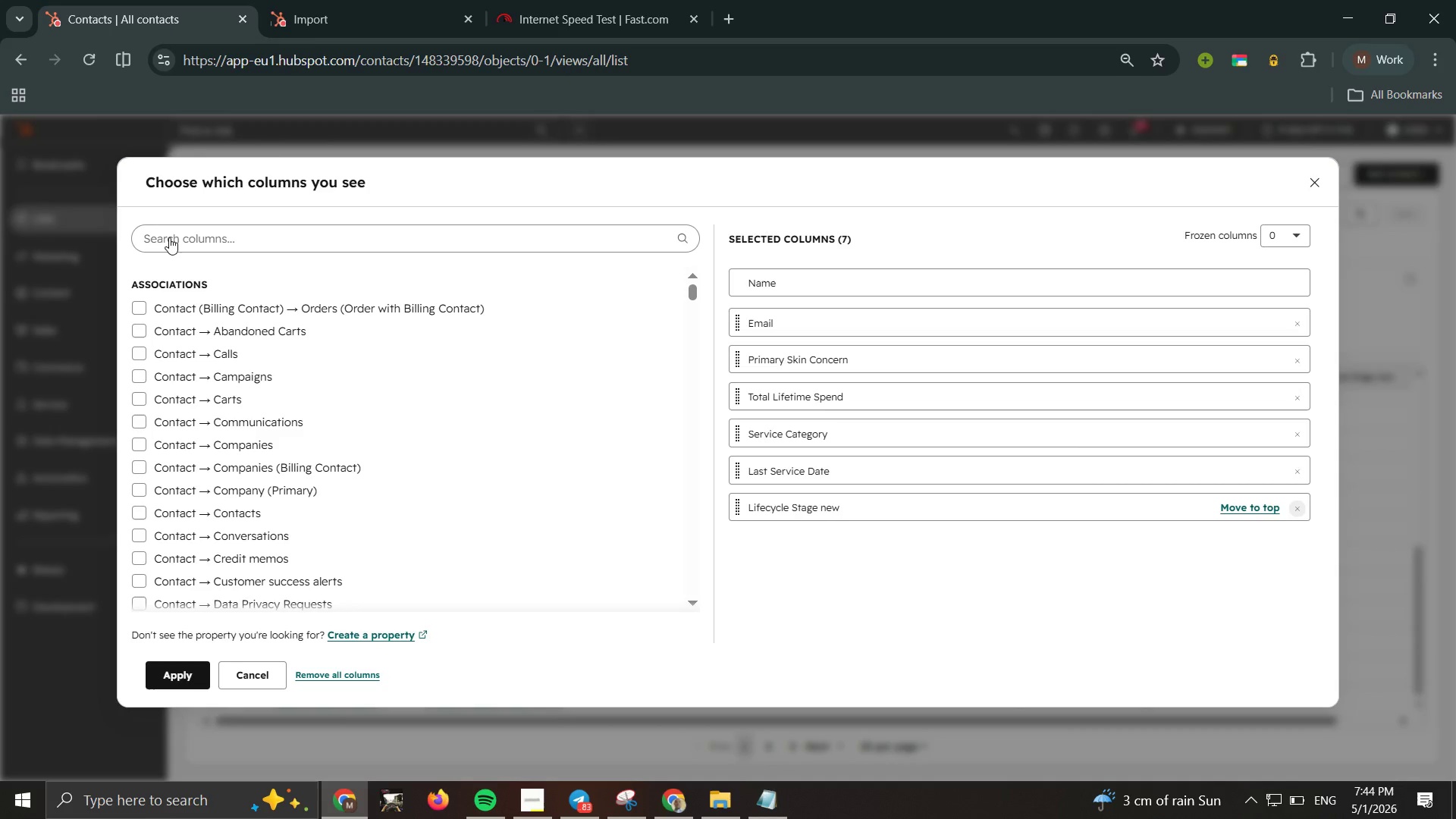 
left_click([231, 238])
 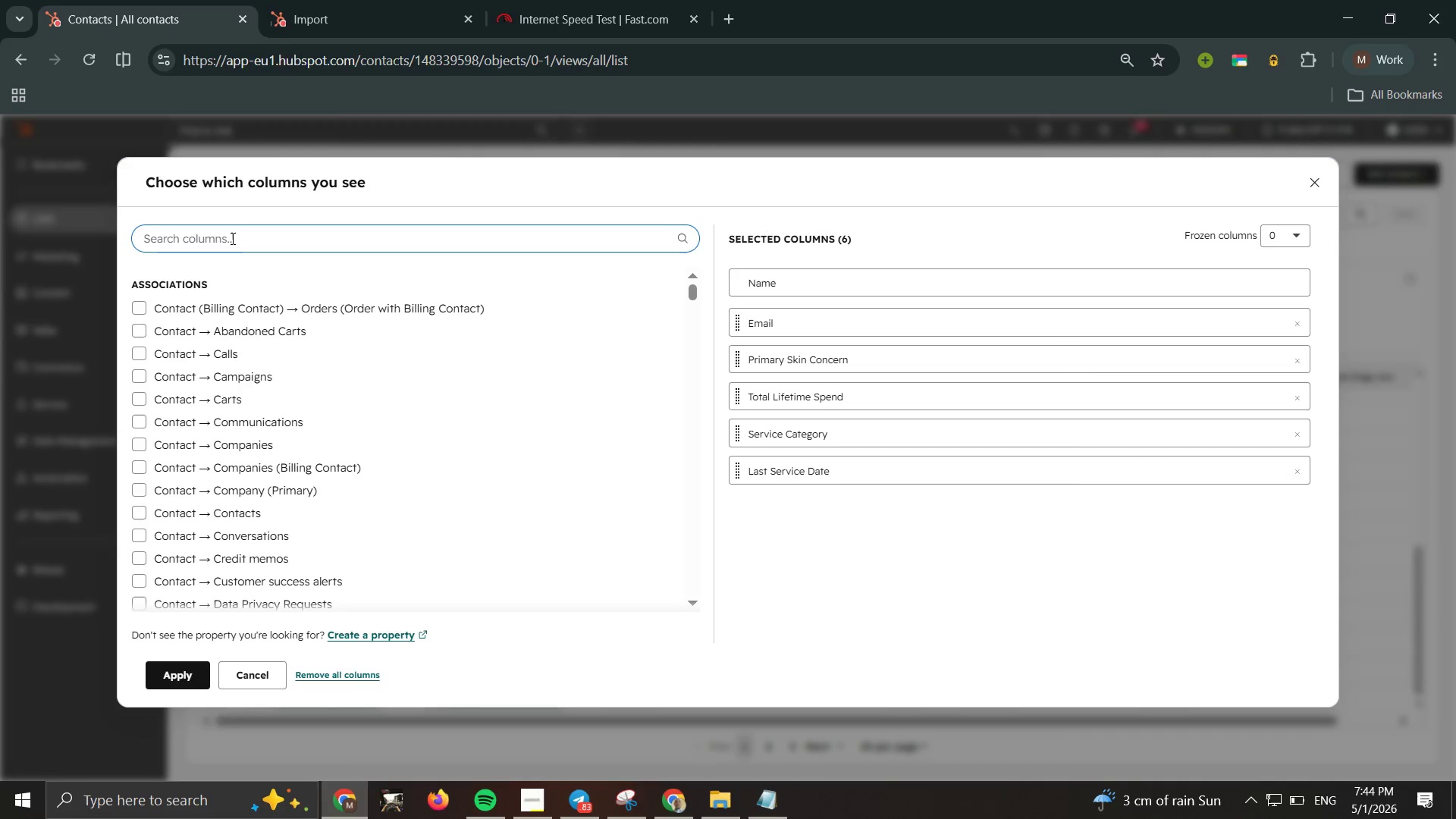 
type(new1)
 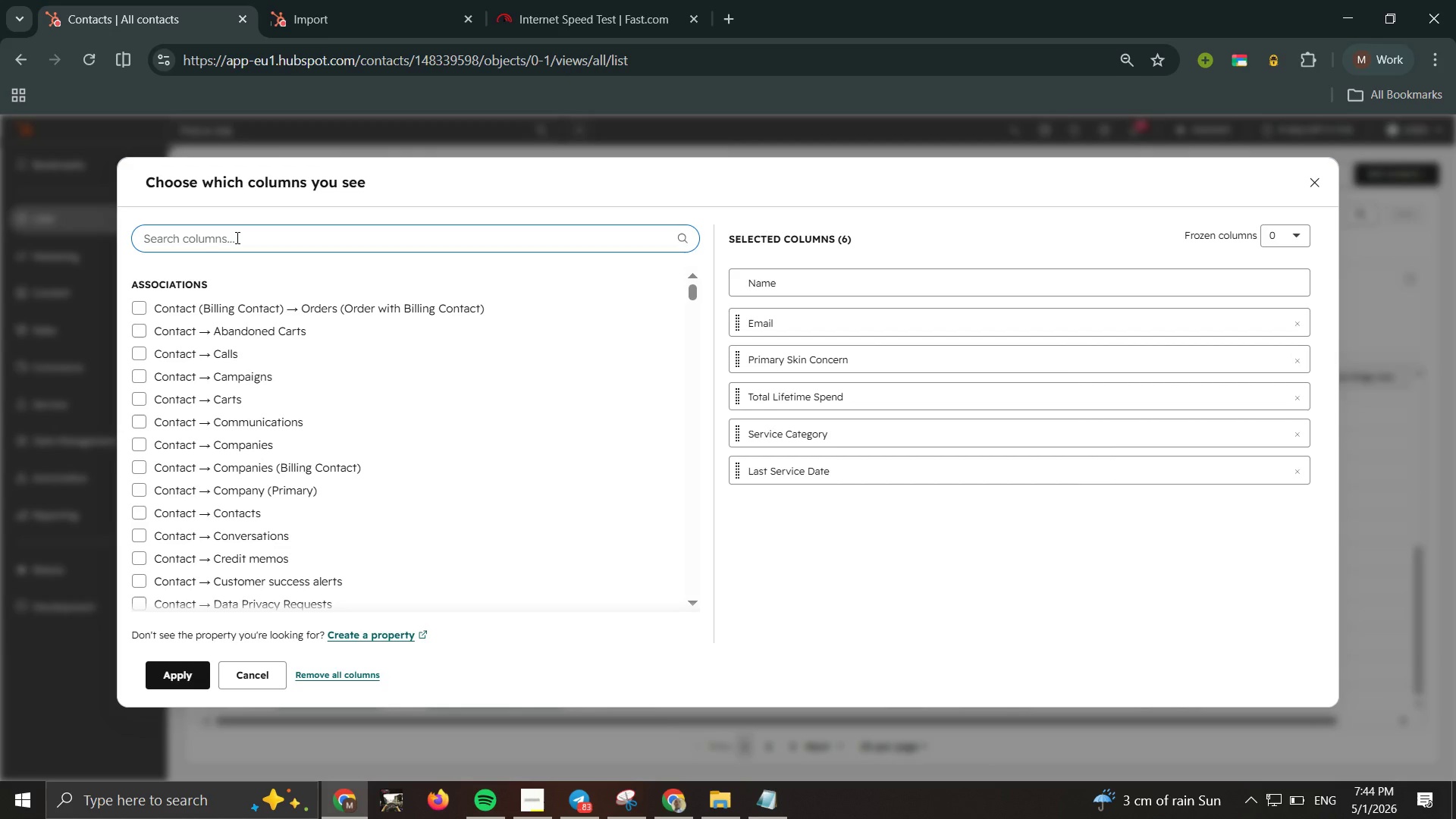 
double_click([203, 240])
 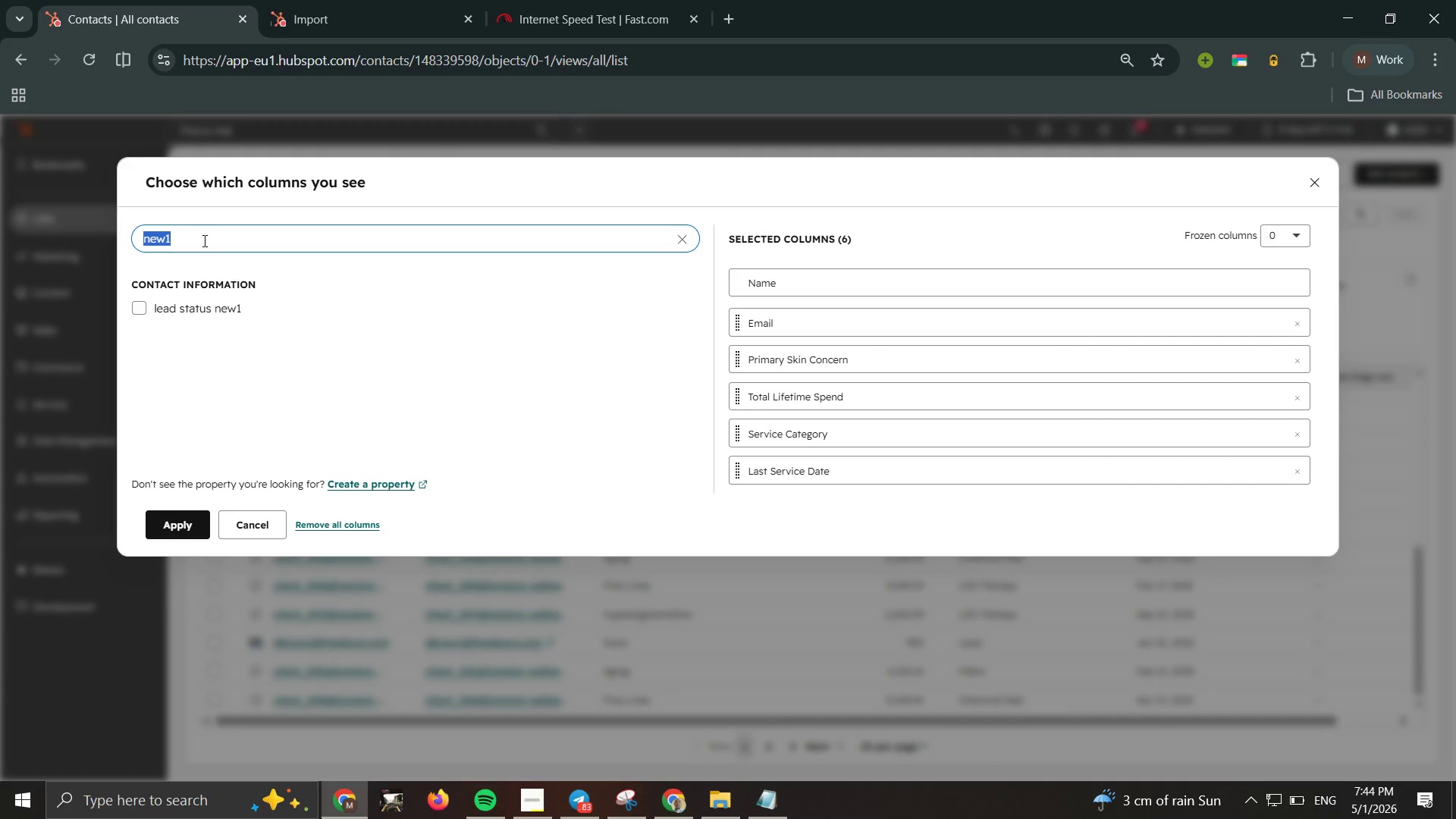 
wait(12.2)
 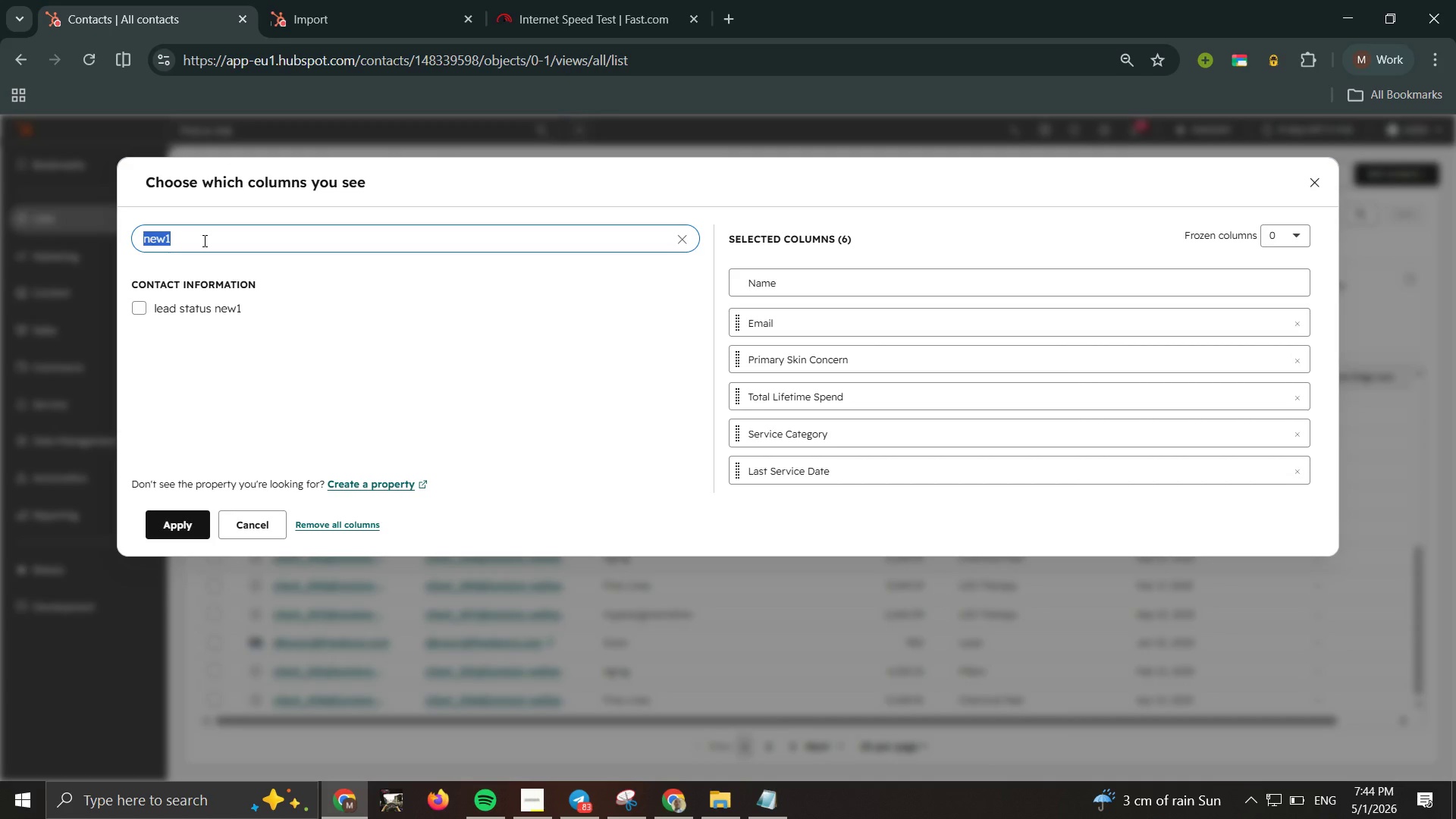 
left_click([353, 30])
 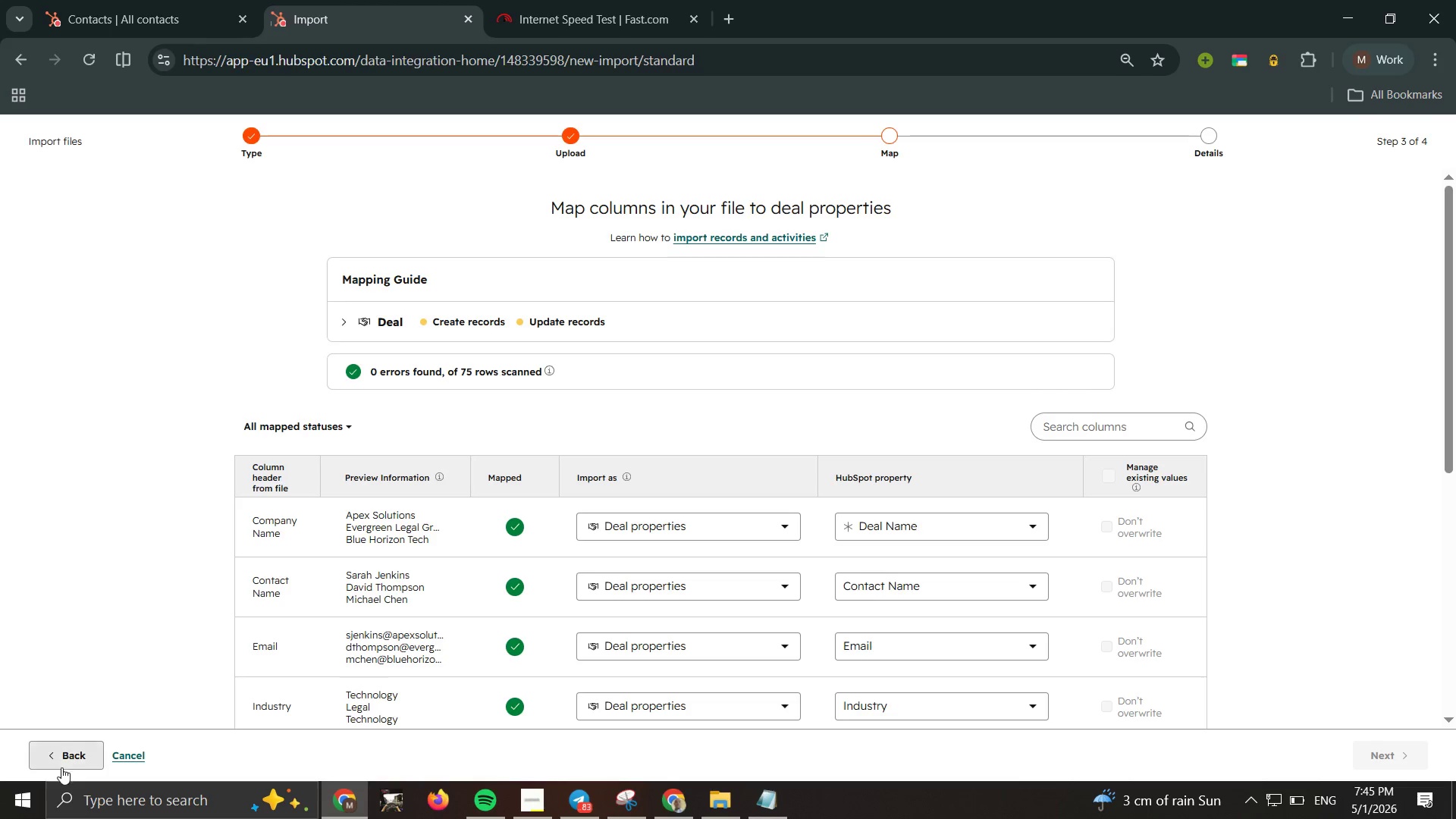 
left_click_drag(start_coordinate=[80, 755], to_coordinate=[83, 761])
 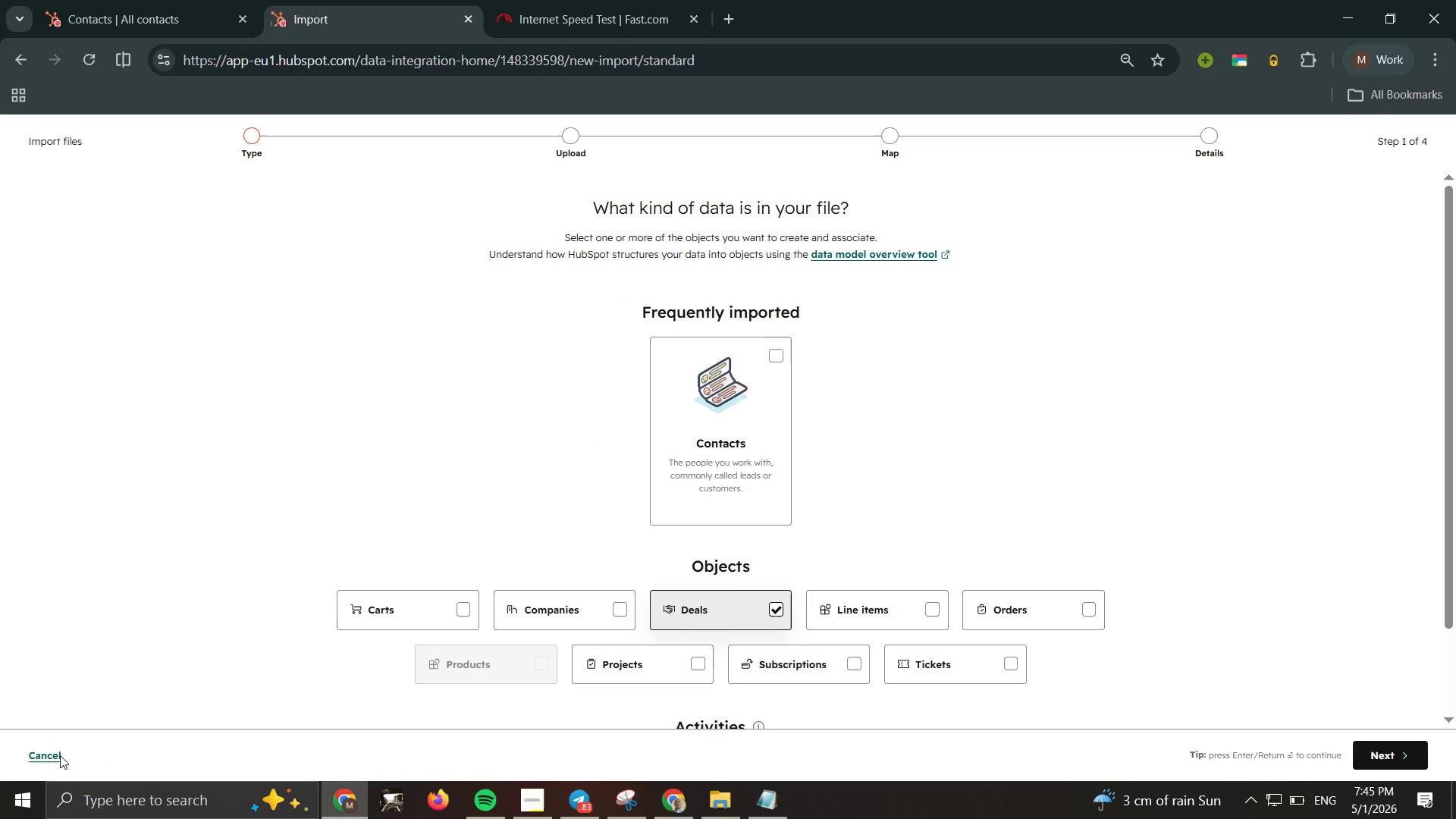 
left_click([58, 757])
 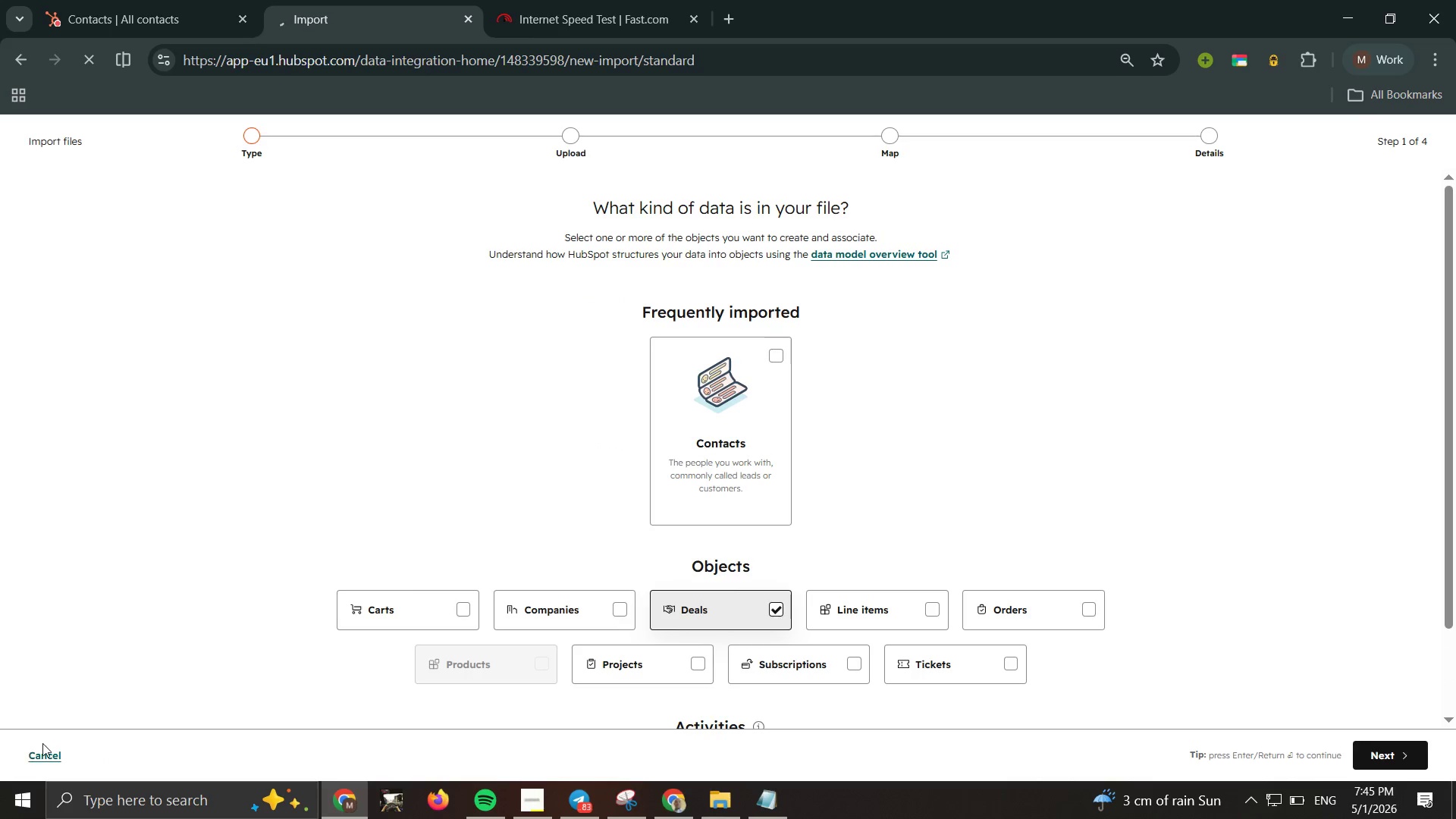 
left_click([47, 759])
 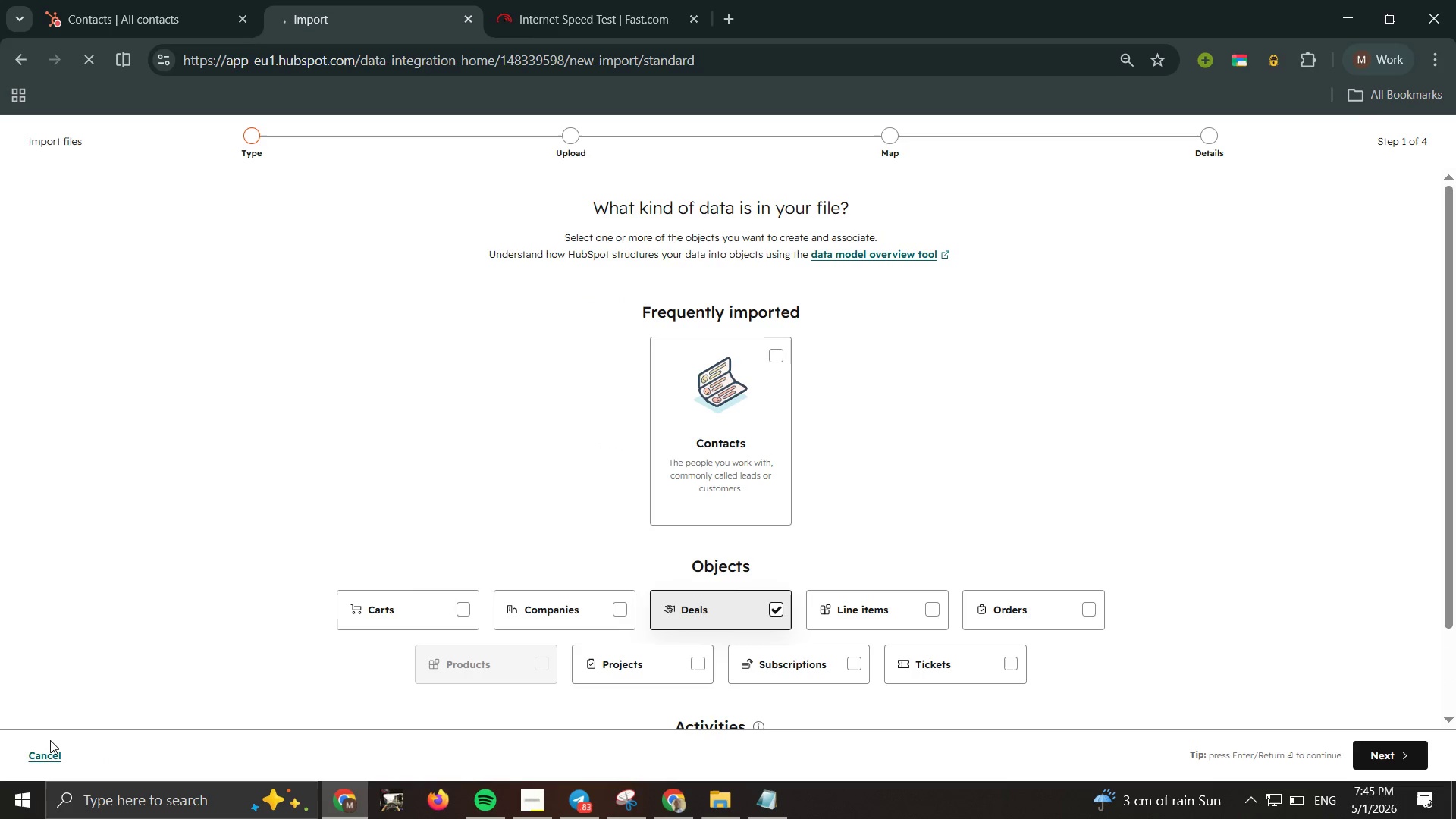 
wait(10.42)
 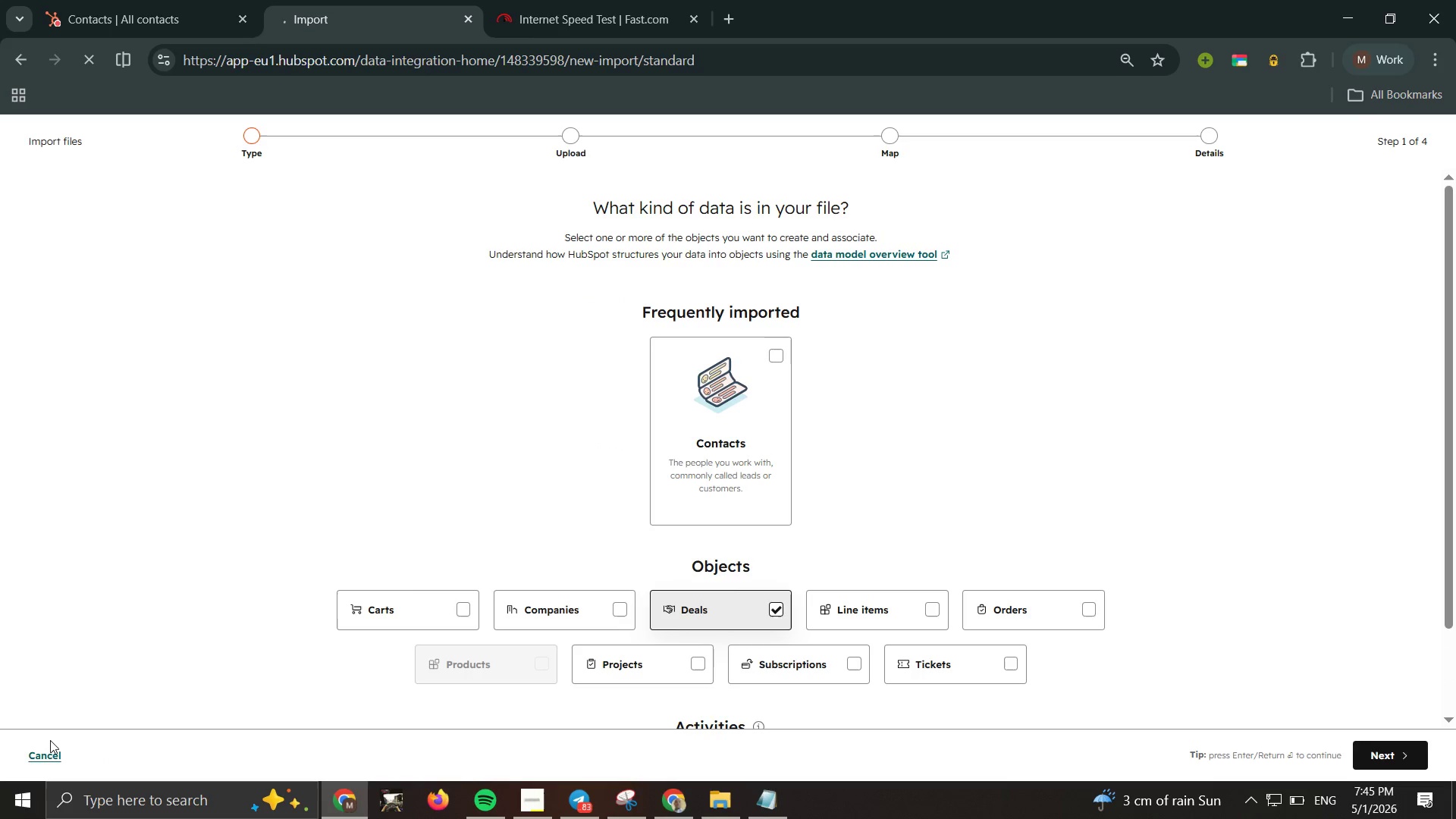 
left_click([49, 758])
 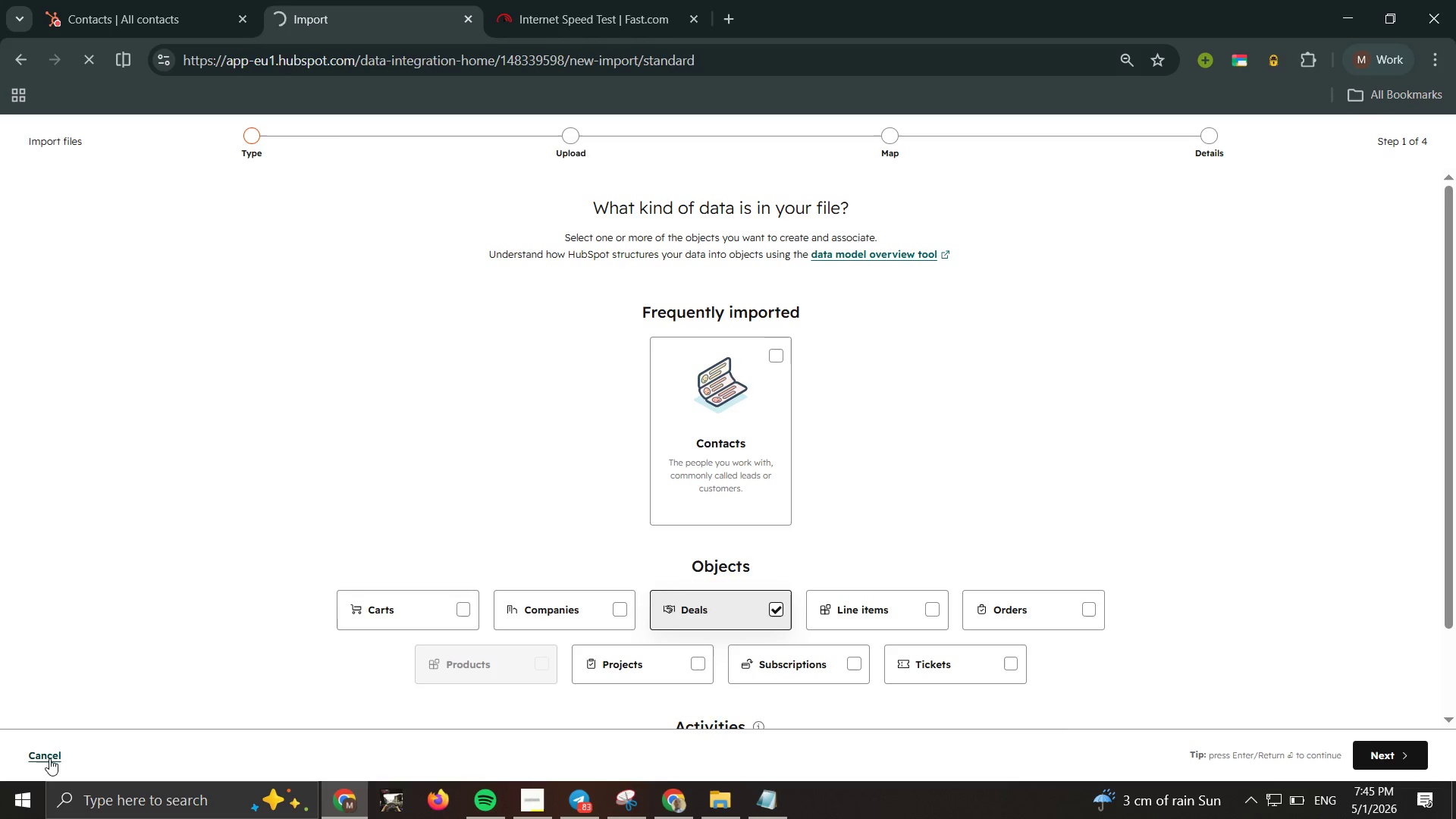 
left_click([49, 758])
 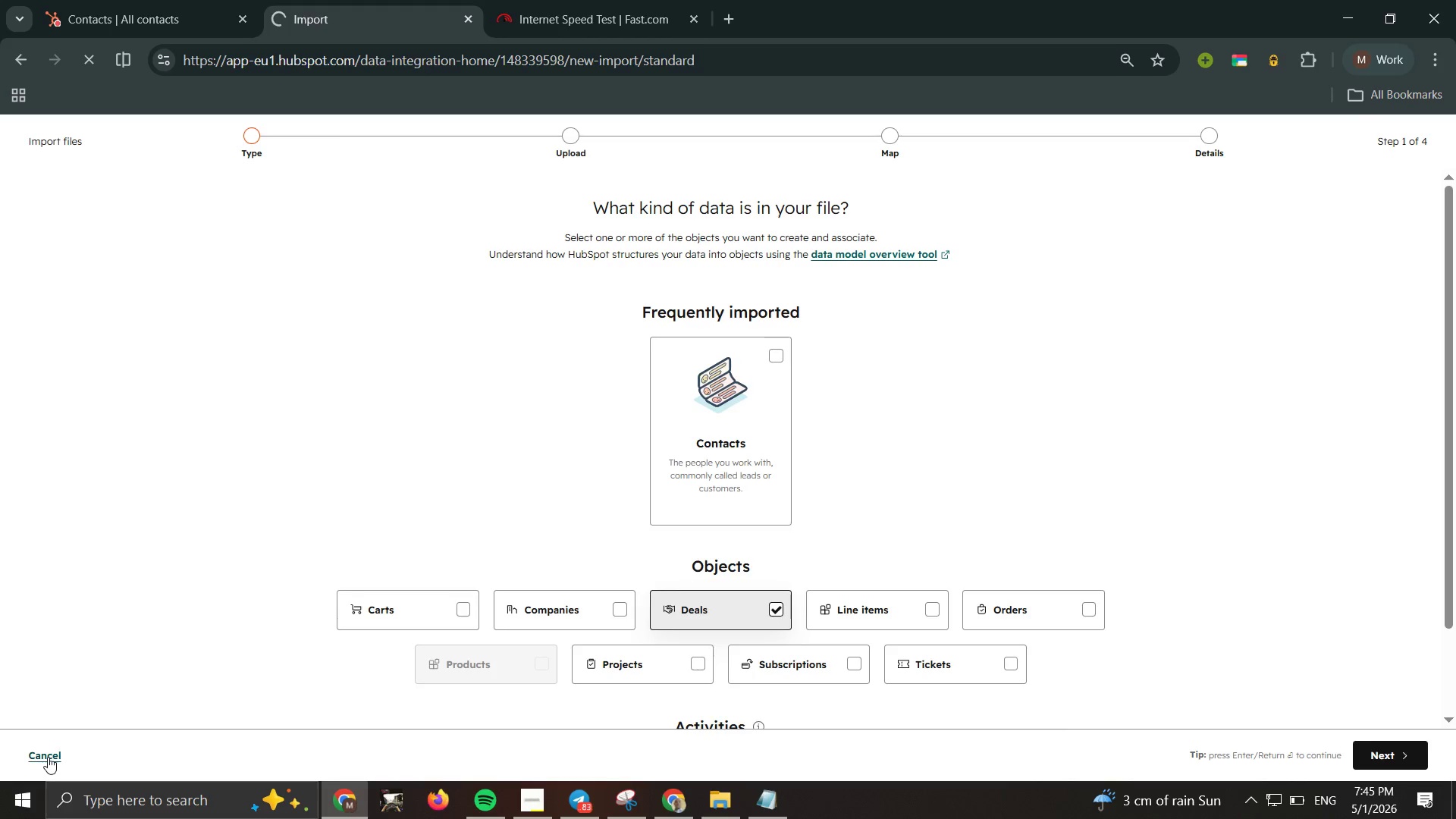 
left_click([48, 757])
 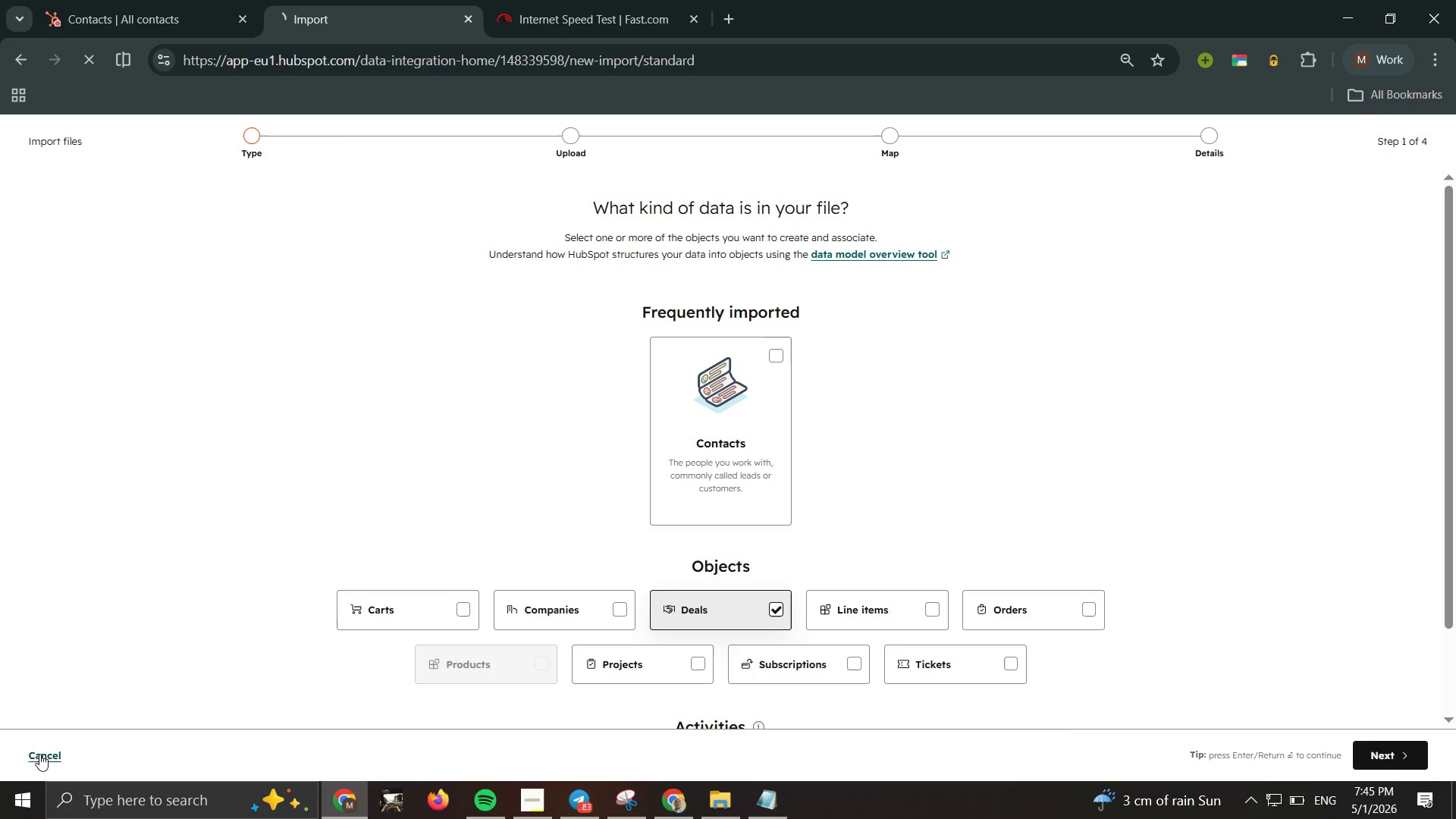 
left_click([39, 754])
 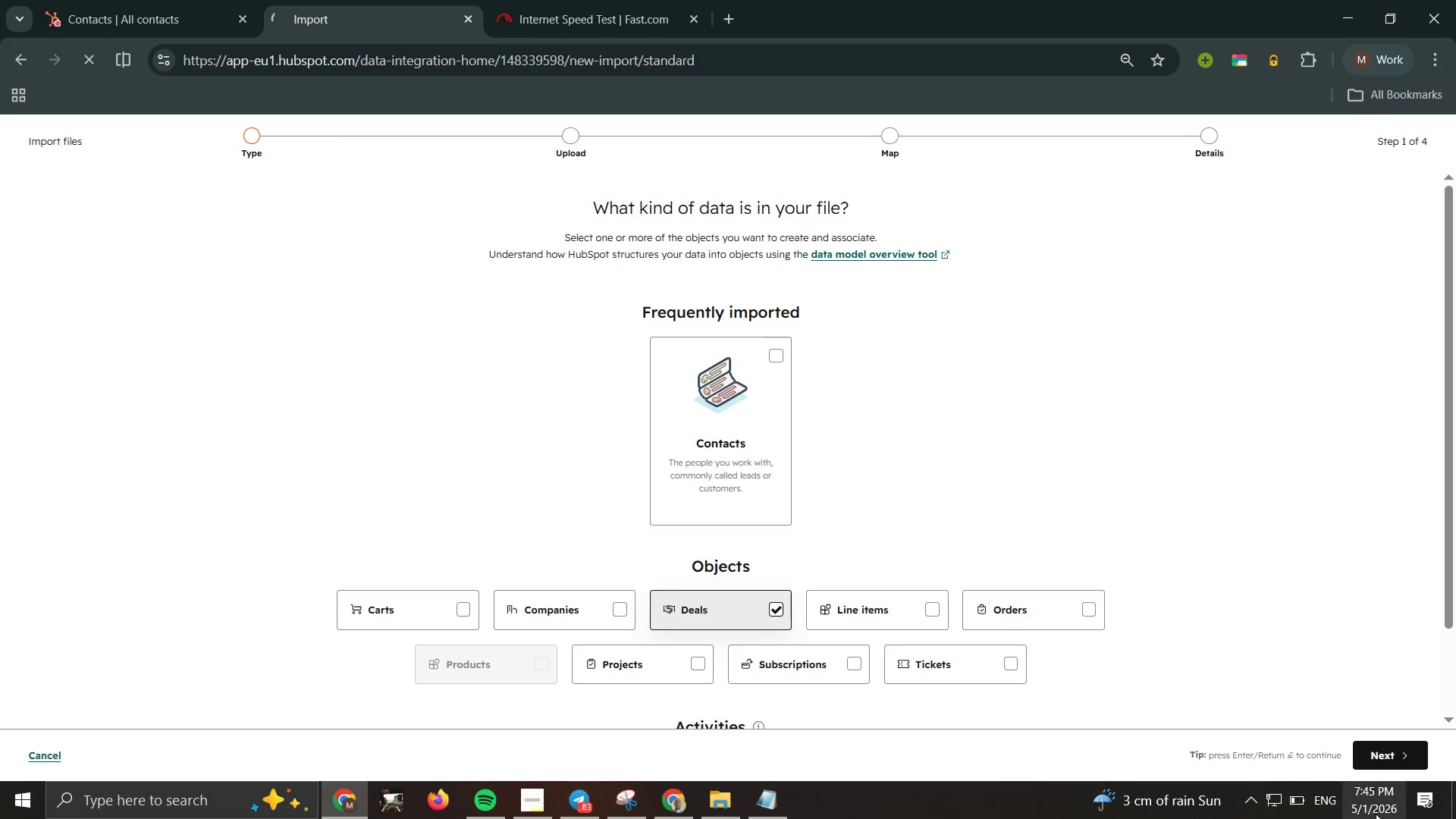 
wait(13.33)
 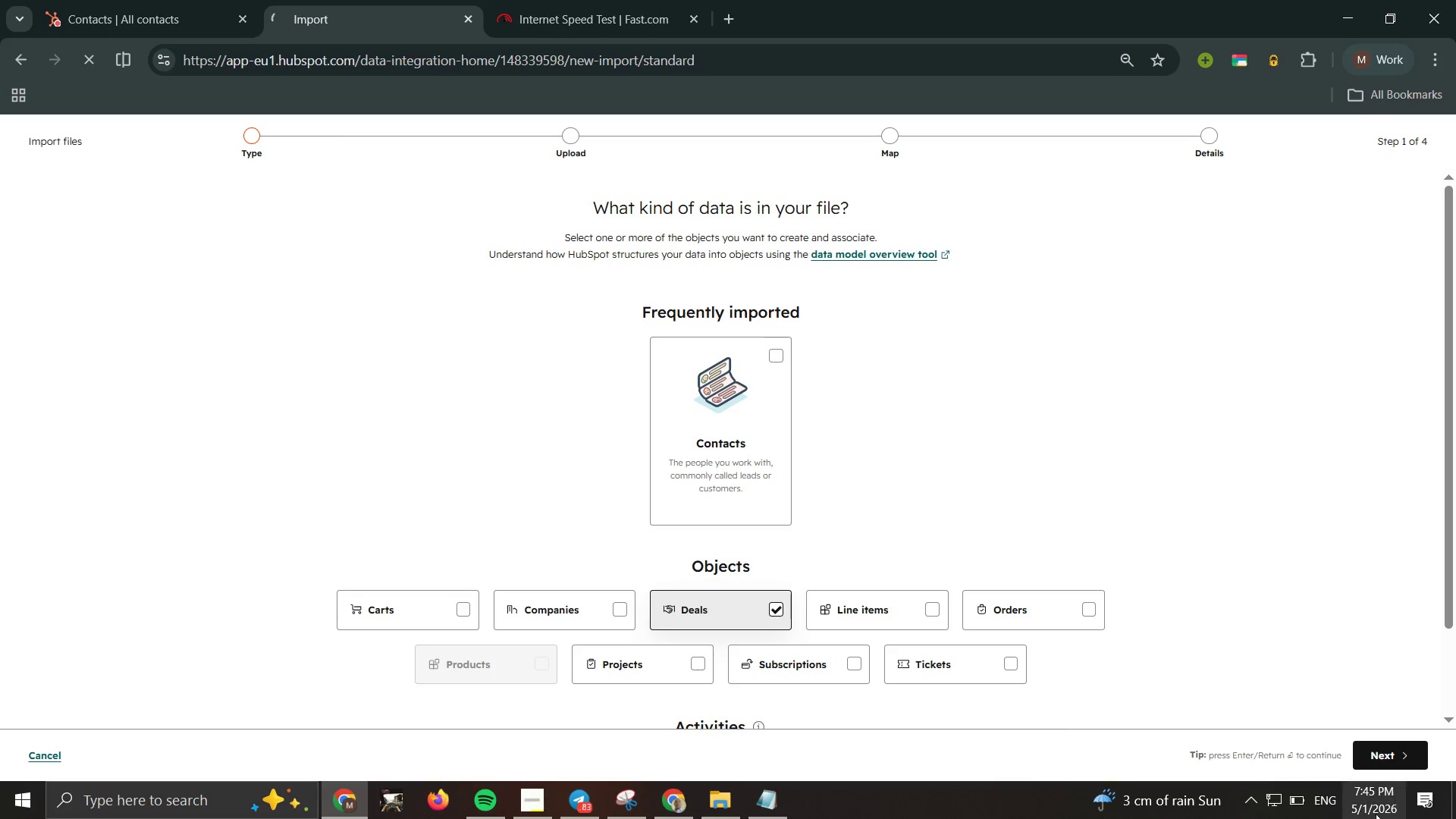 
double_click([35, 753])
 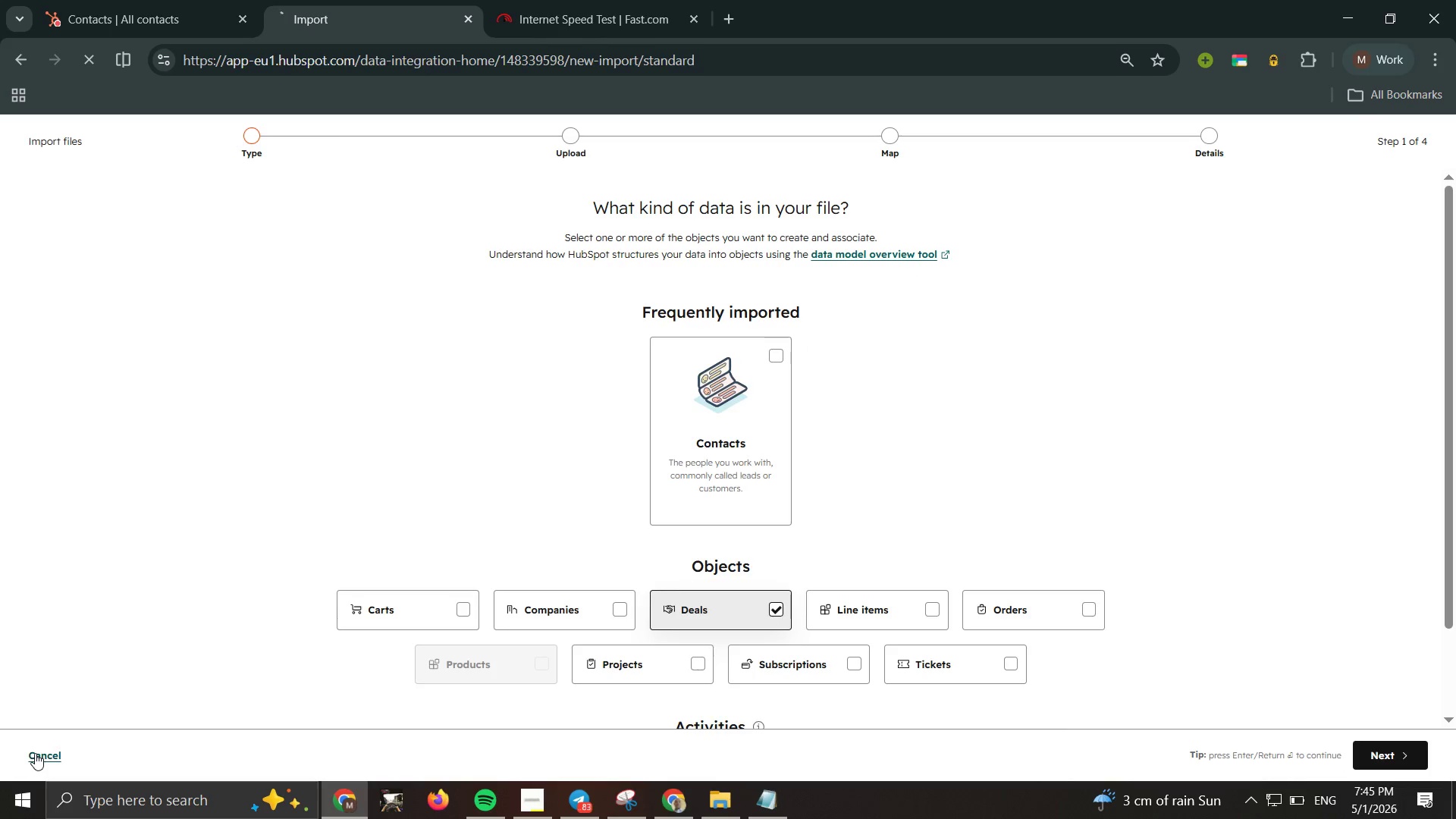 
left_click([35, 753])
 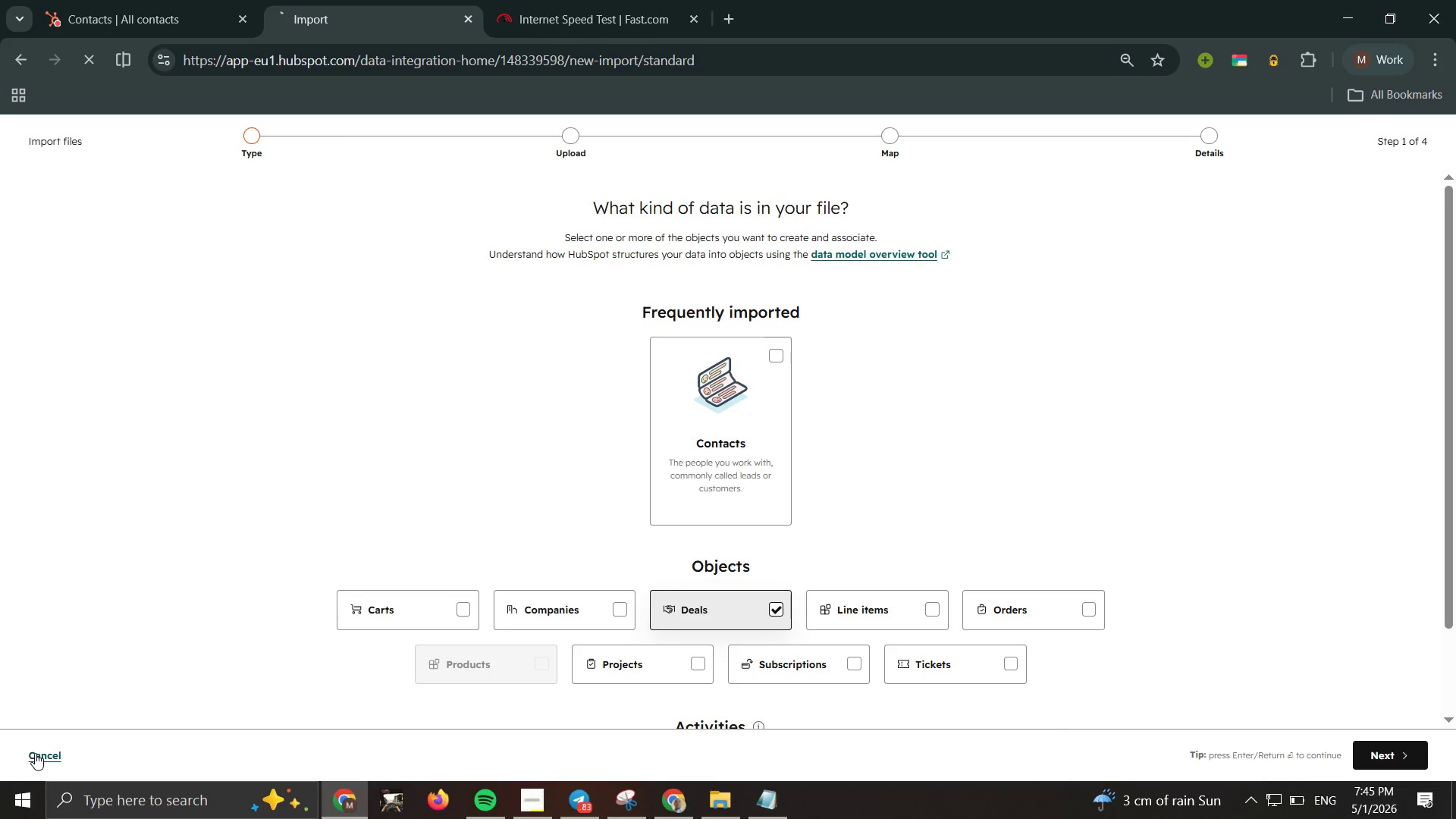 
double_click([35, 753])
 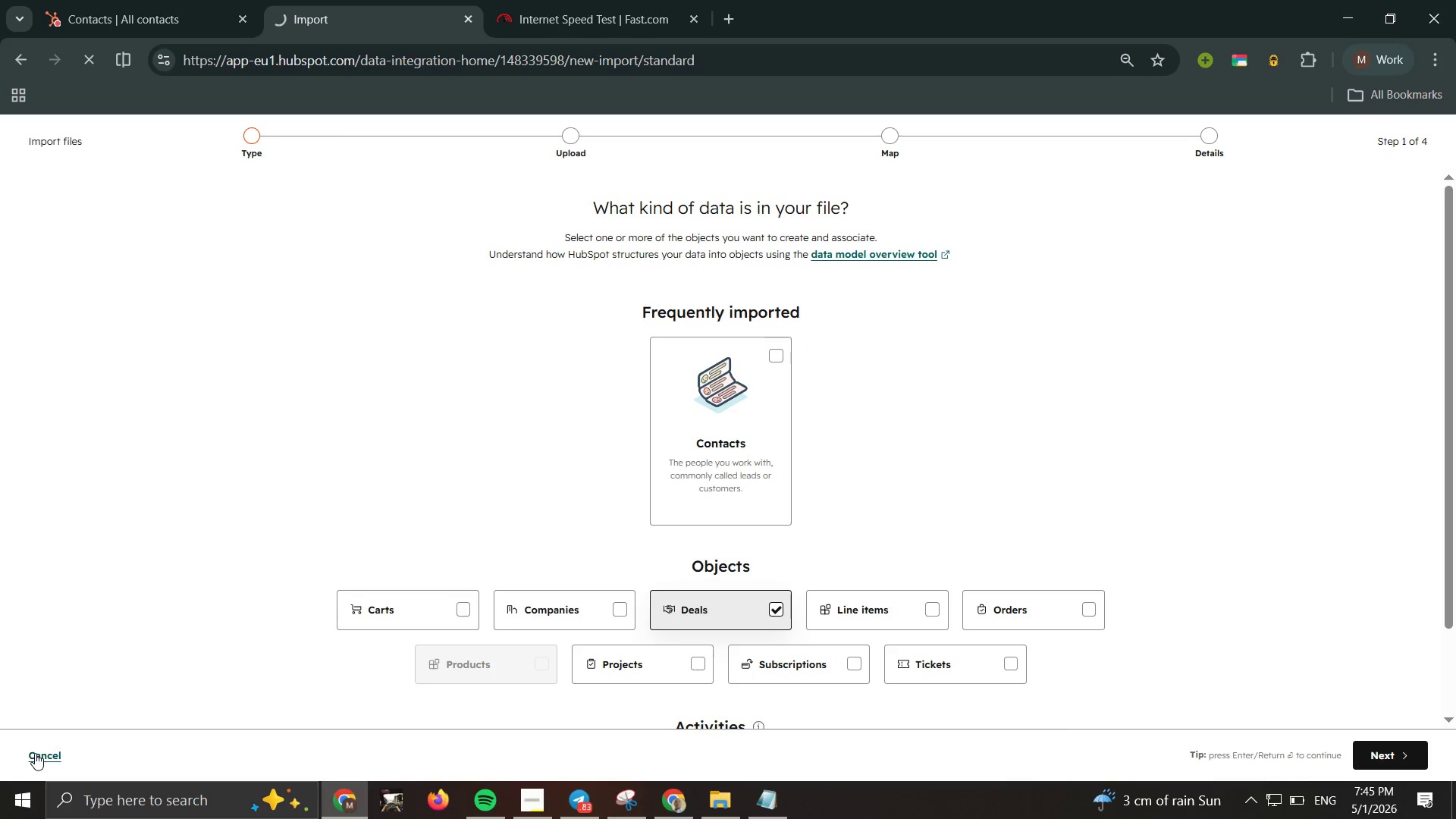 
double_click([35, 753])
 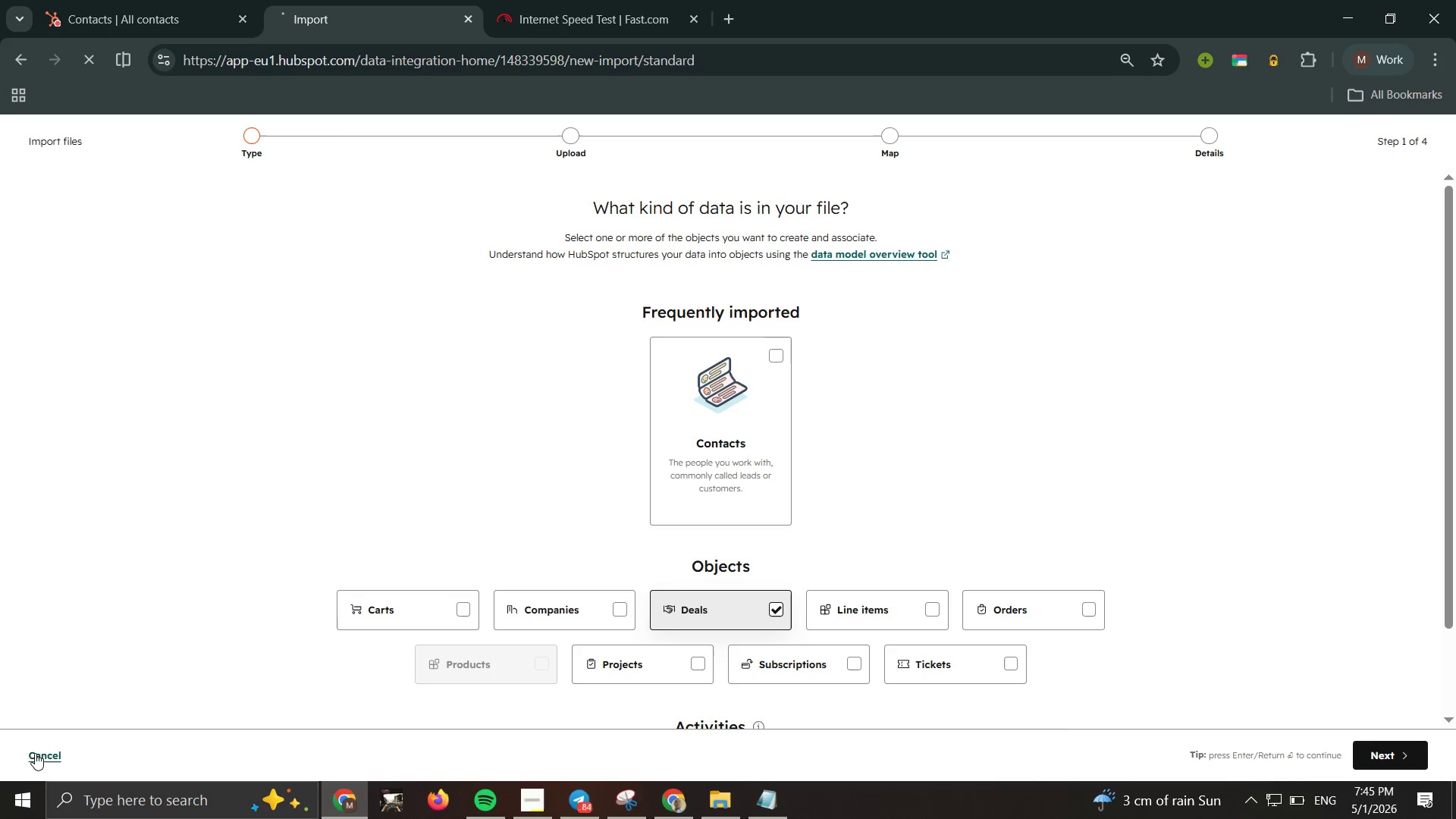 
key(Control+R)
 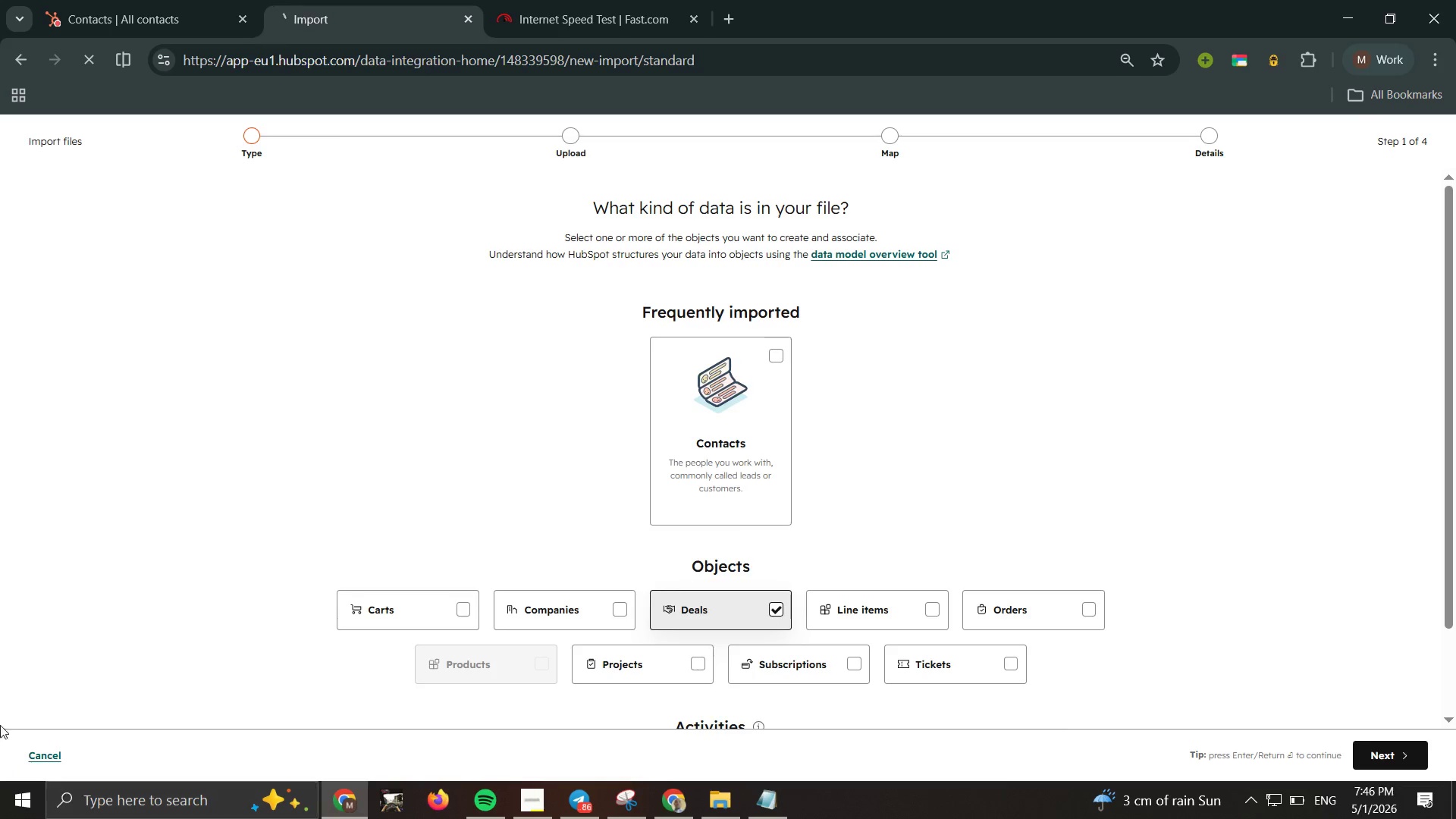 
wait(32.95)
 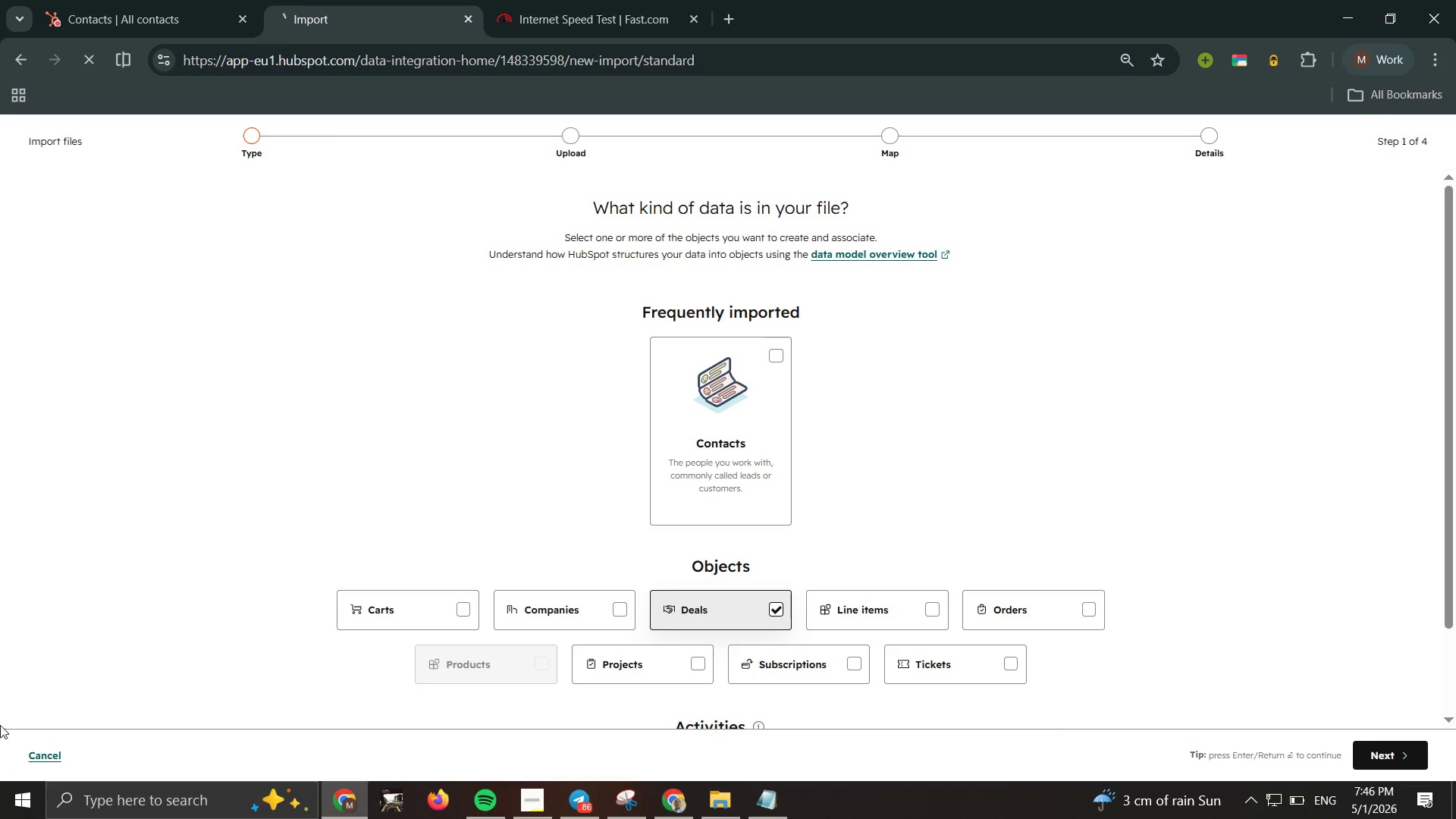 
left_click([49, 749])
 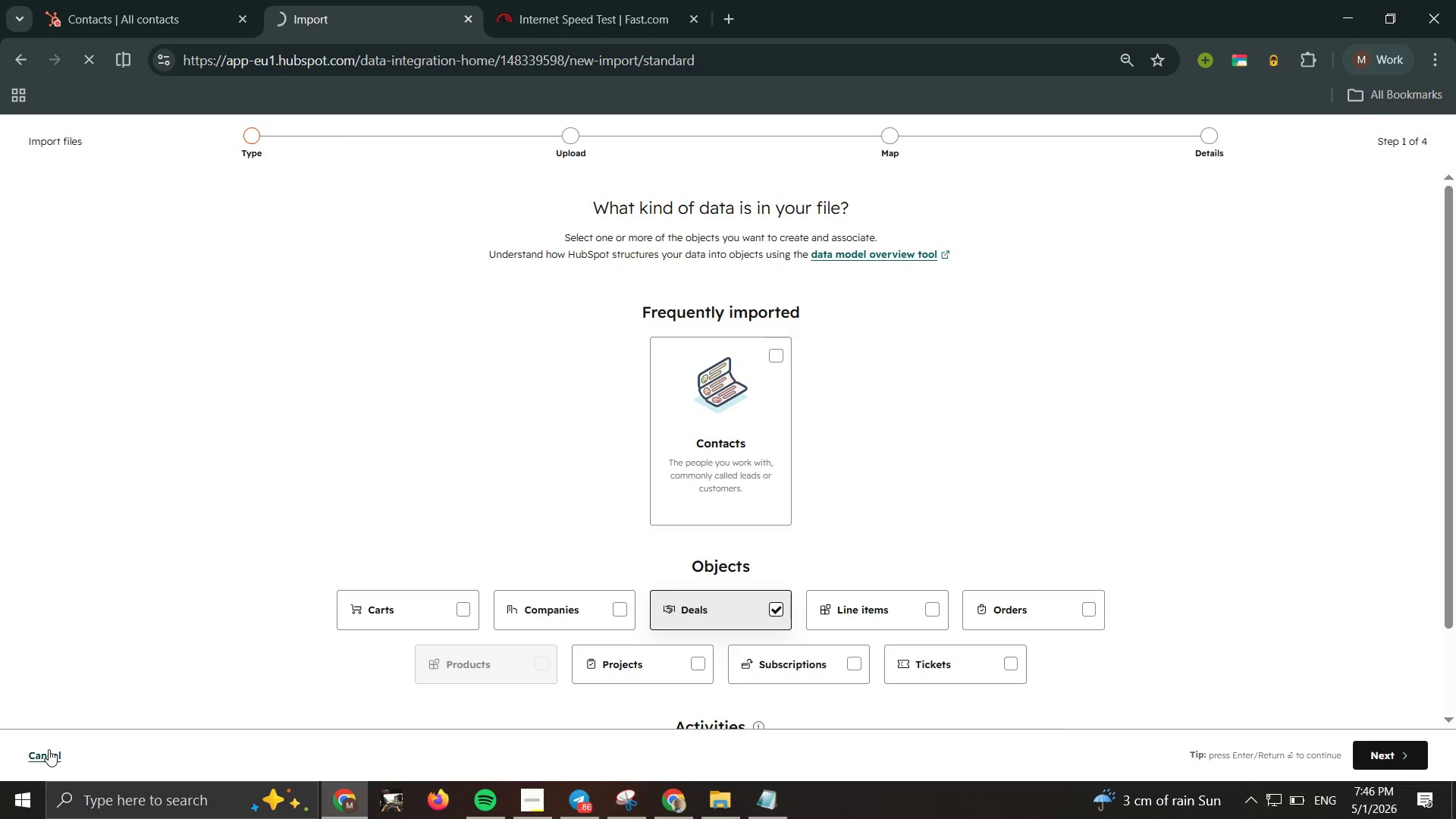 
left_click([49, 749])
 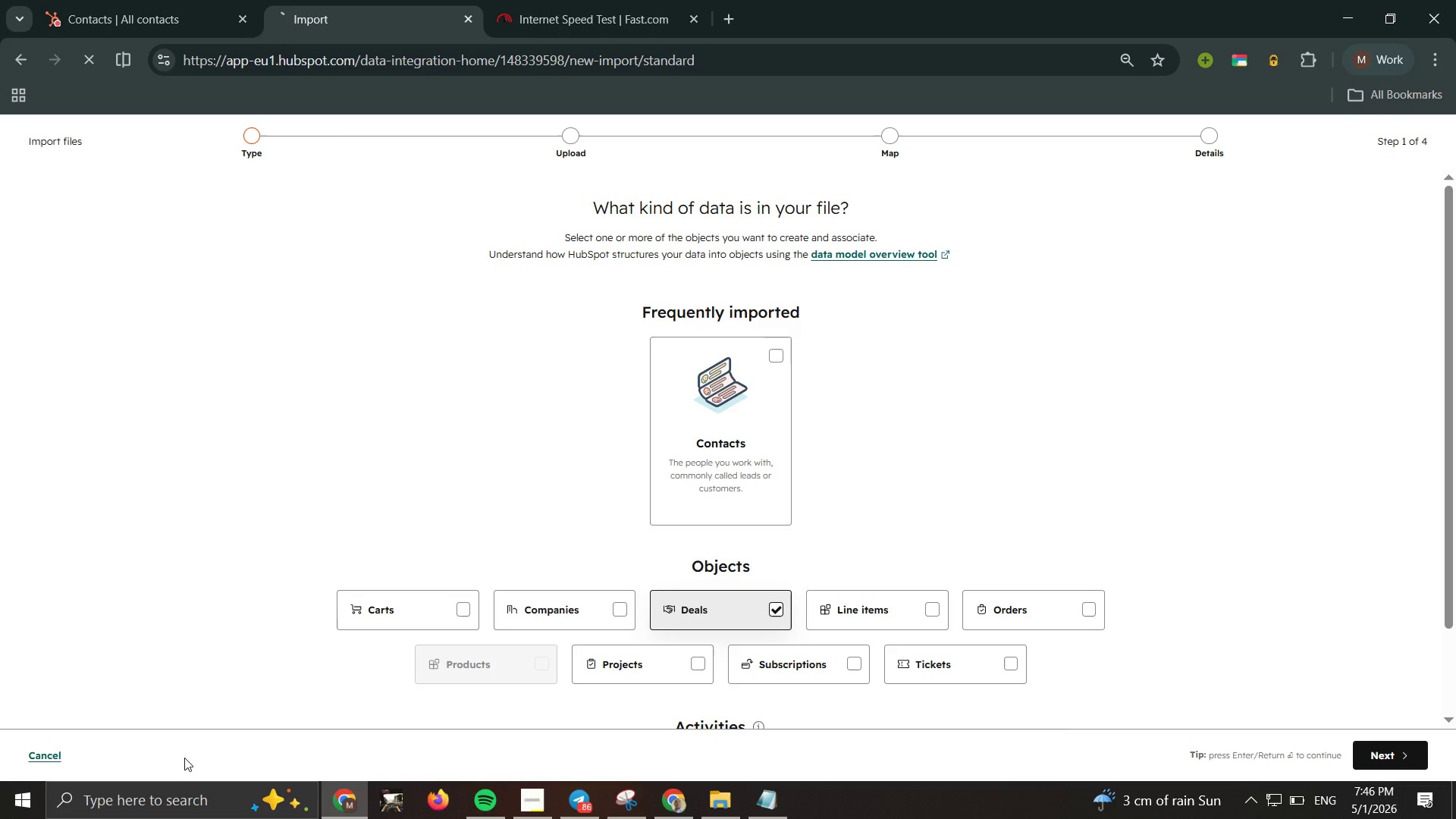 
left_click_drag(start_coordinate=[118, 733], to_coordinate=[177, 768])
 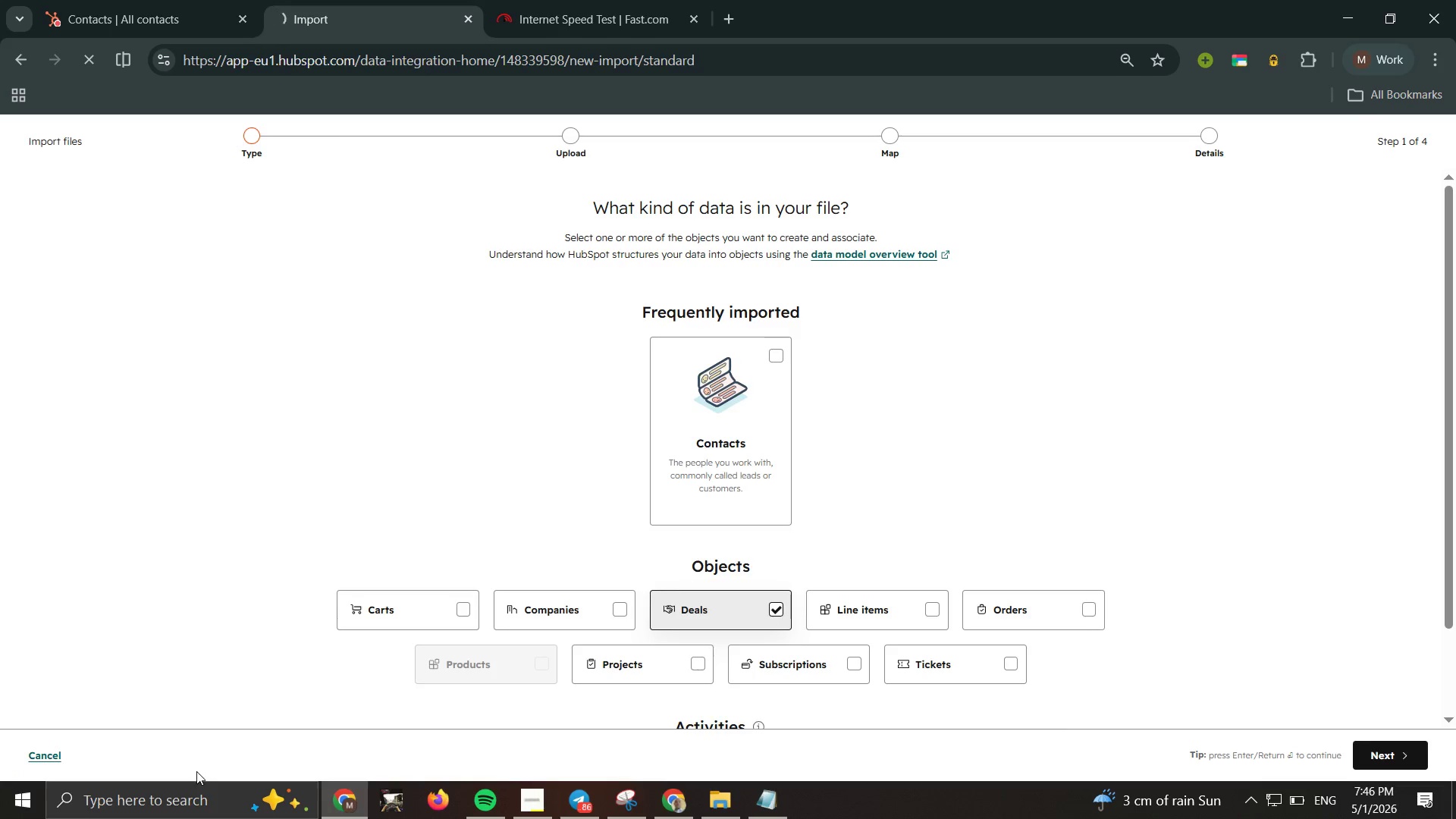 
left_click_drag(start_coordinate=[196, 771], to_coordinate=[171, 818])
 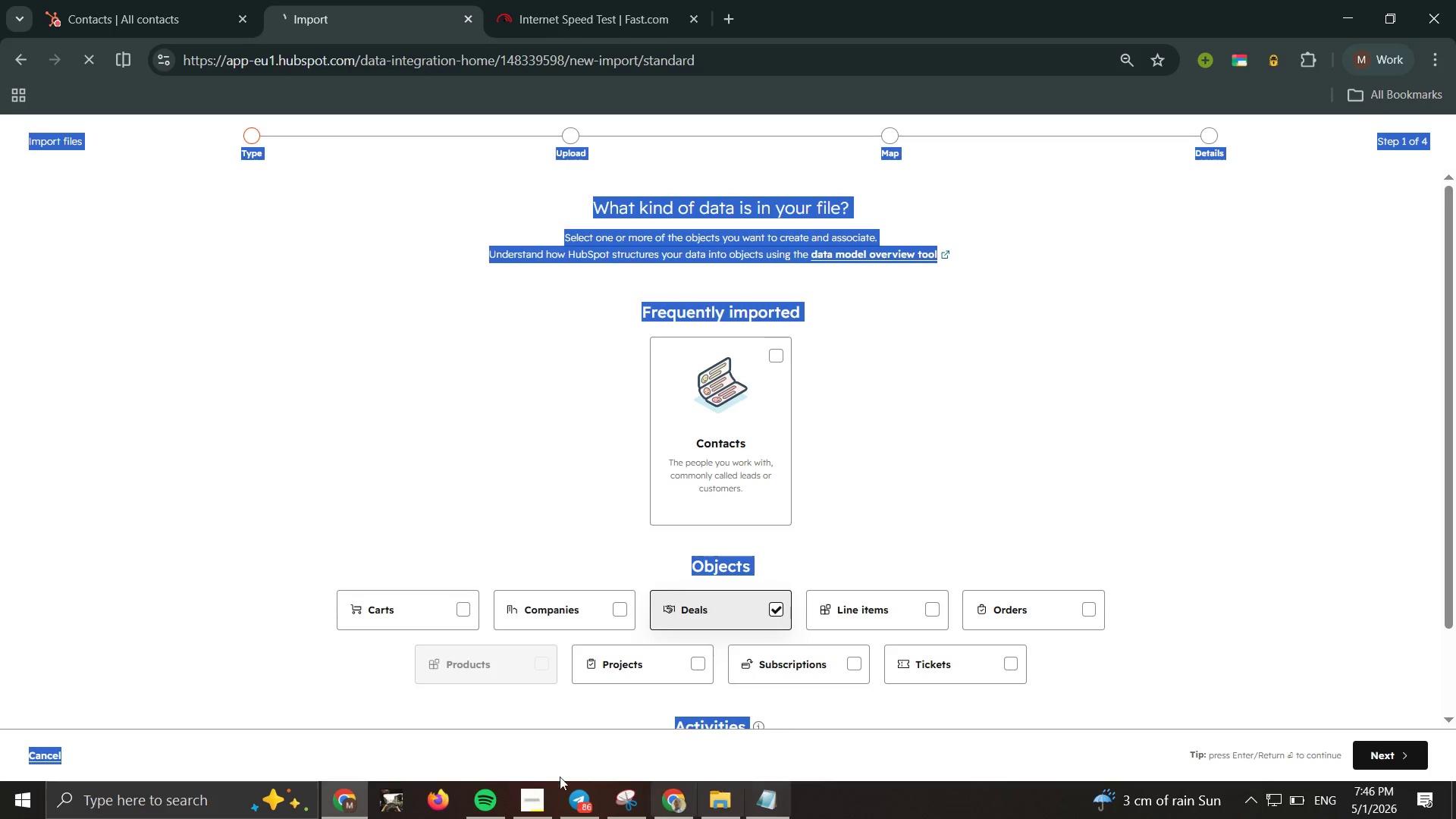 
wait(8.84)
 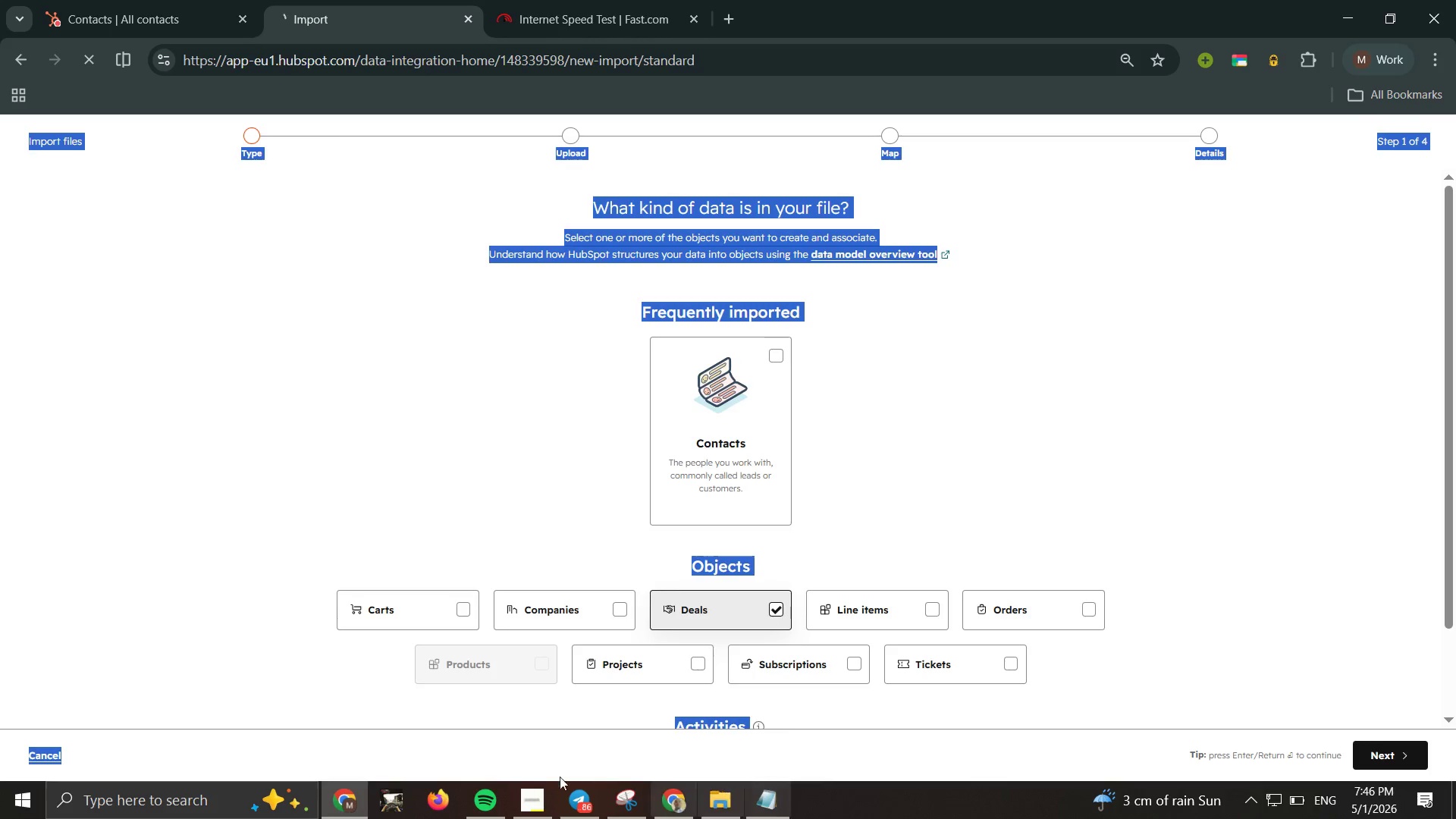 
left_click([33, 760])
 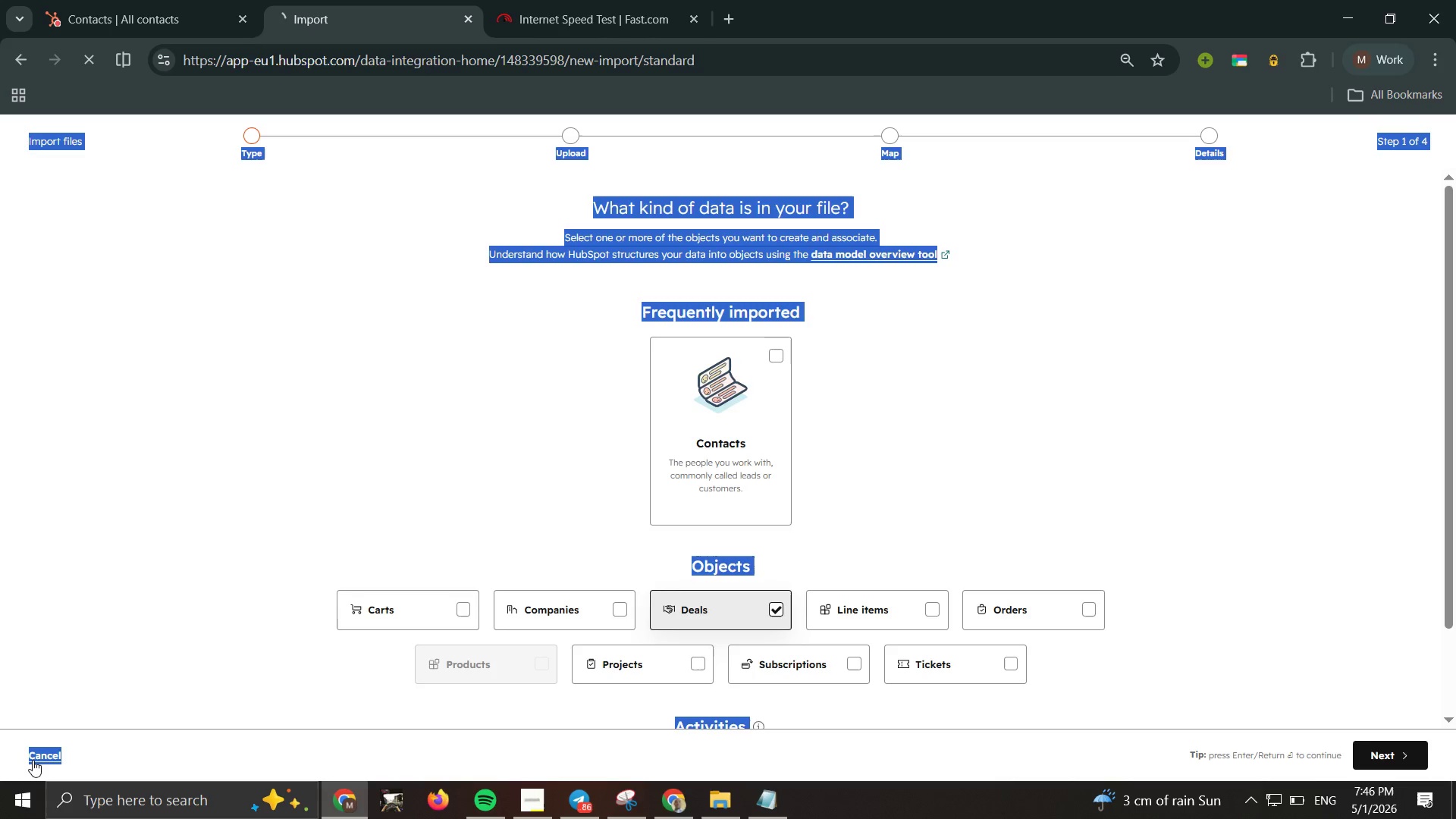 
left_click([33, 760])
 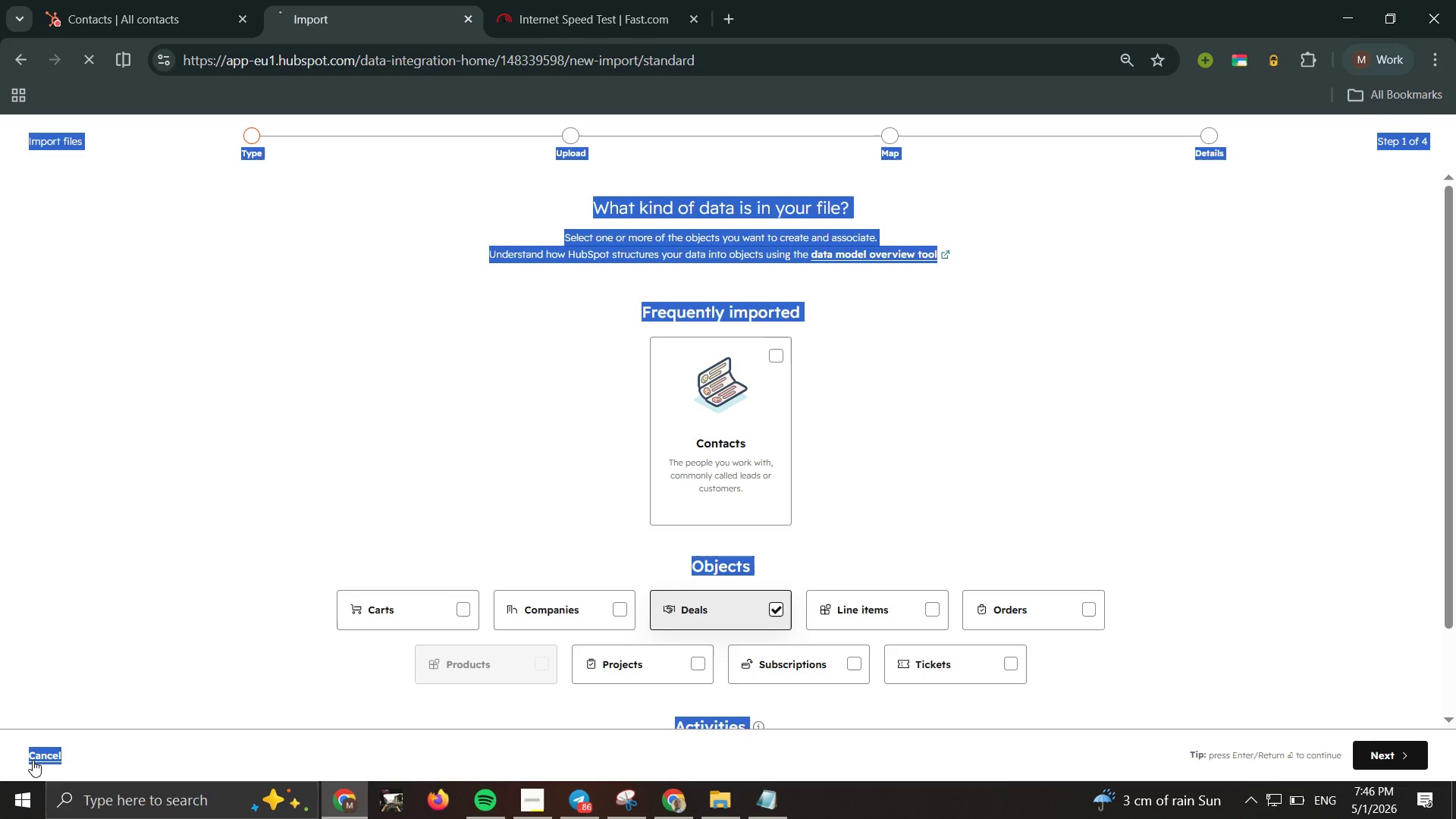 
left_click([33, 760])
 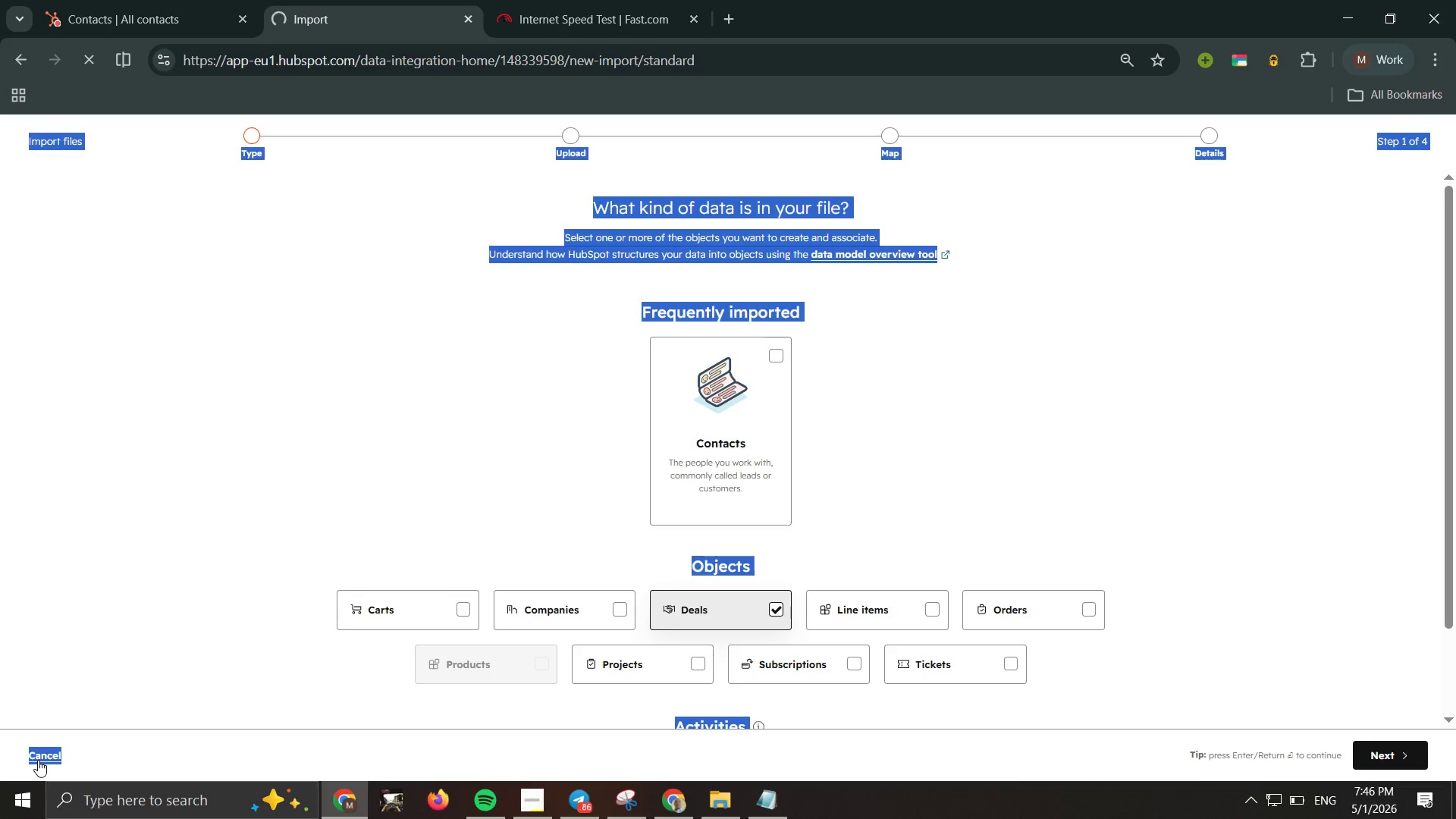 
wait(21.81)
 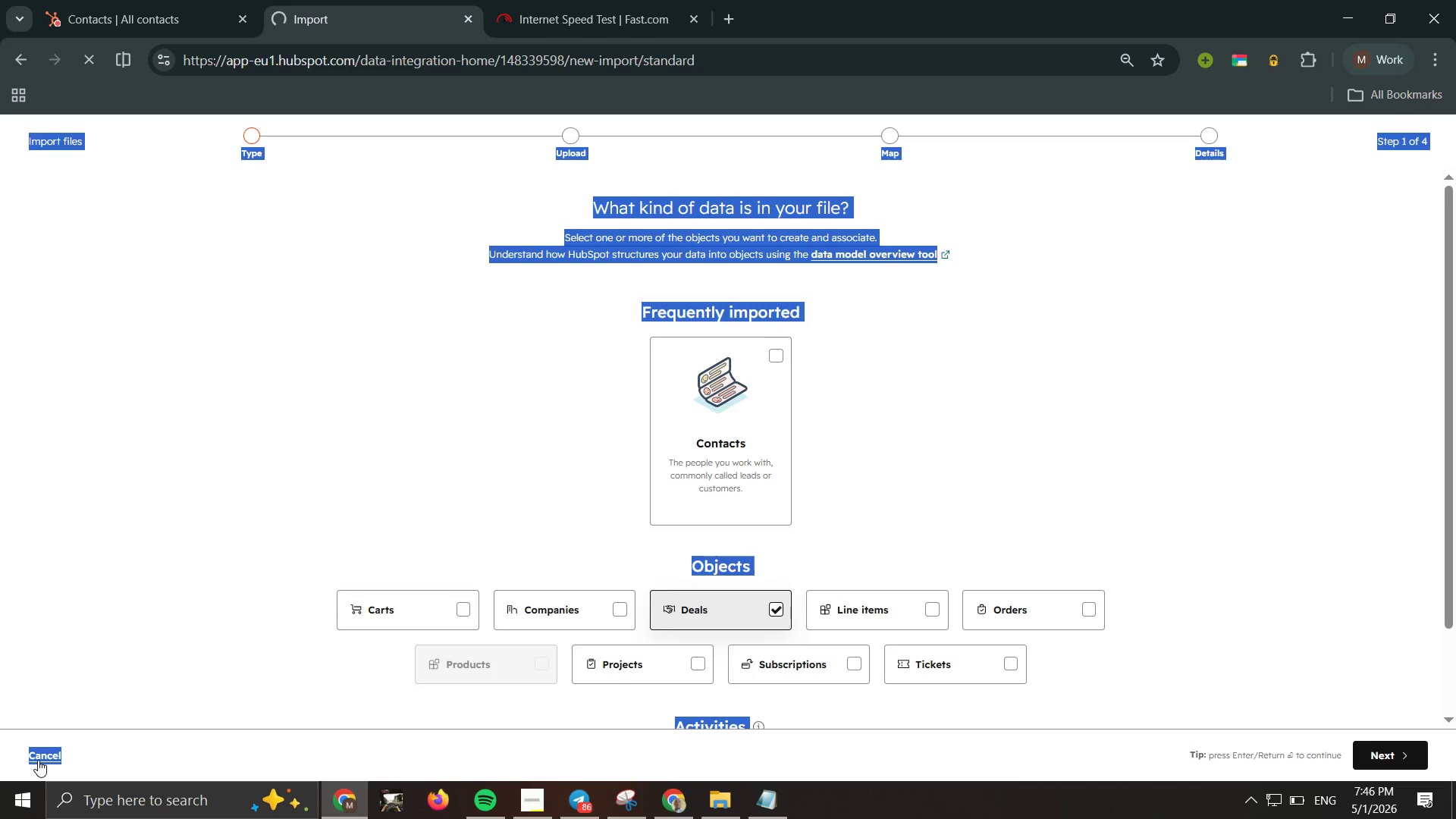 
left_click([9, 52])
 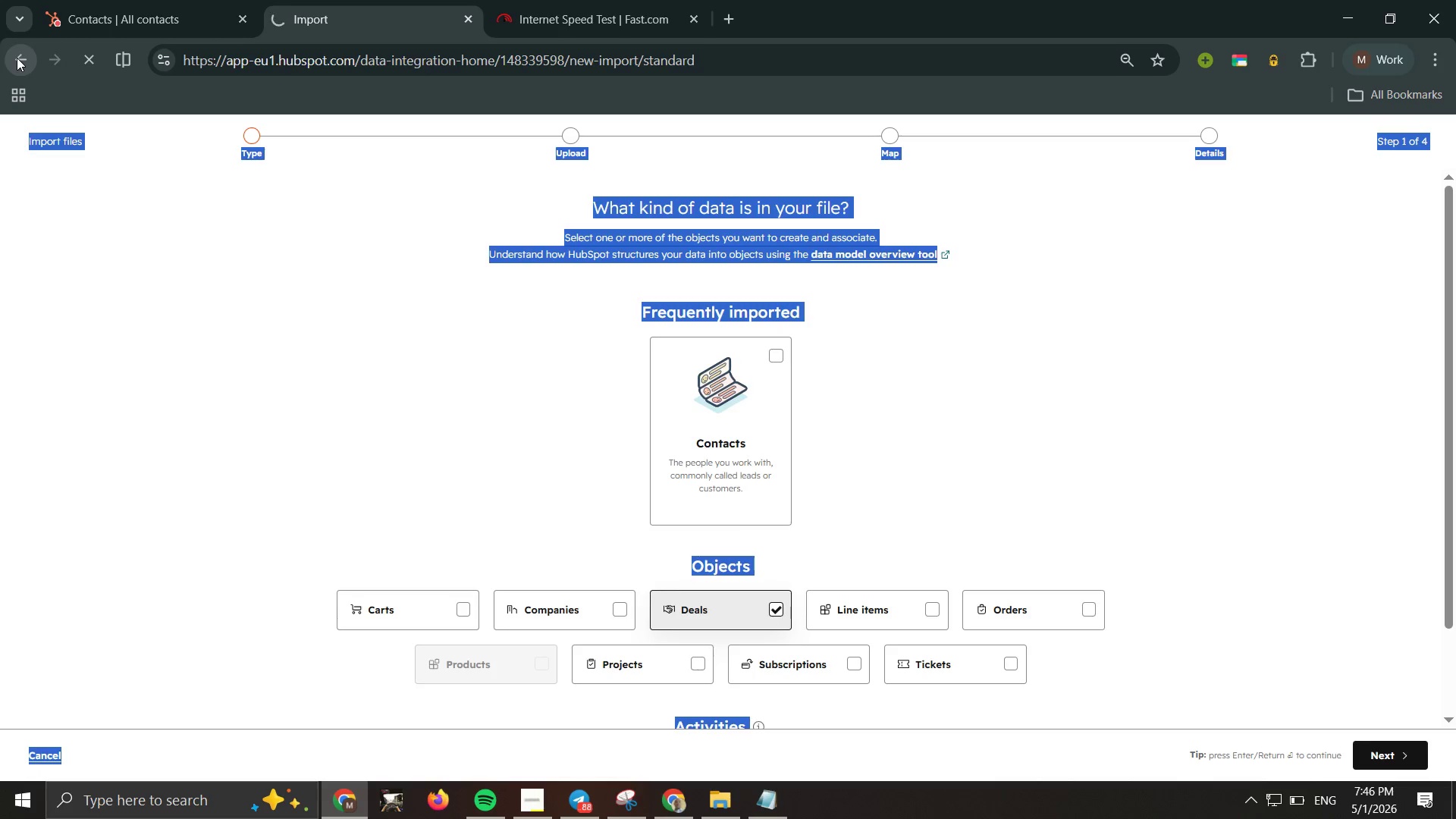 
left_click_drag(start_coordinate=[17, 58], to_coordinate=[17, 63])
 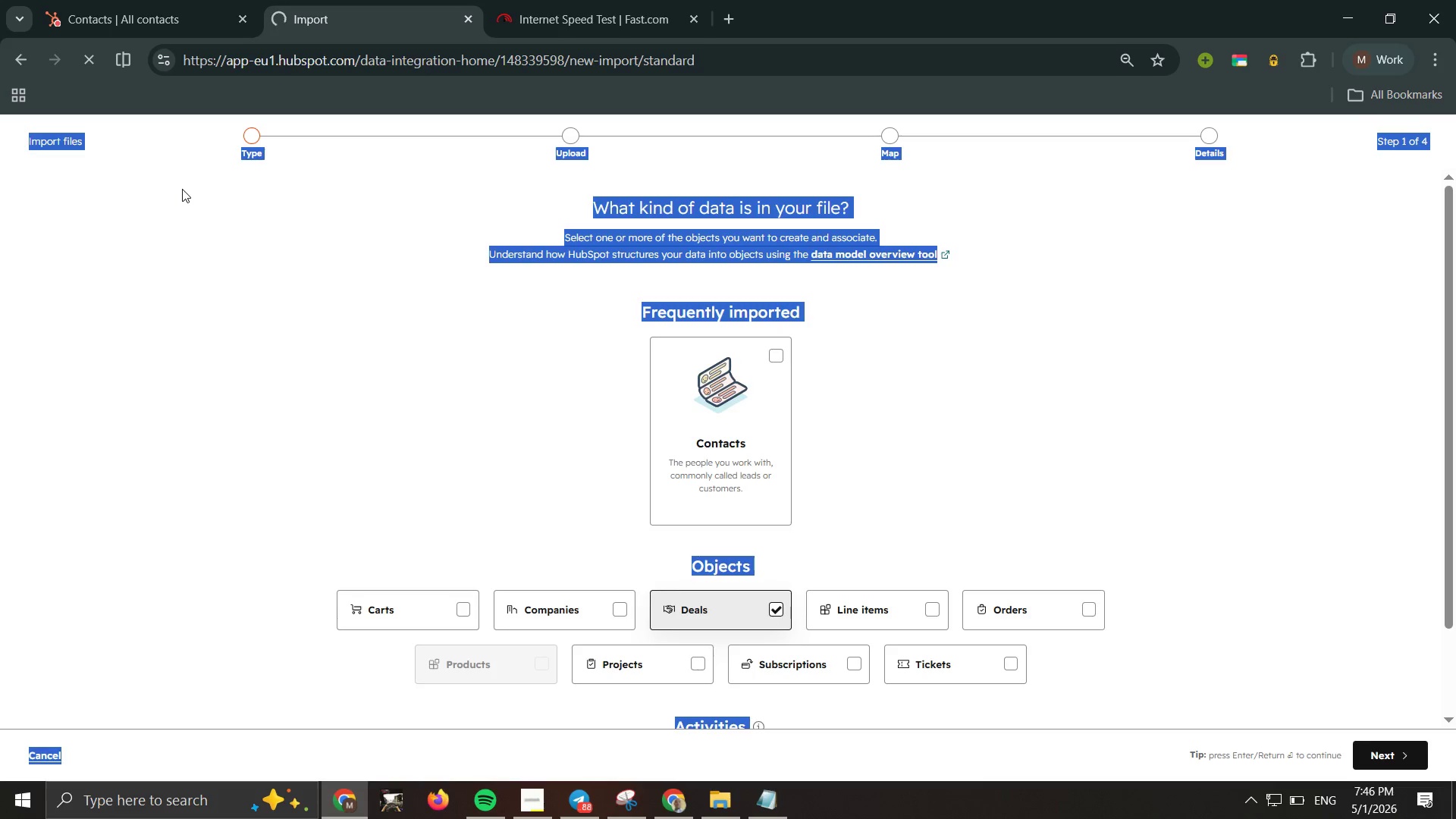 
wait(11.47)
 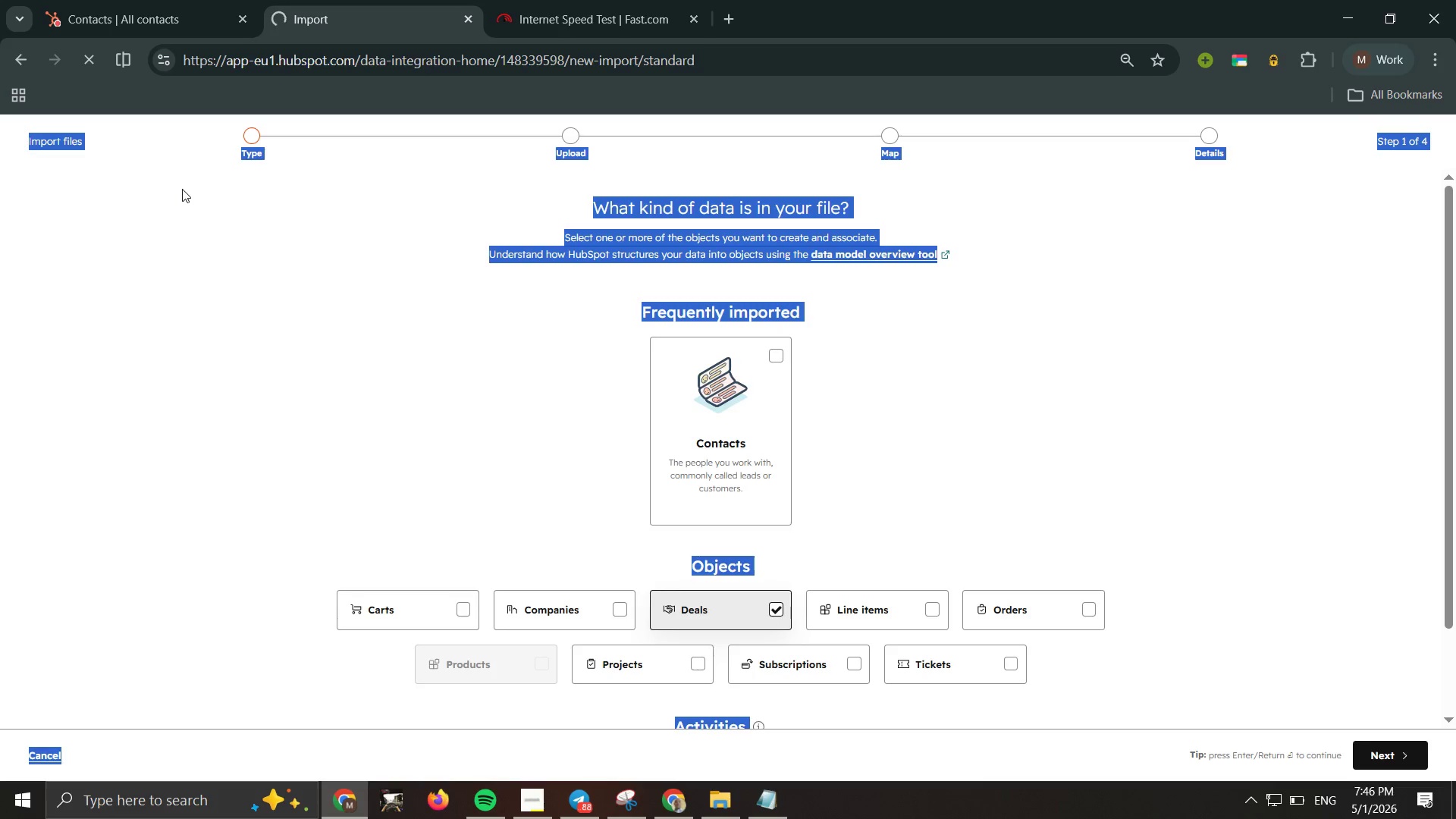 
double_click([29, 60])
 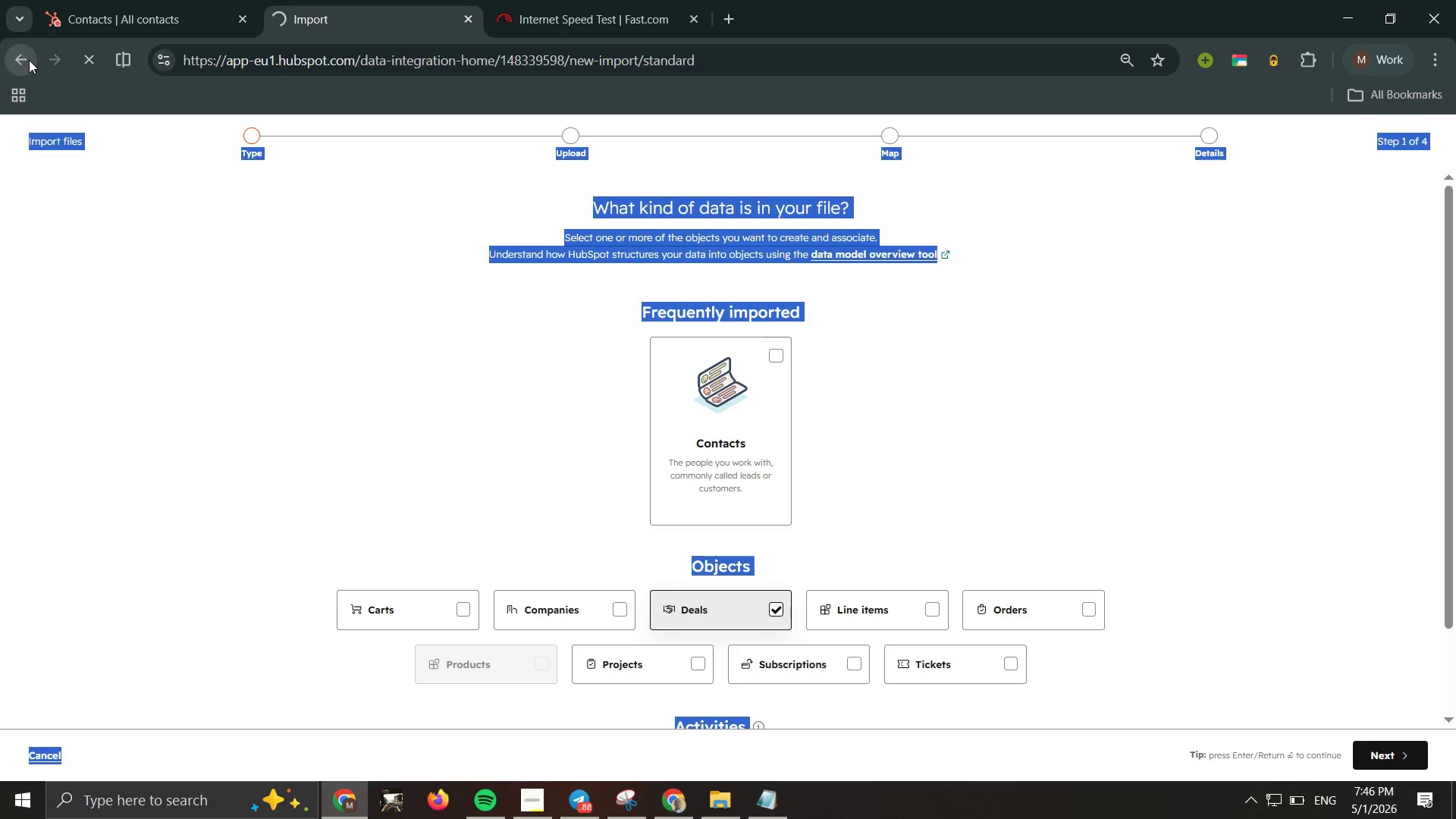 
triple_click([29, 60])
 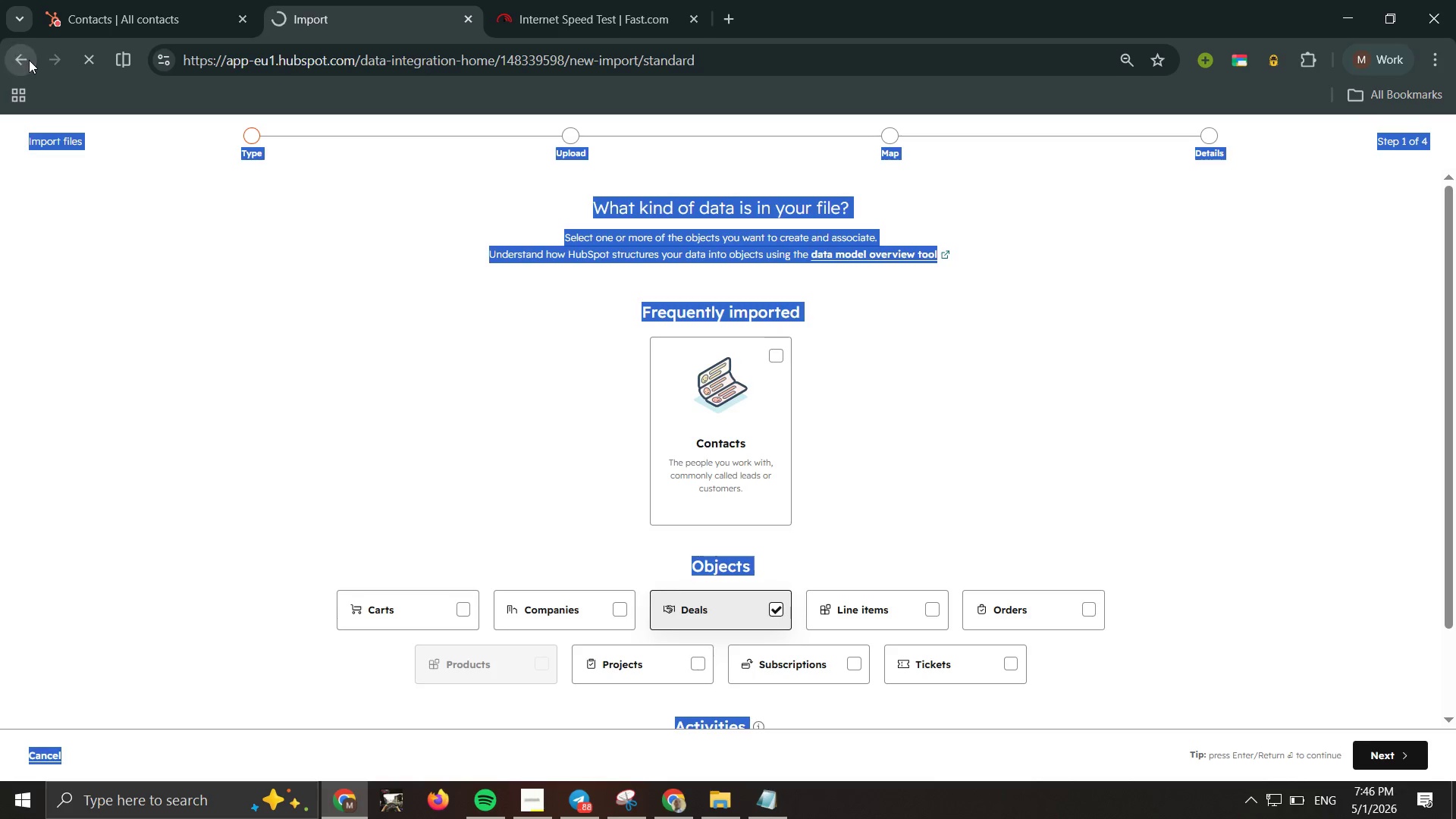 
left_click([29, 60])
 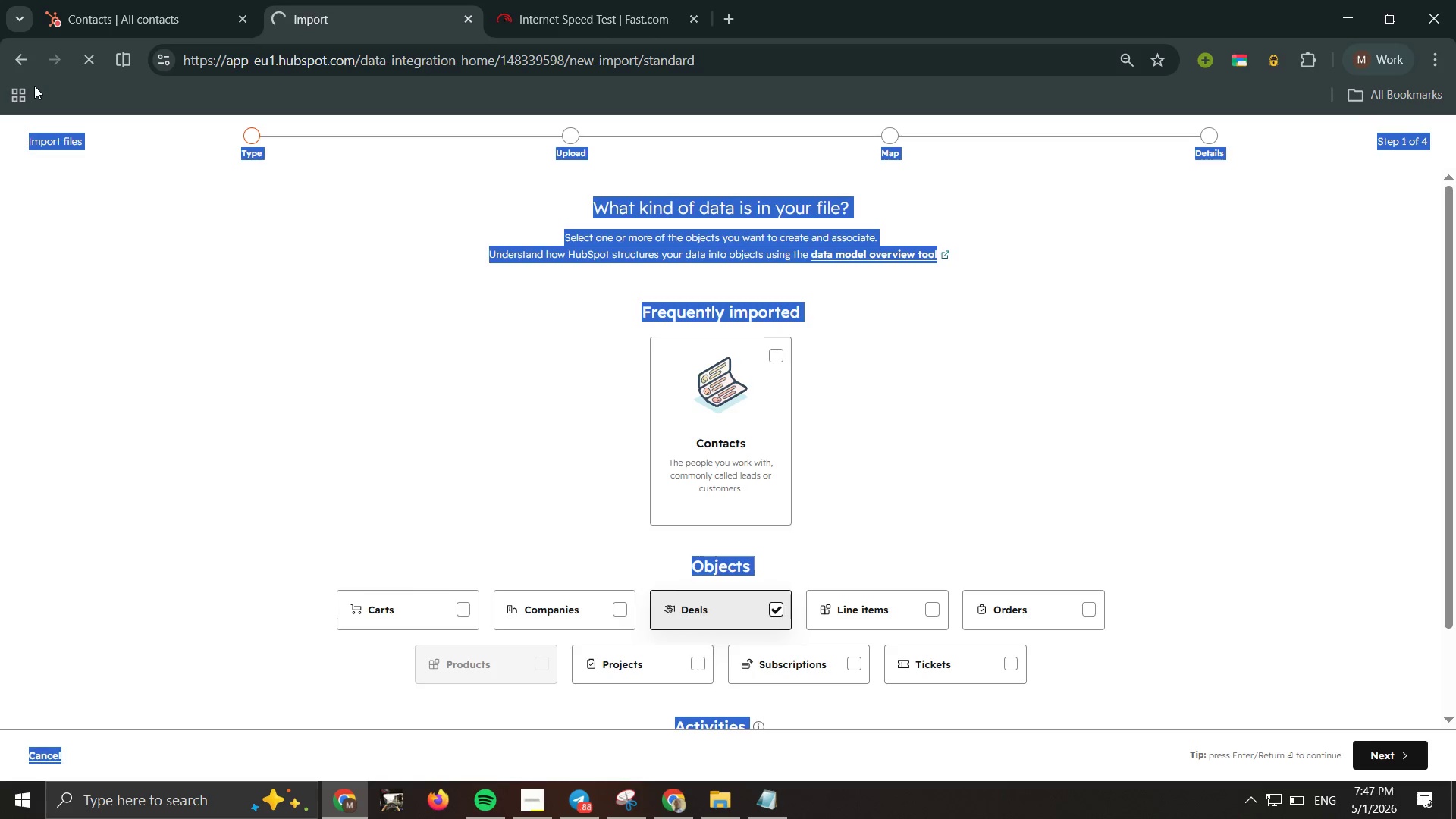 
wait(8.77)
 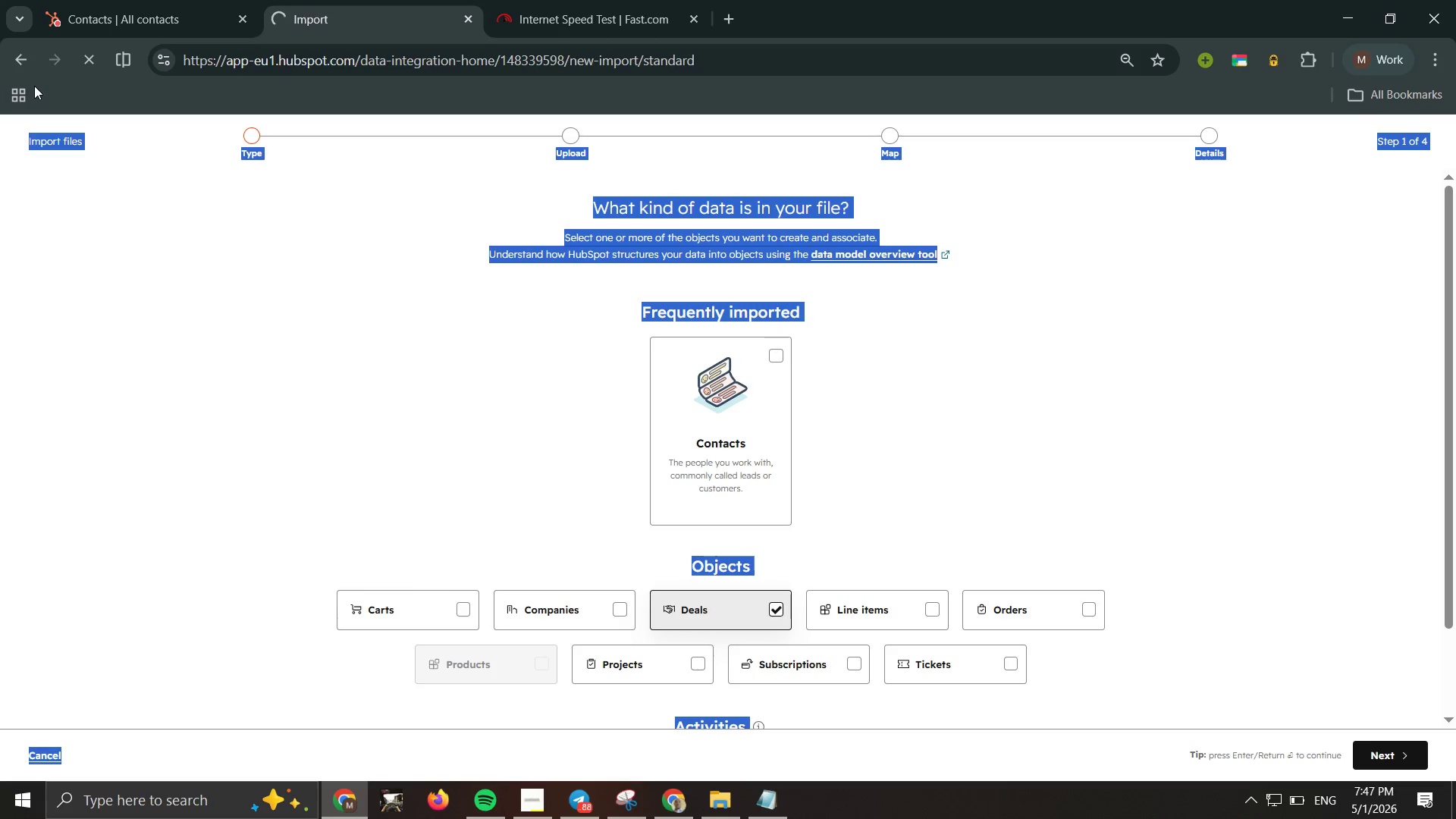 
left_click_drag(start_coordinate=[11, 66], to_coordinate=[11, 70])
 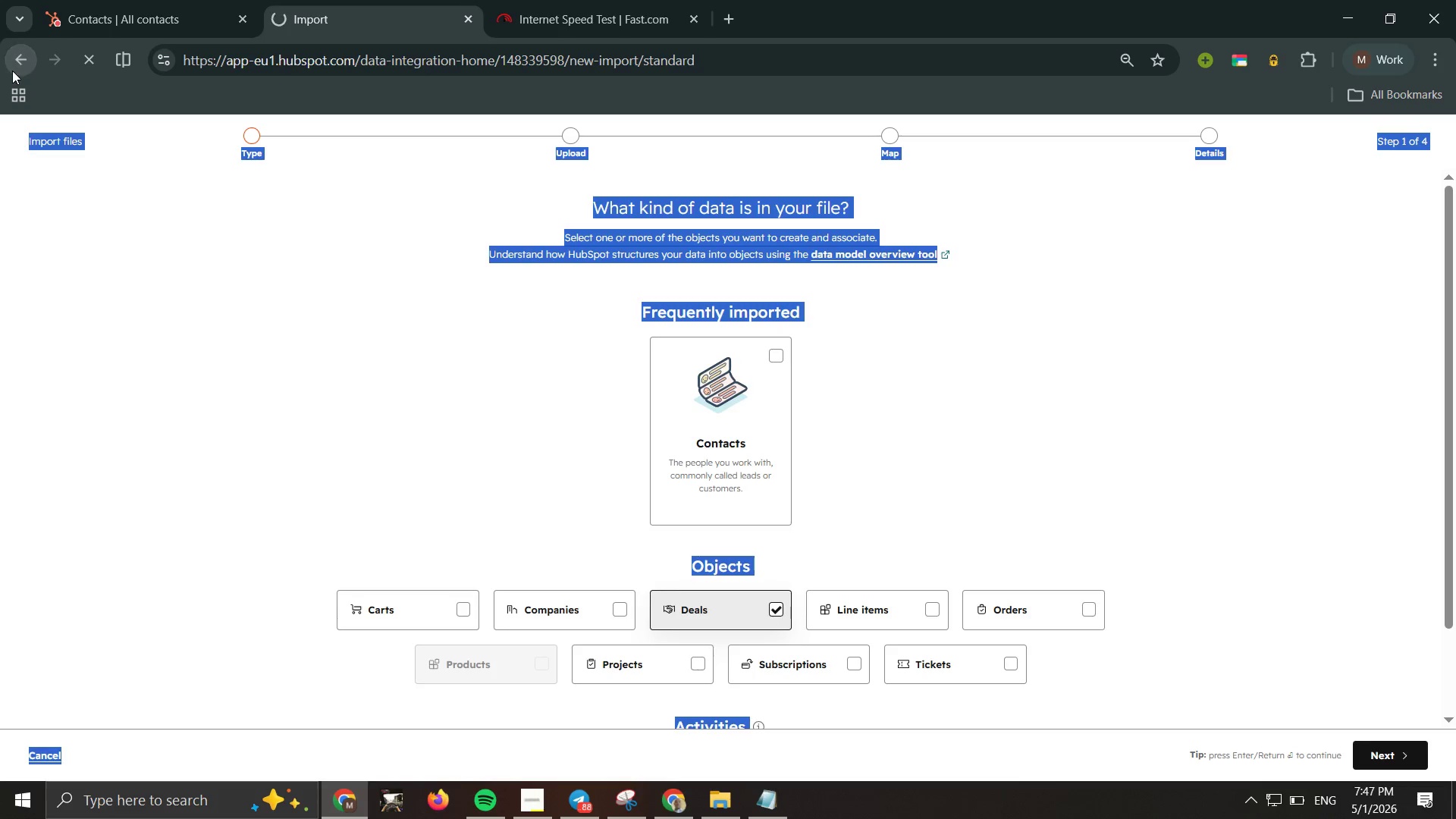 
left_click([12, 71])
 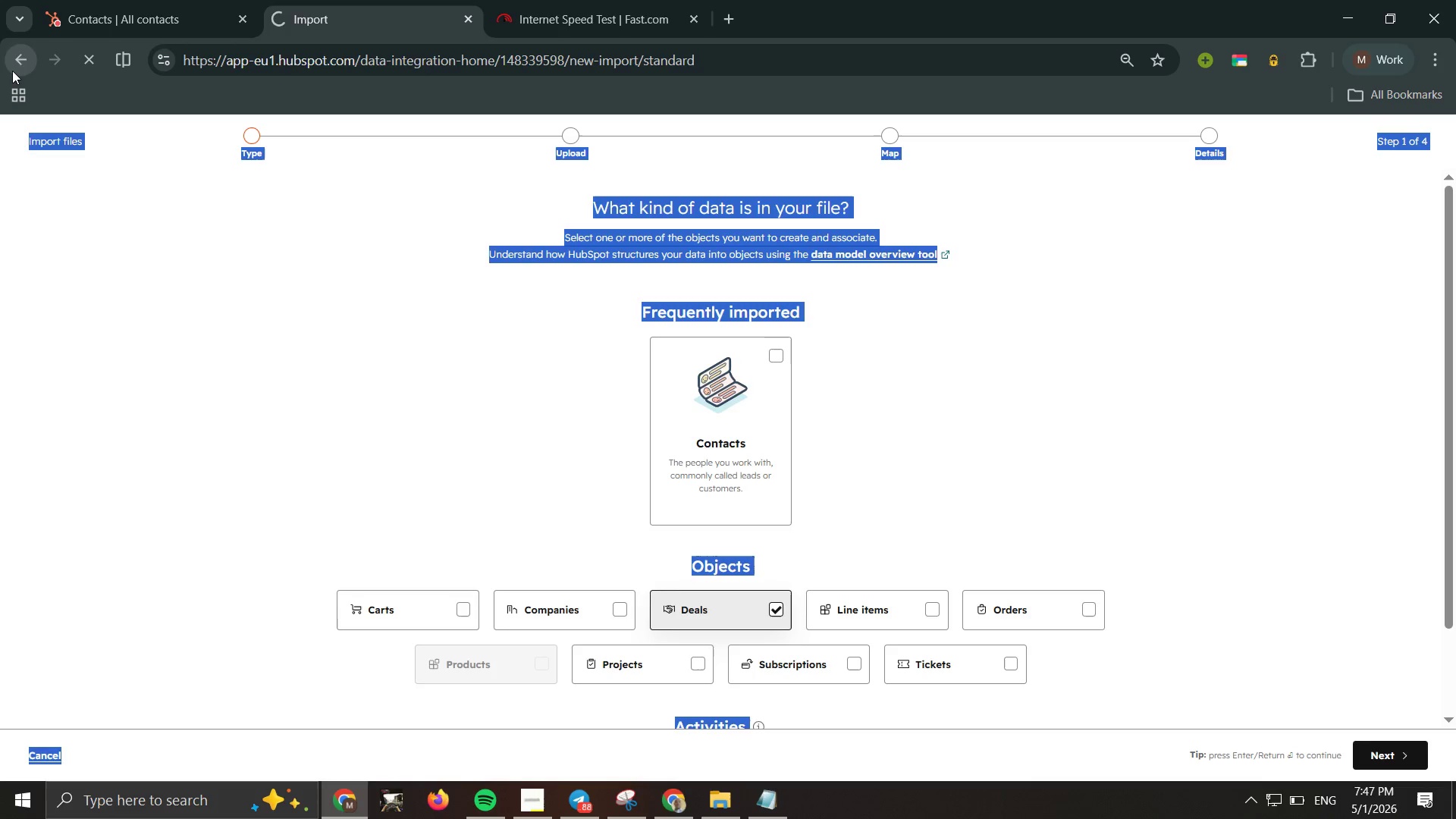 
left_click([12, 71])
 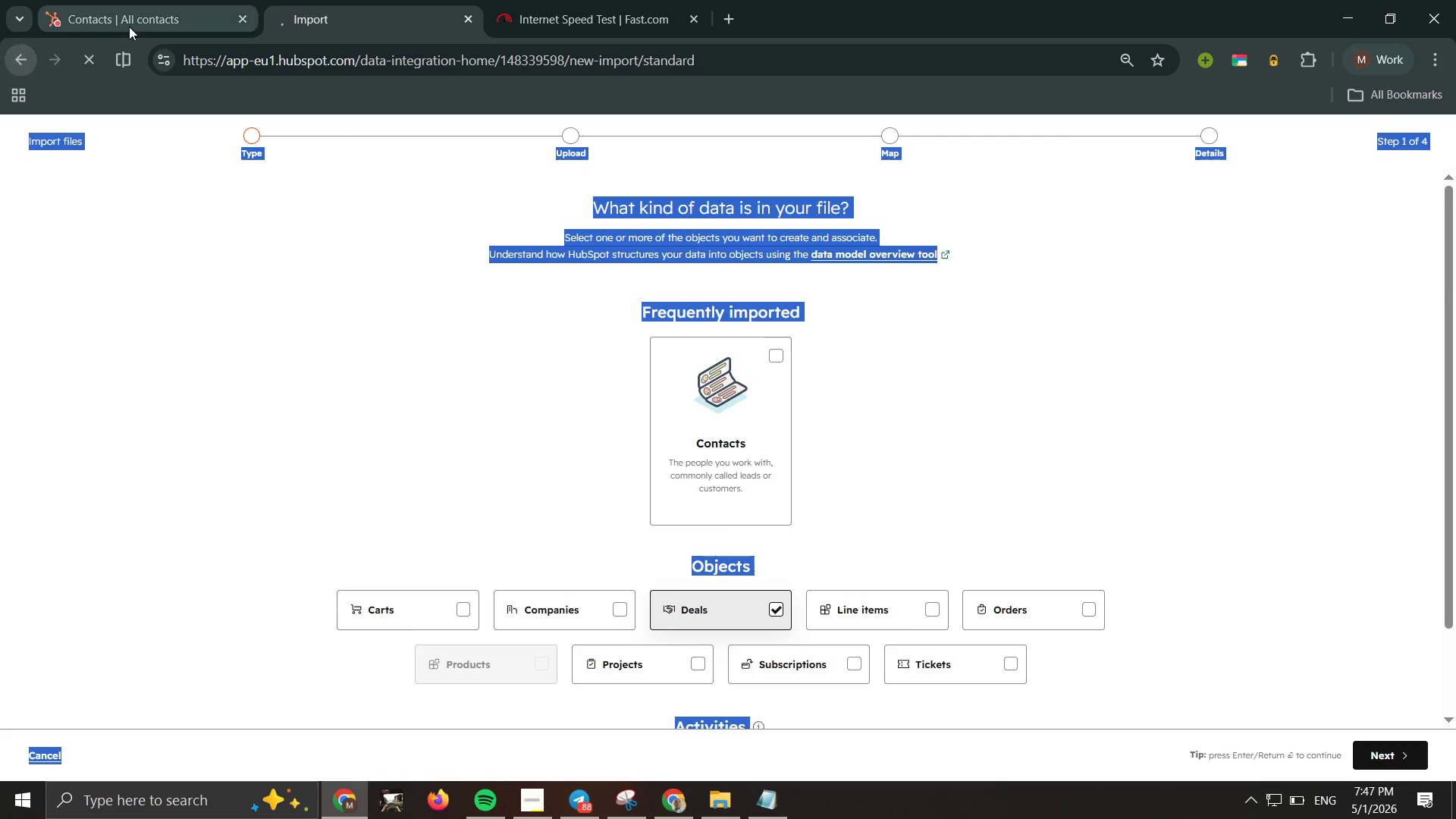 
left_click([129, 27])
 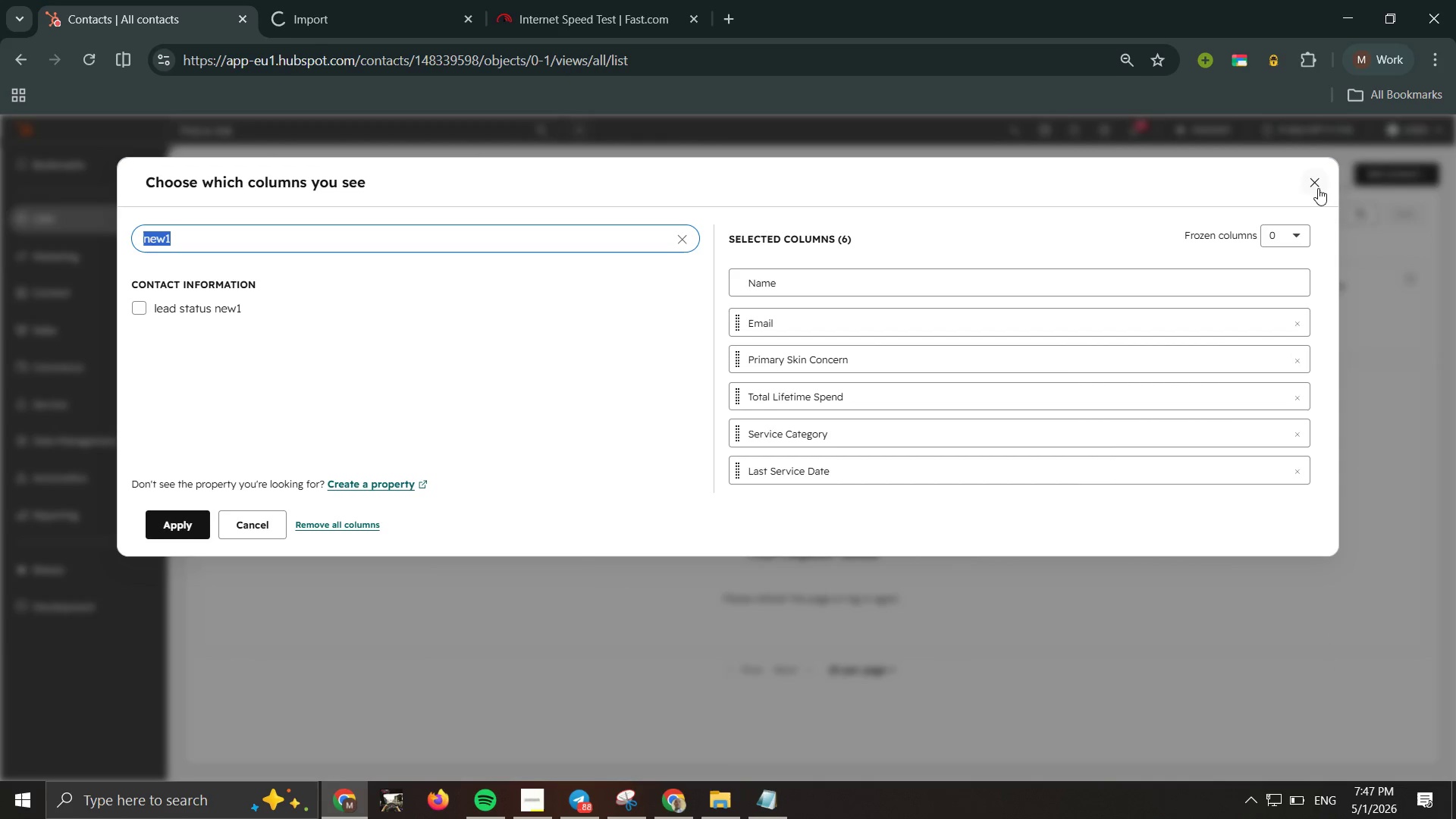 
left_click([1313, 185])
 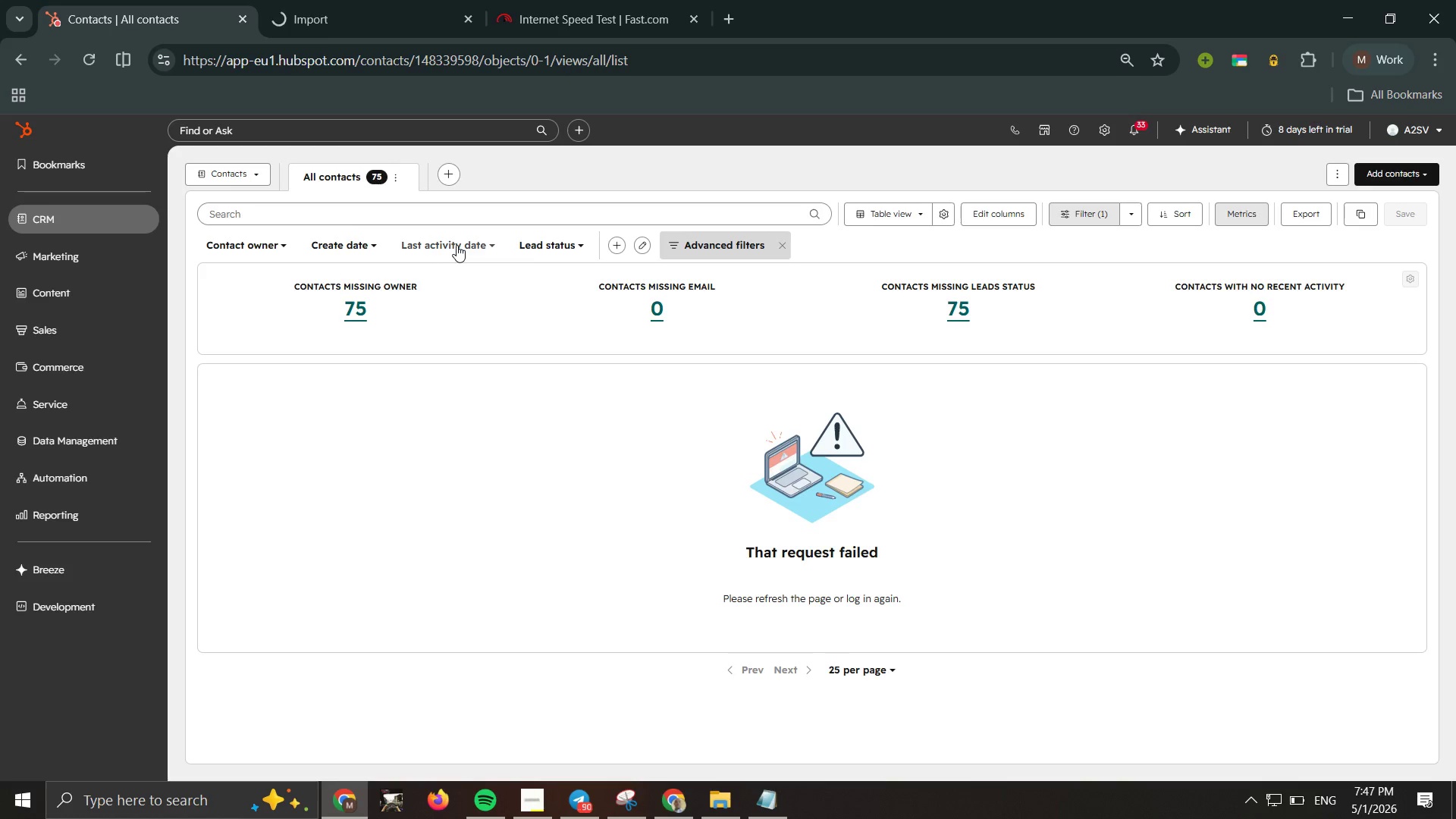 
wait(6.66)
 